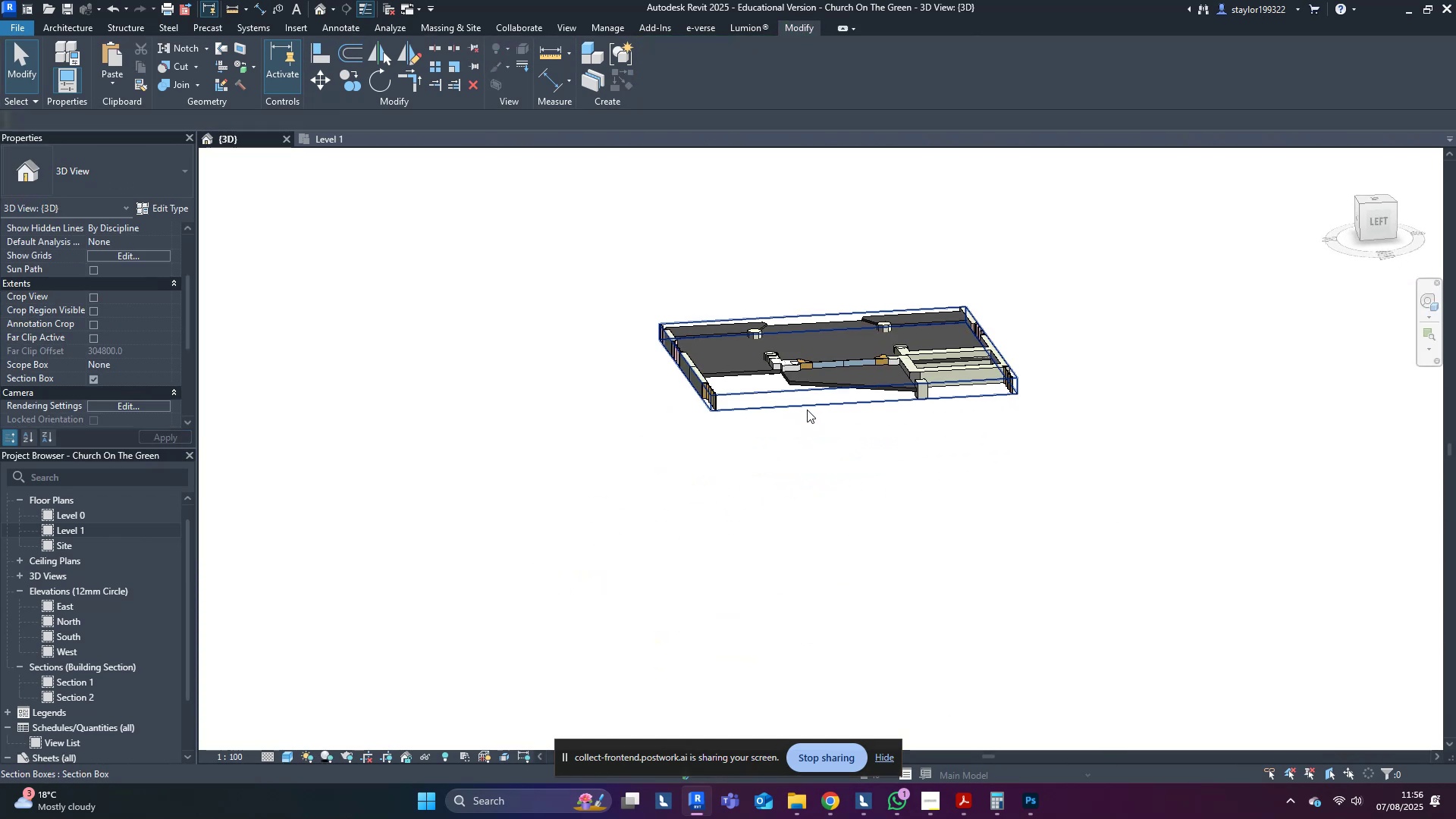 
triple_click([807, 410])
 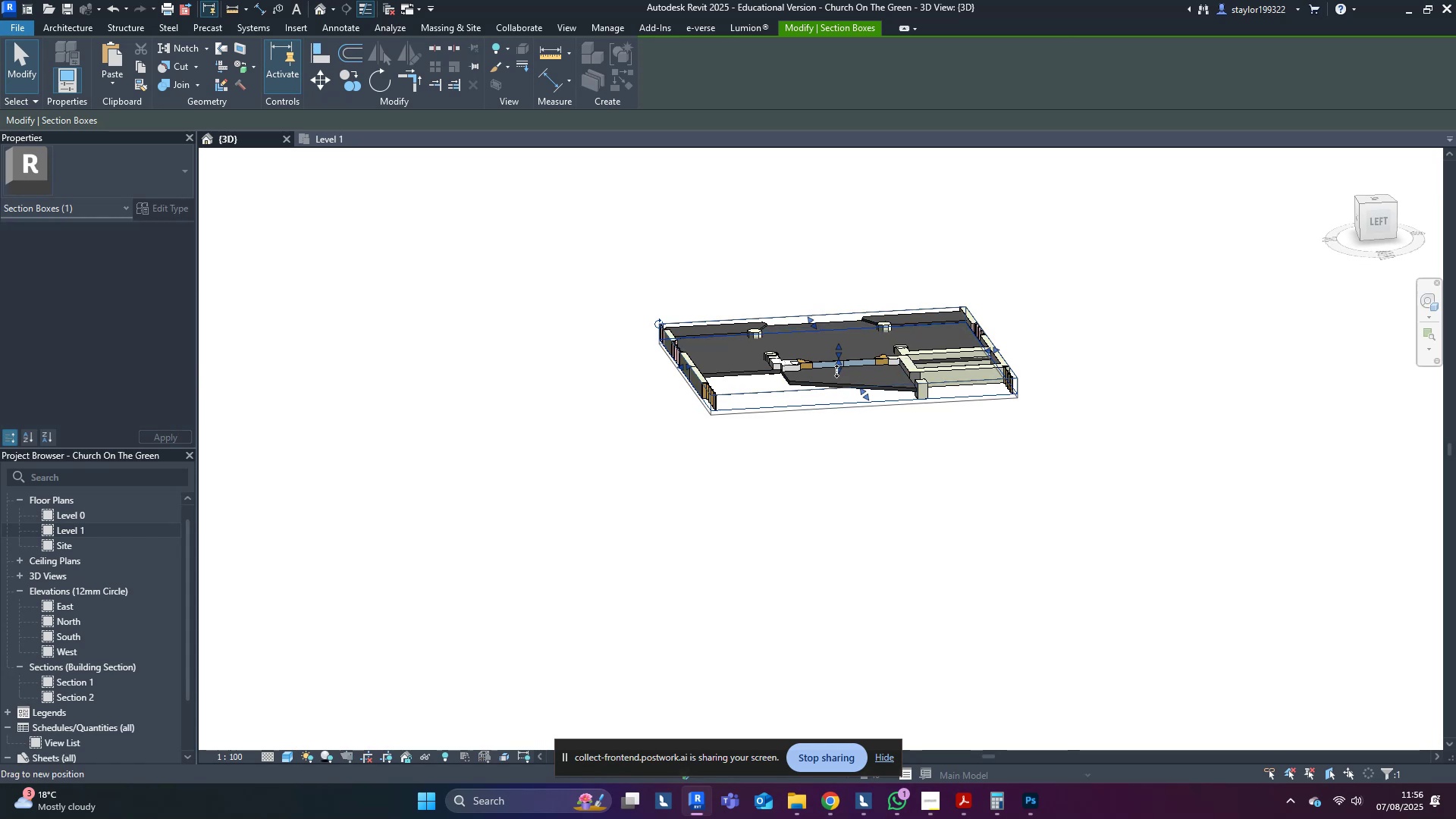 
hold_key(key=ShiftLeft, duration=0.32)
 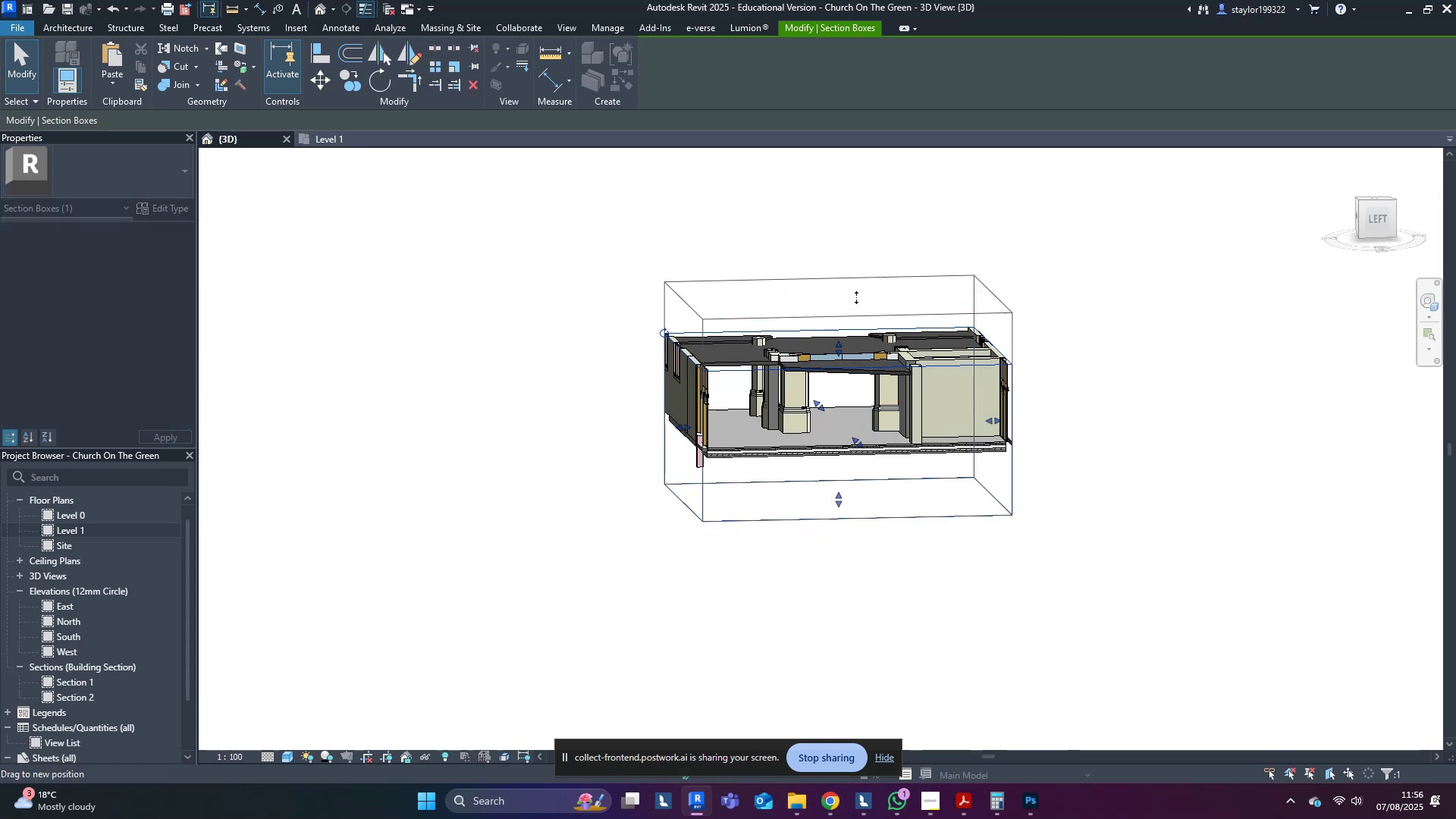 
hold_key(key=ShiftLeft, duration=1.5)
 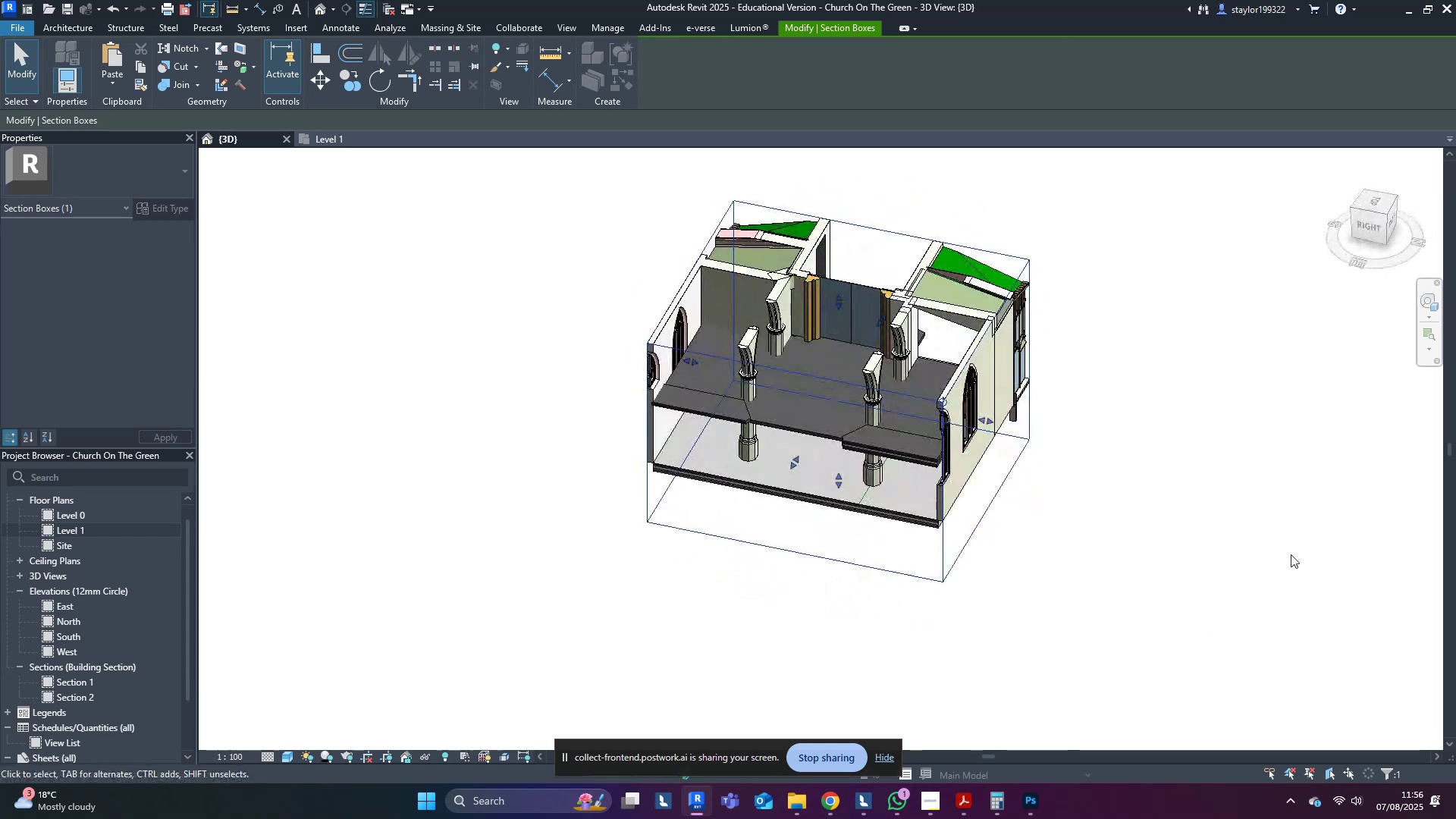 
hold_key(key=ShiftLeft, duration=0.3)
 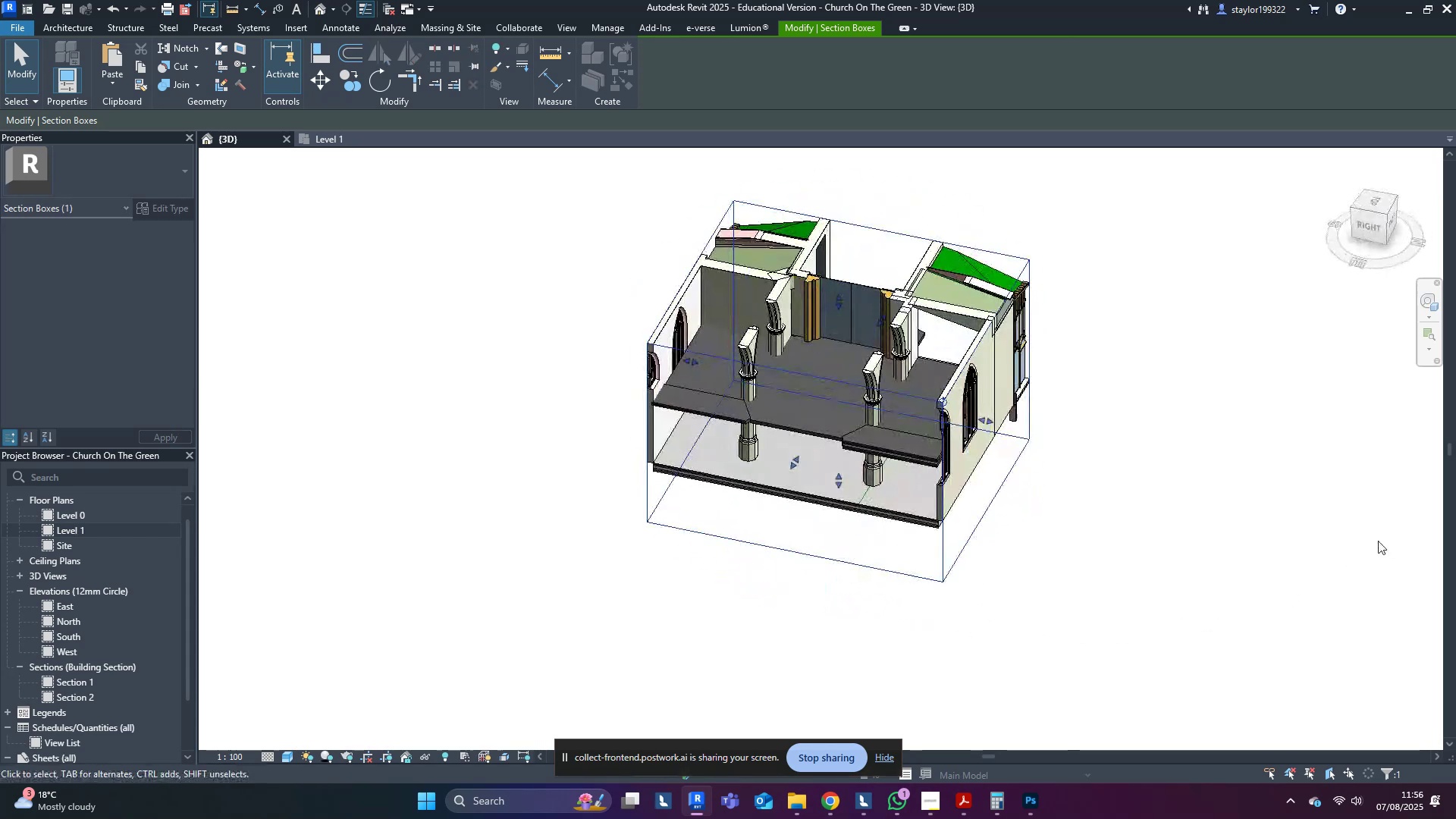 
hold_key(key=ShiftLeft, duration=1.53)
 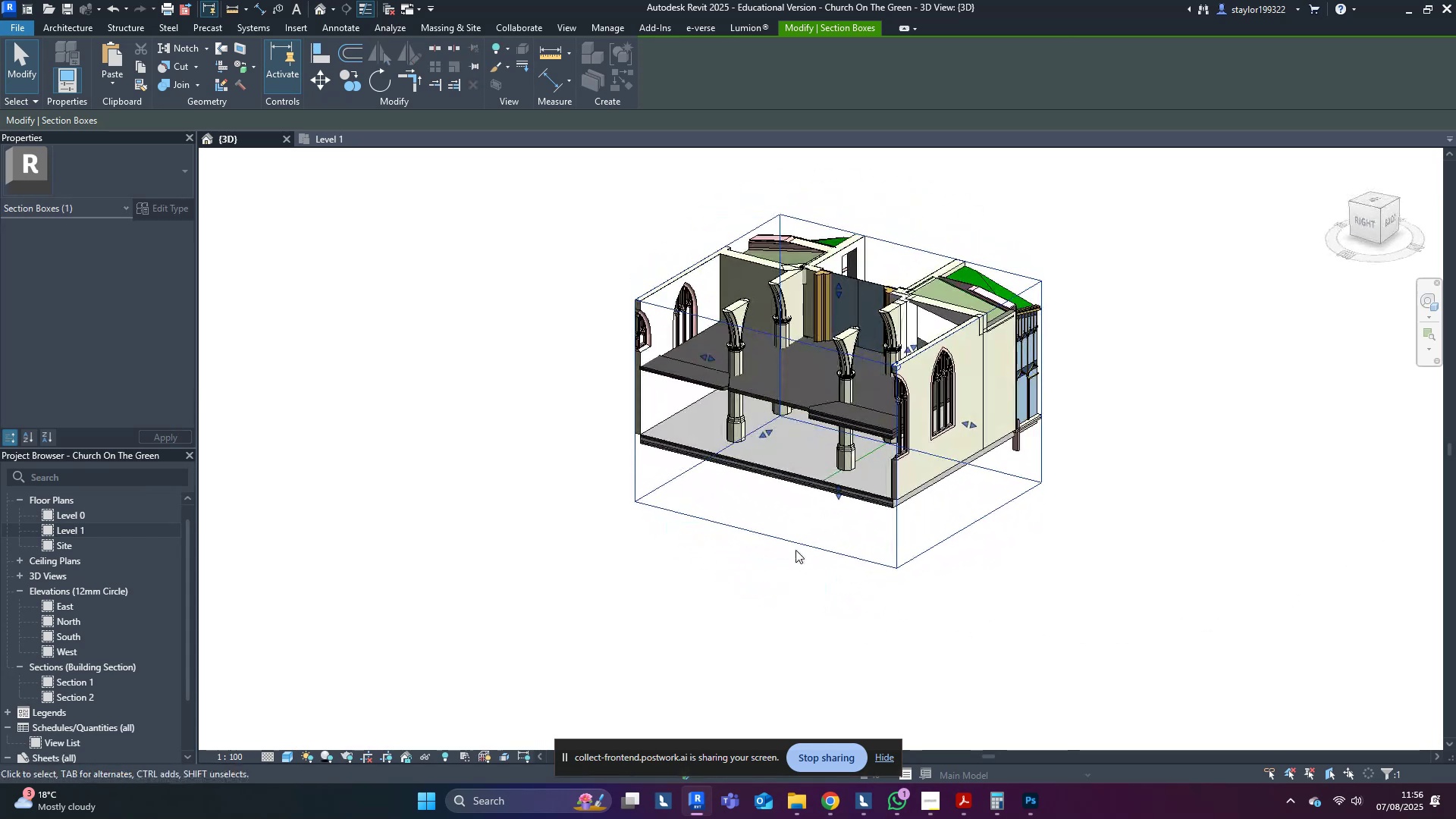 
hold_key(key=ShiftLeft, duration=0.43)
 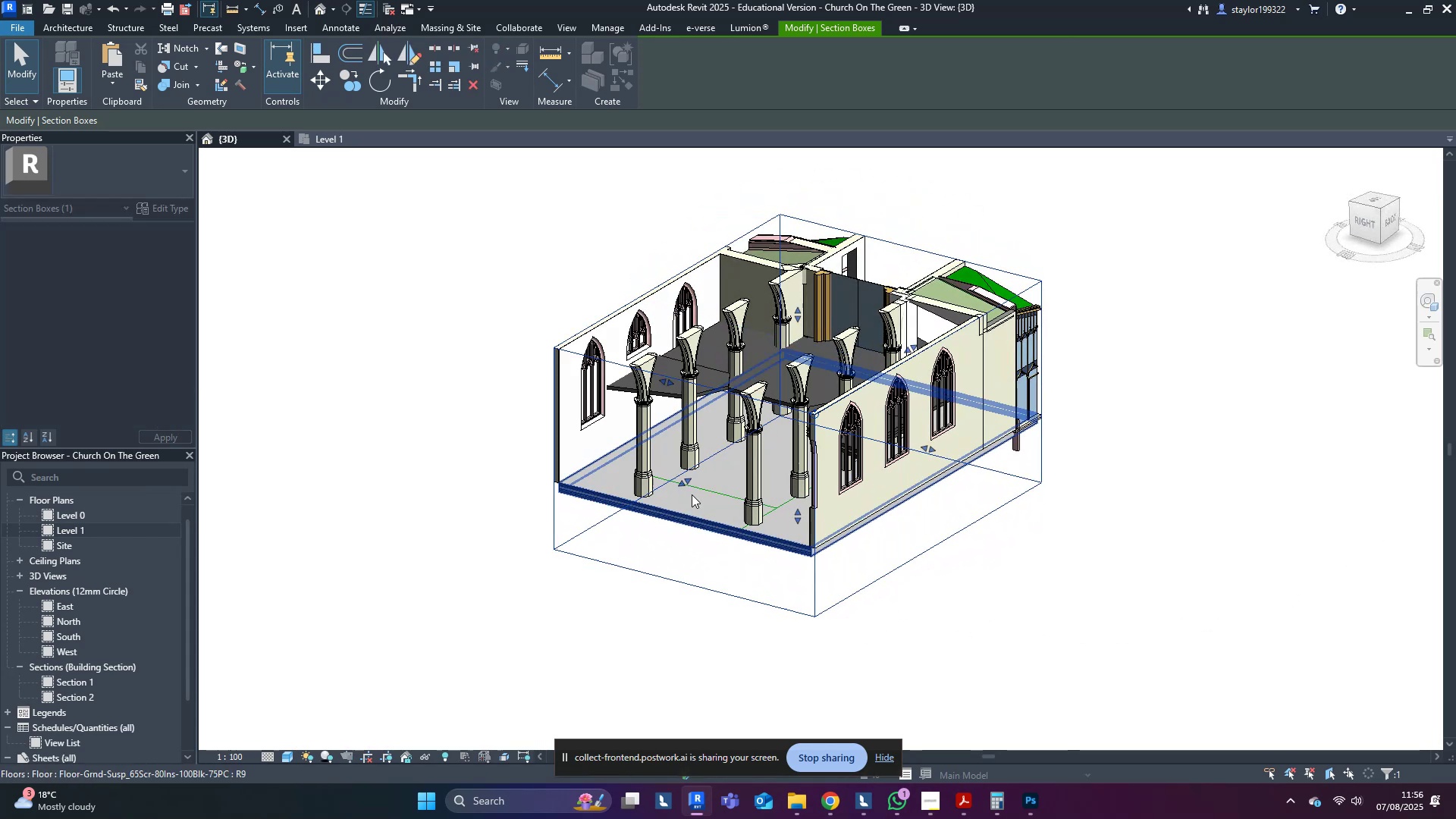 
hold_key(key=ShiftLeft, duration=1.5)
 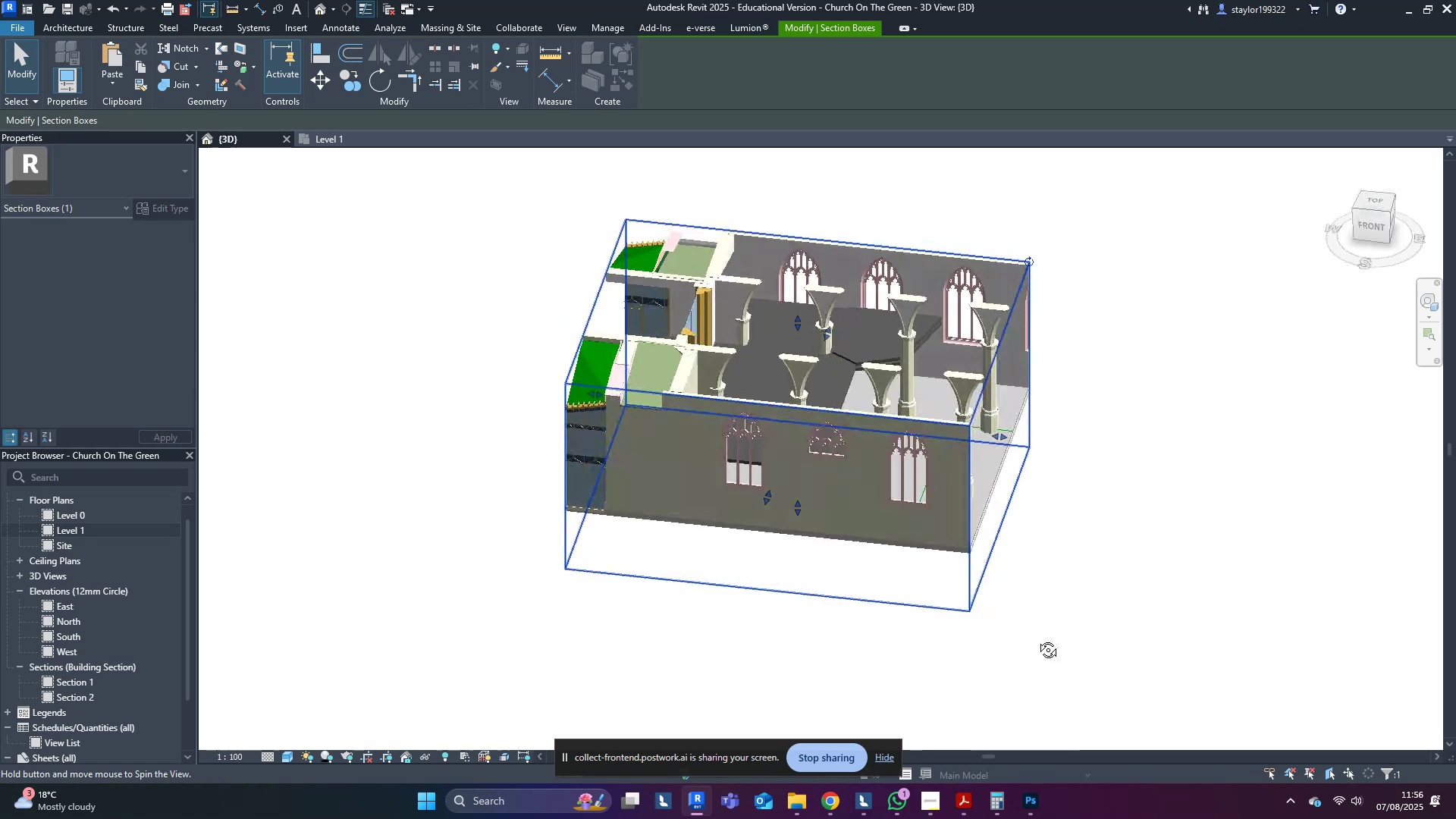 
key(Shift+ShiftLeft)
 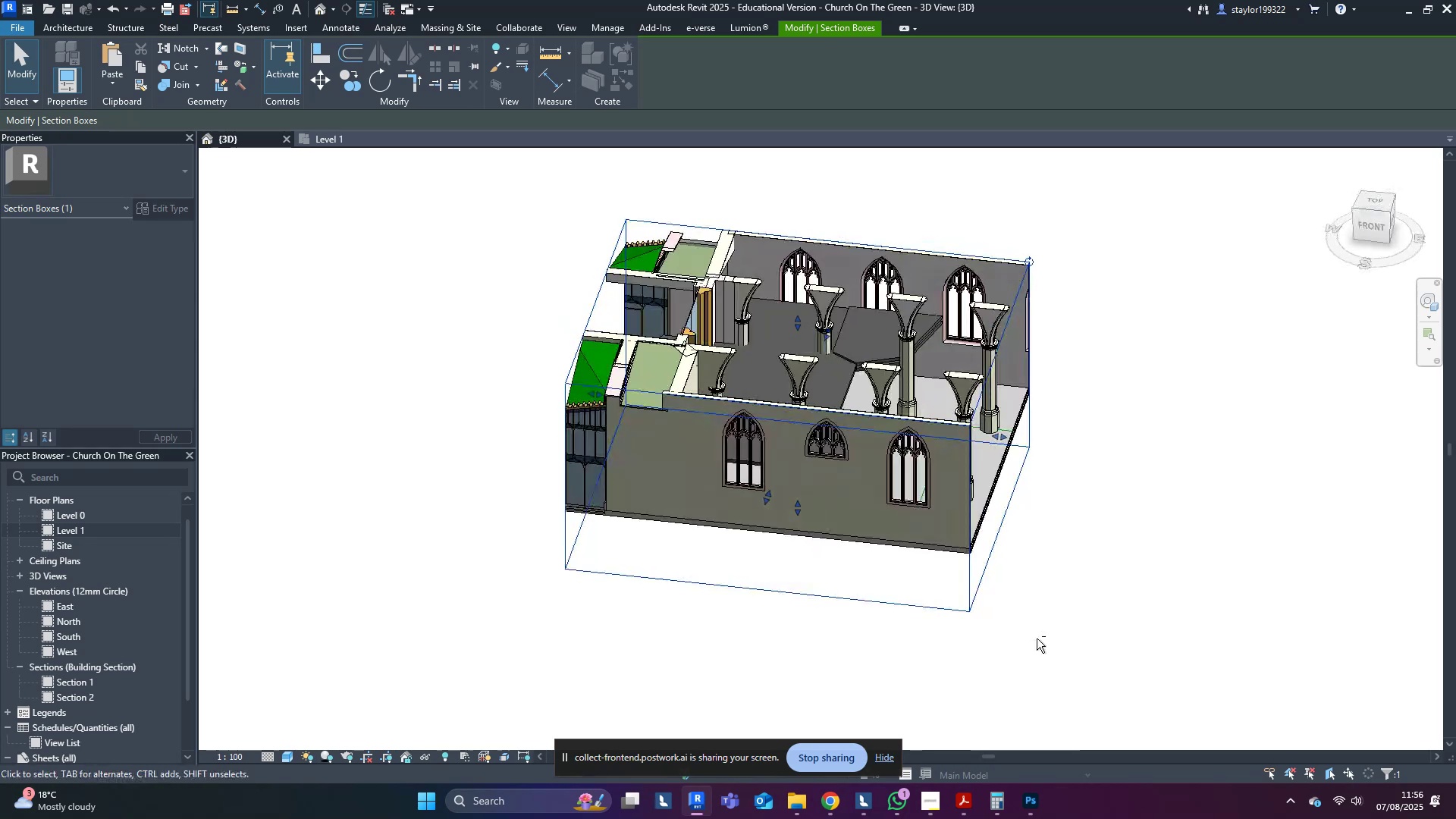 
key(Shift+ShiftLeft)
 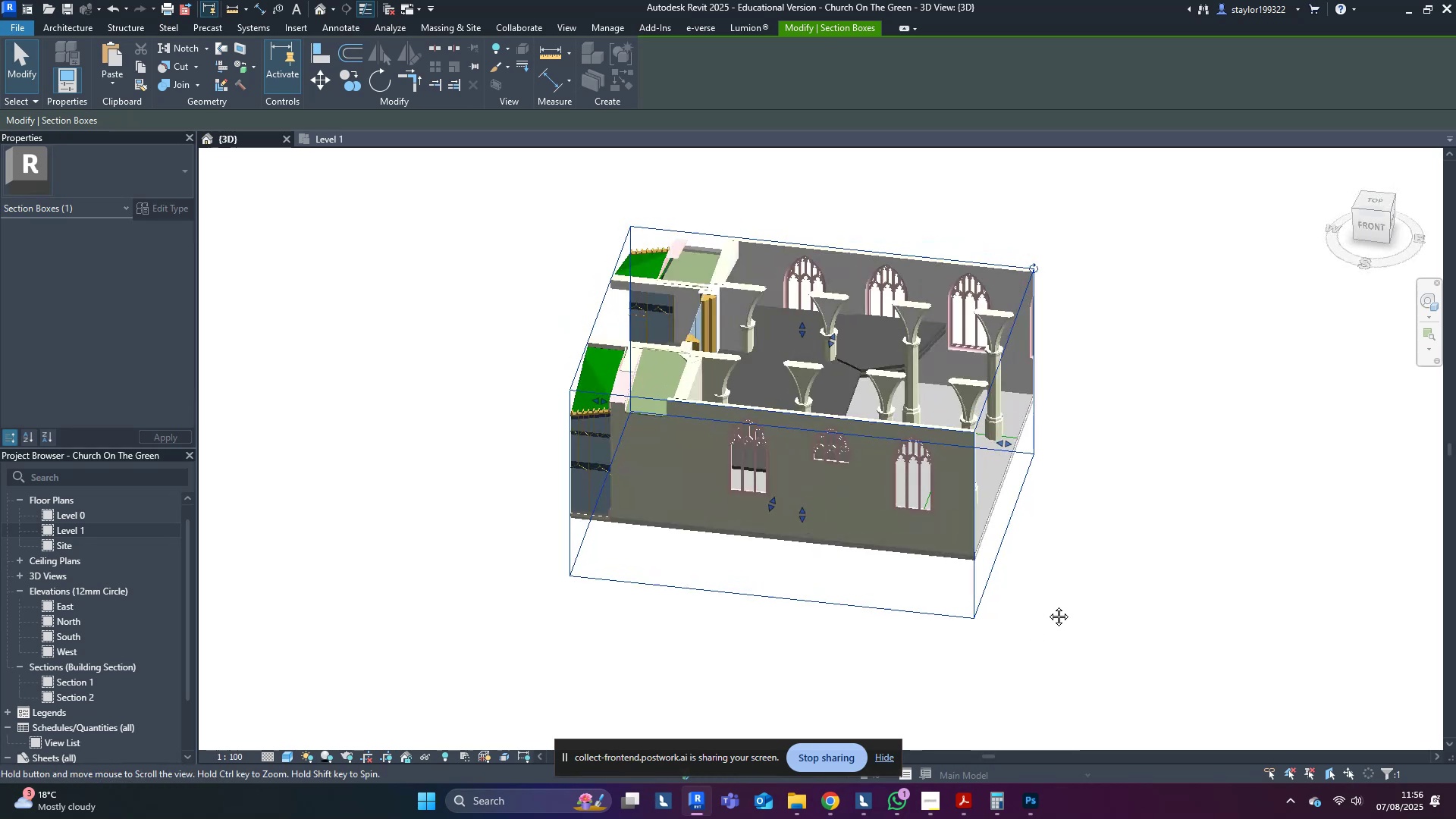 
hold_key(key=ShiftLeft, duration=0.65)
 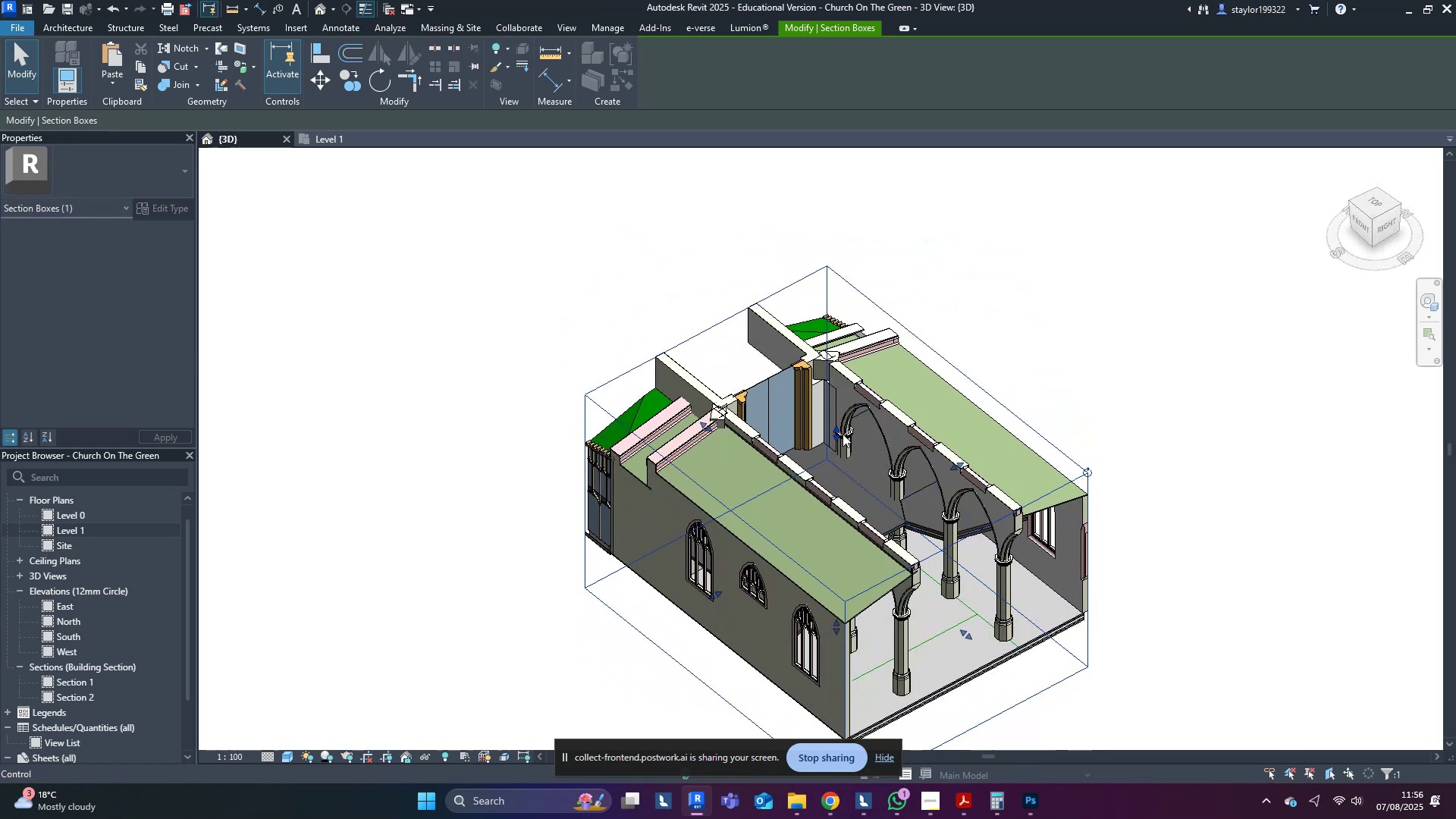 
hold_key(key=ShiftLeft, duration=1.64)
scroll: coordinate [881, 531], scroll_direction: up, amount: 4.0
 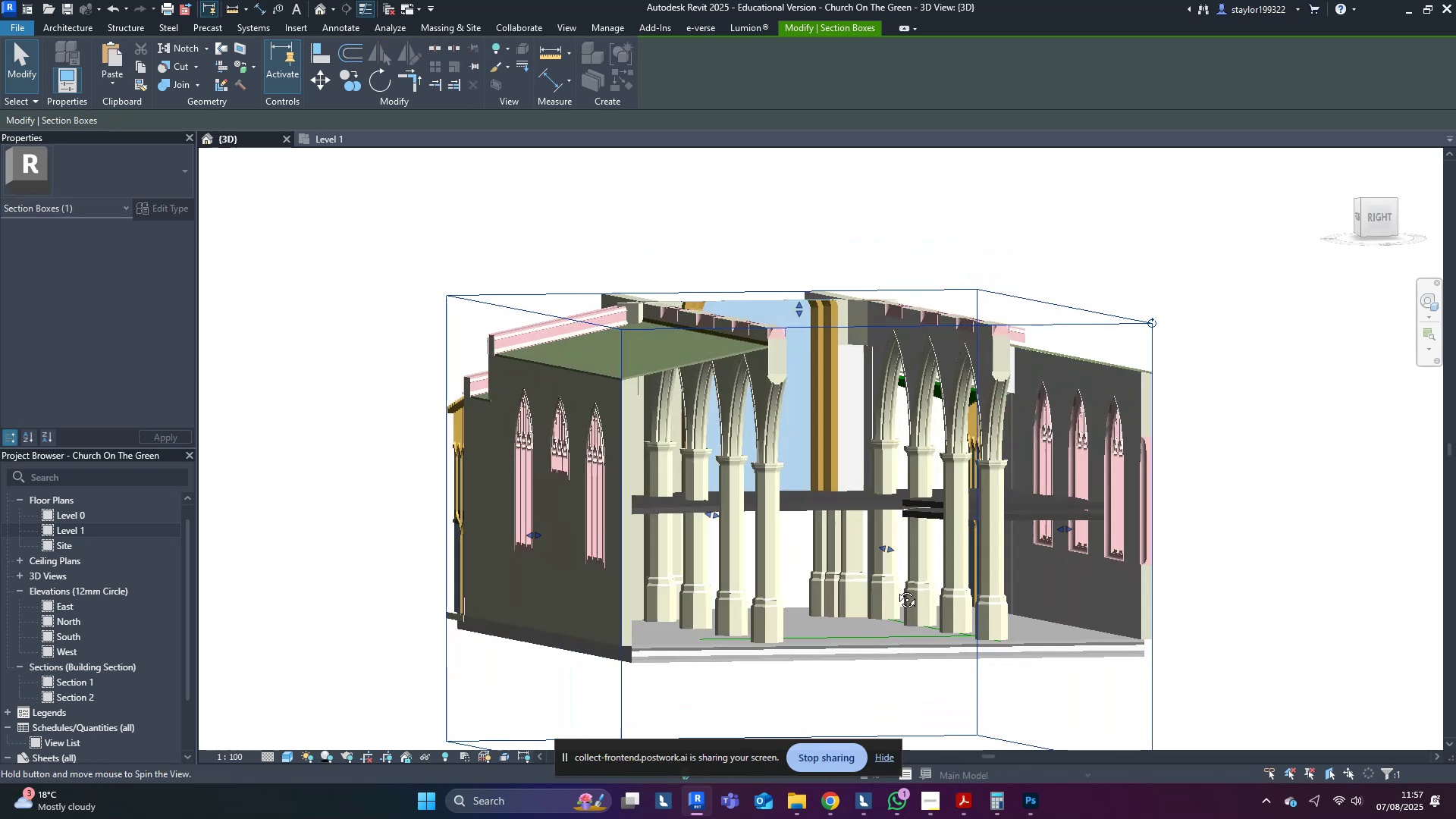 
key(Shift+ShiftLeft)
 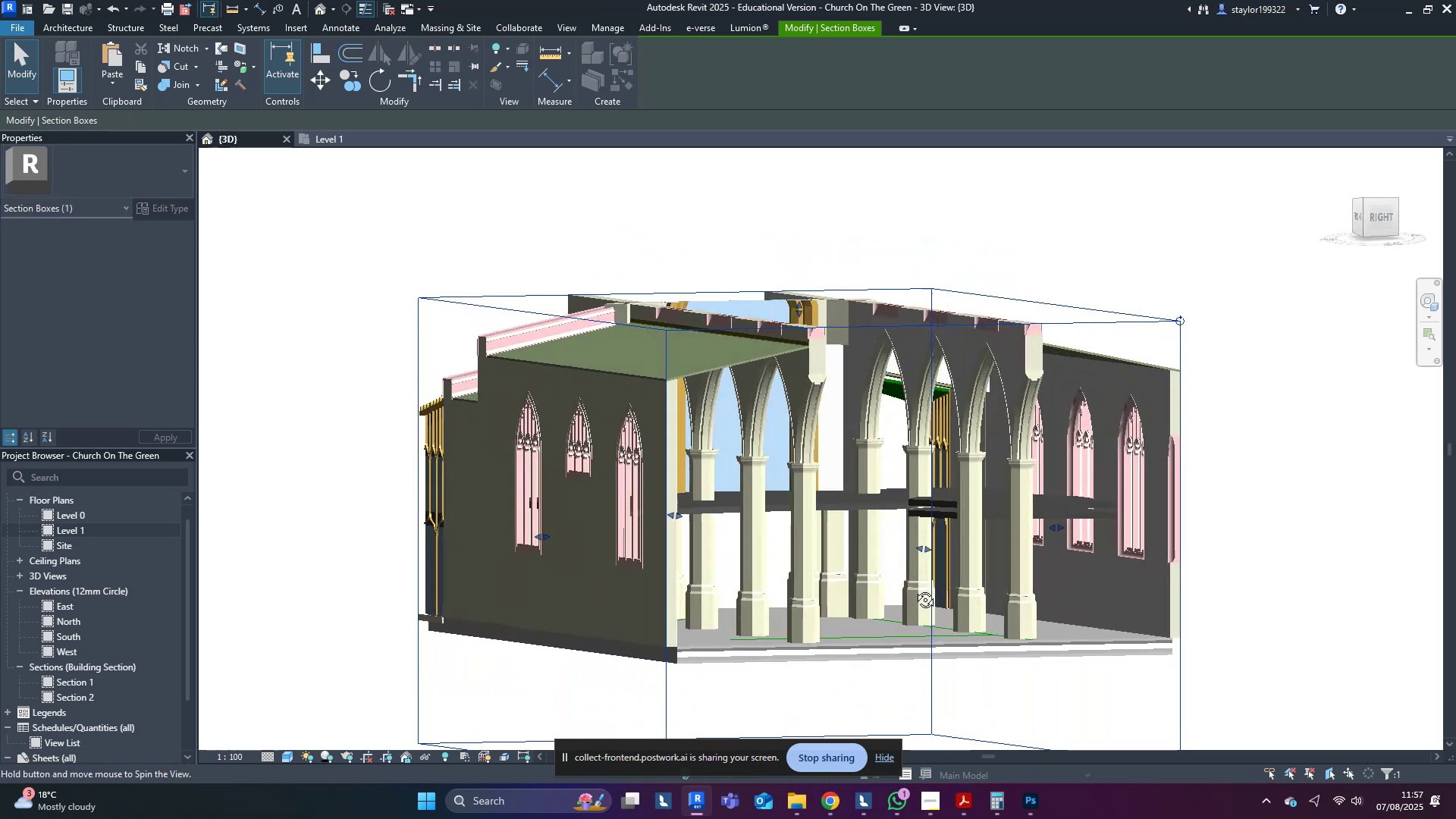 
key(Shift+ShiftLeft)
 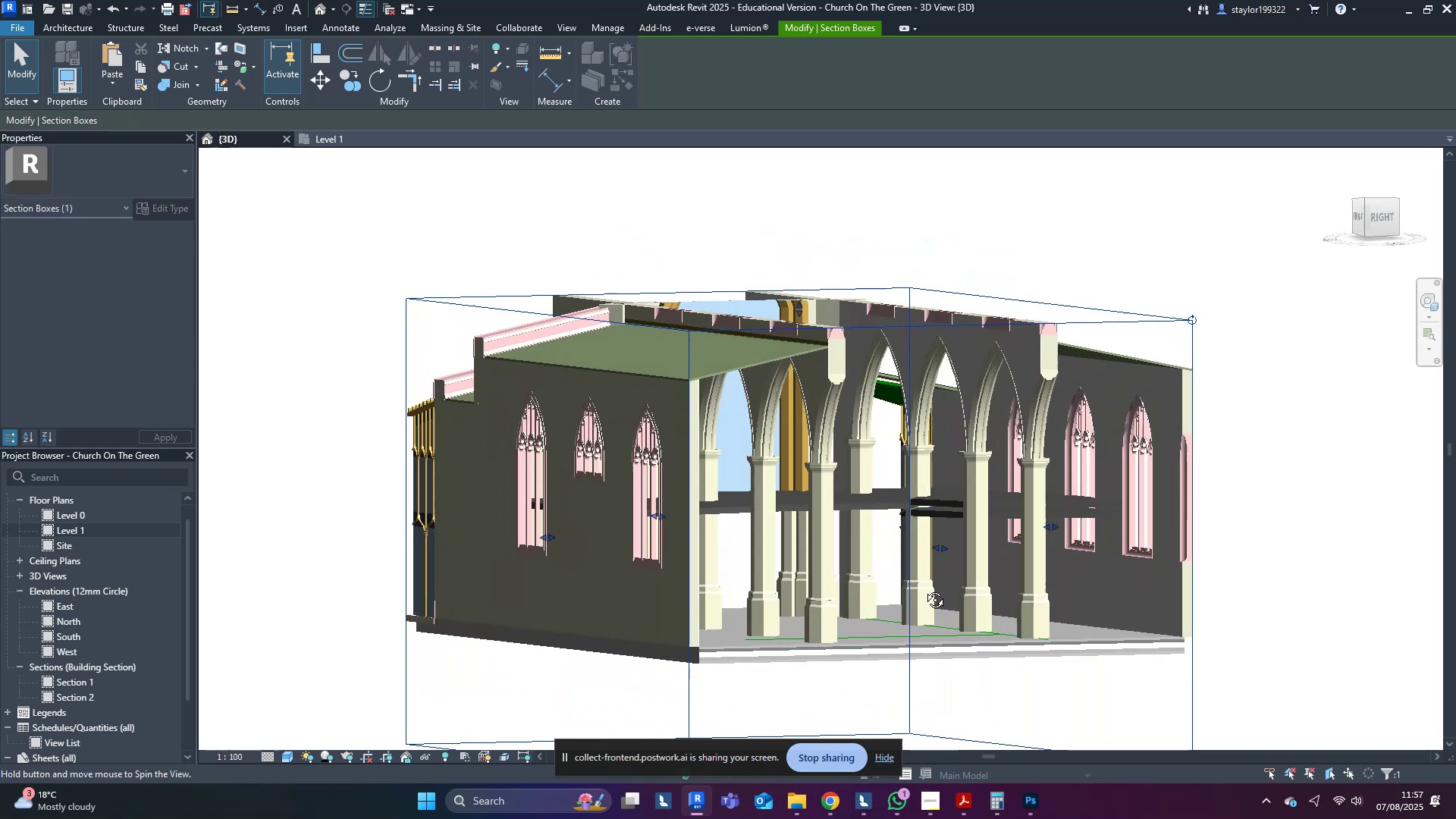 
key(Shift+ShiftLeft)
 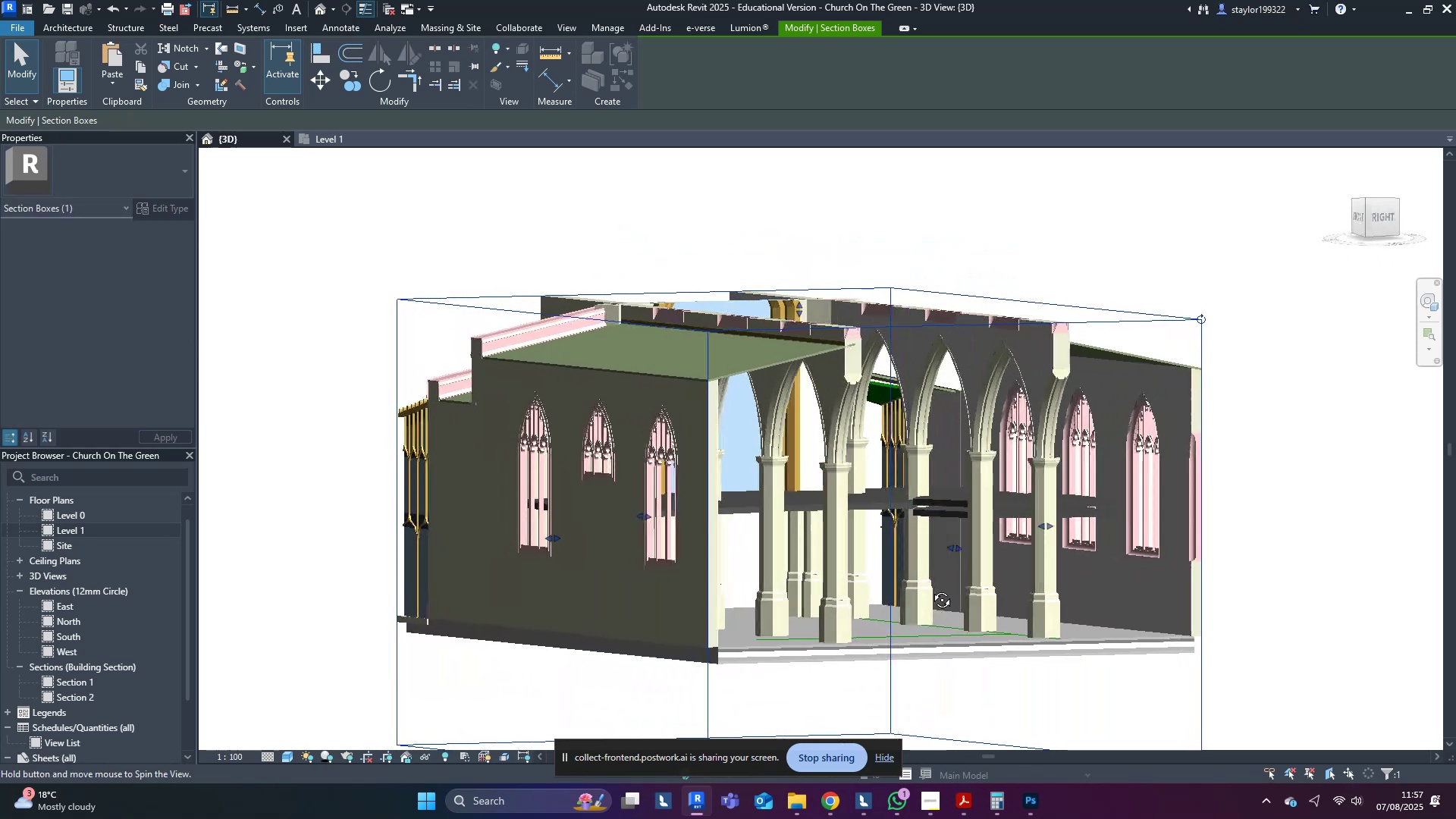 
key(Shift+ShiftLeft)
 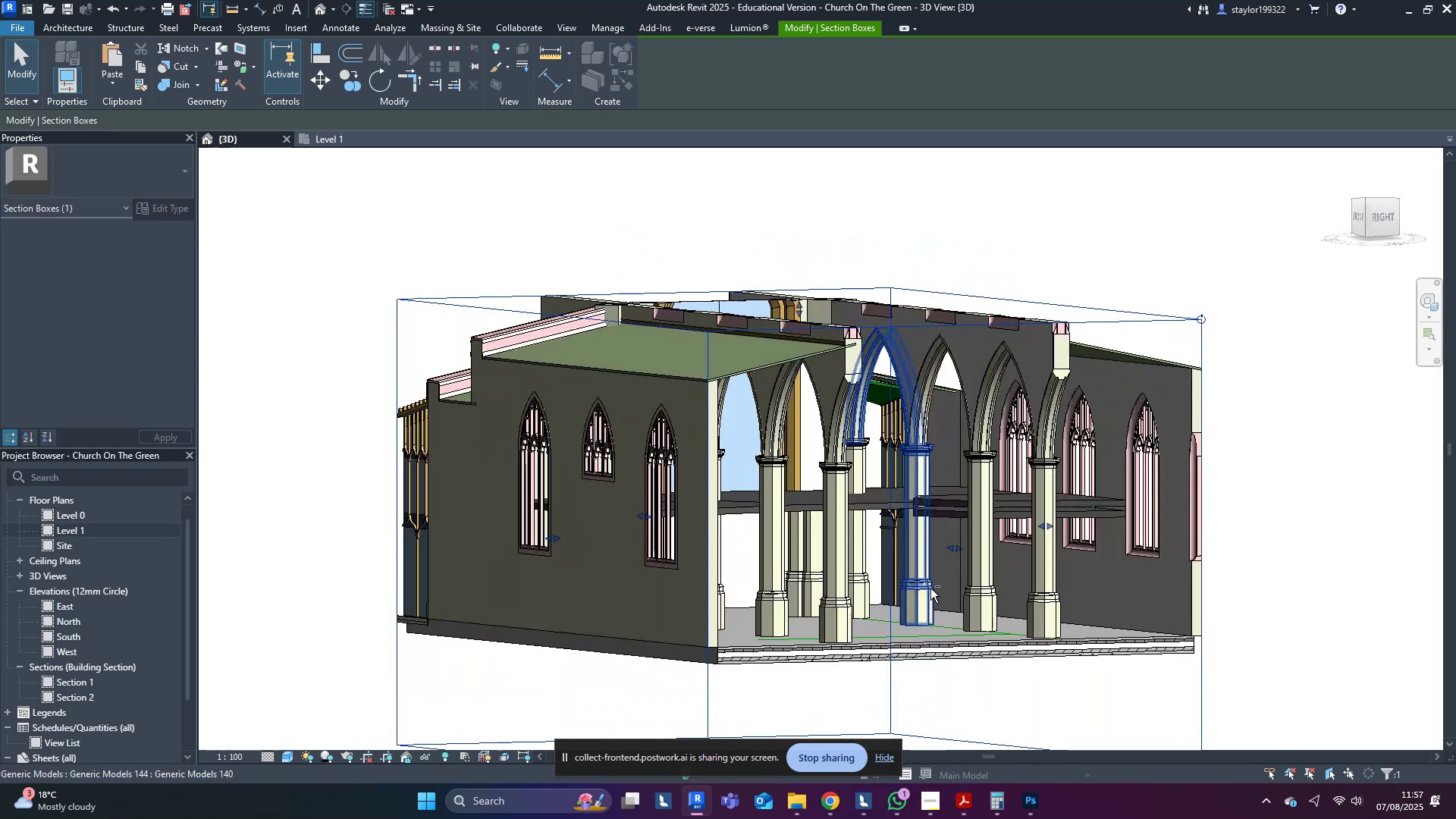 
key(Shift+ShiftLeft)
 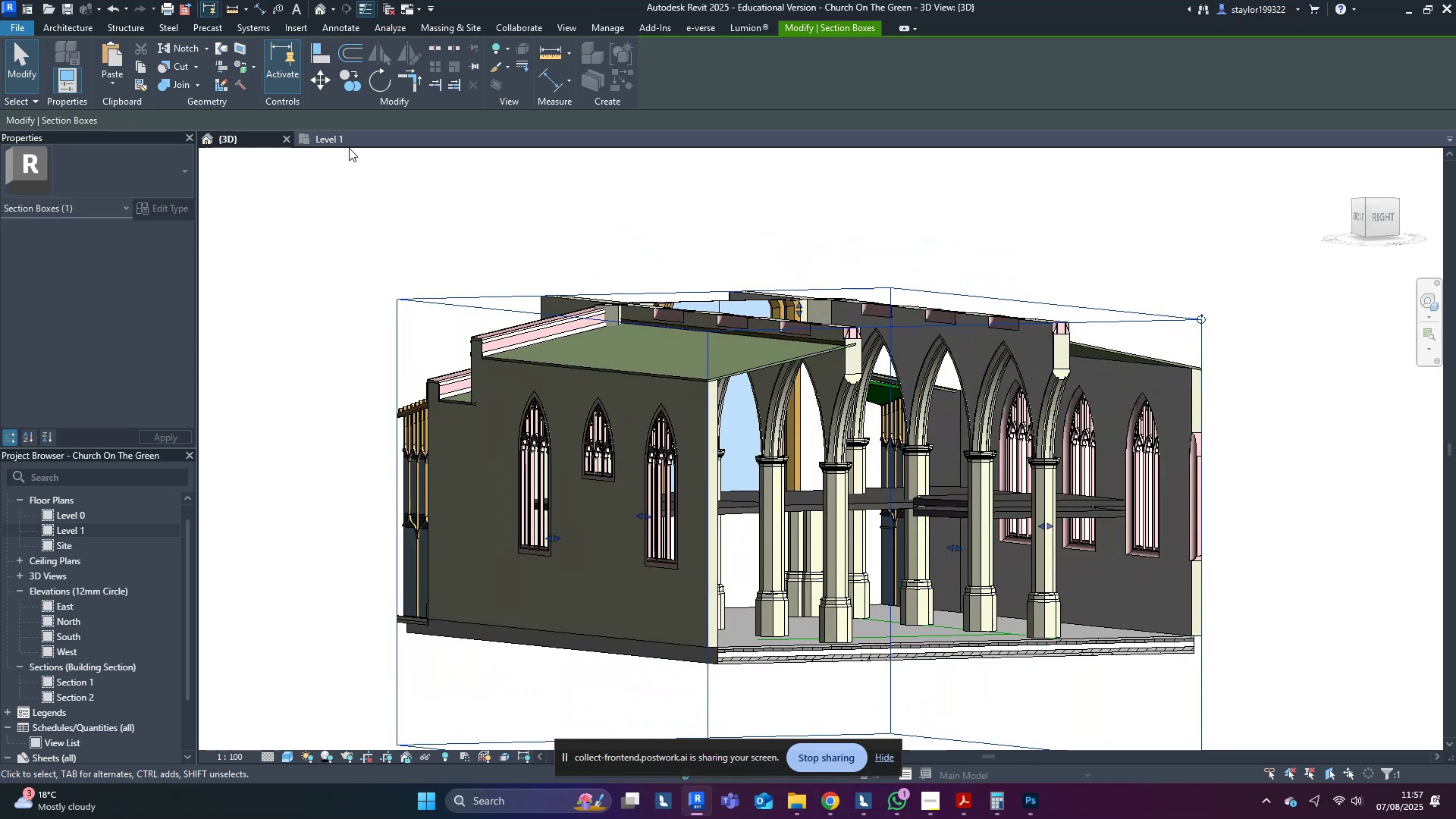 
double_click([350, 136])
 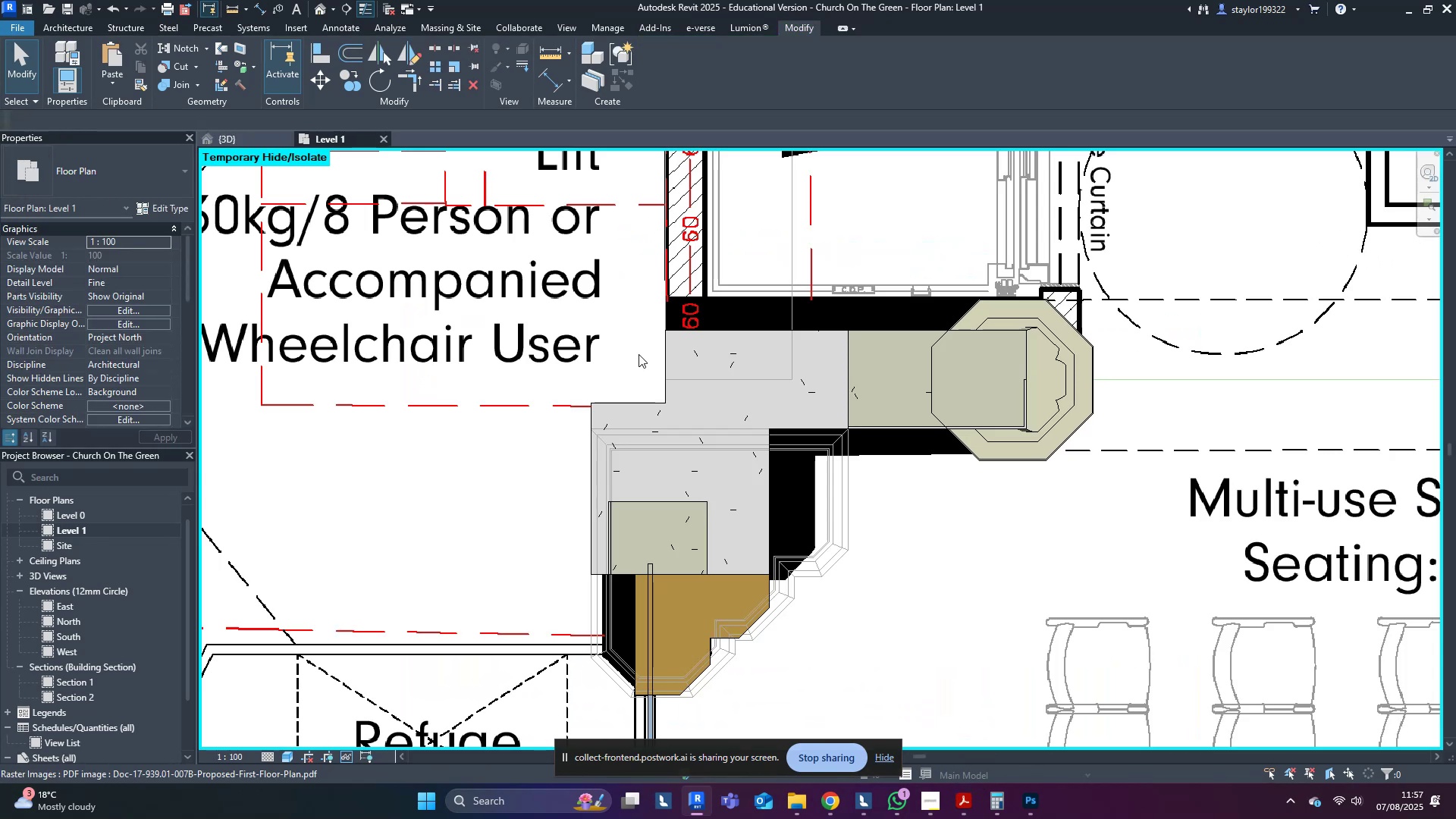 
scroll: coordinate [936, 472], scroll_direction: down, amount: 8.0
 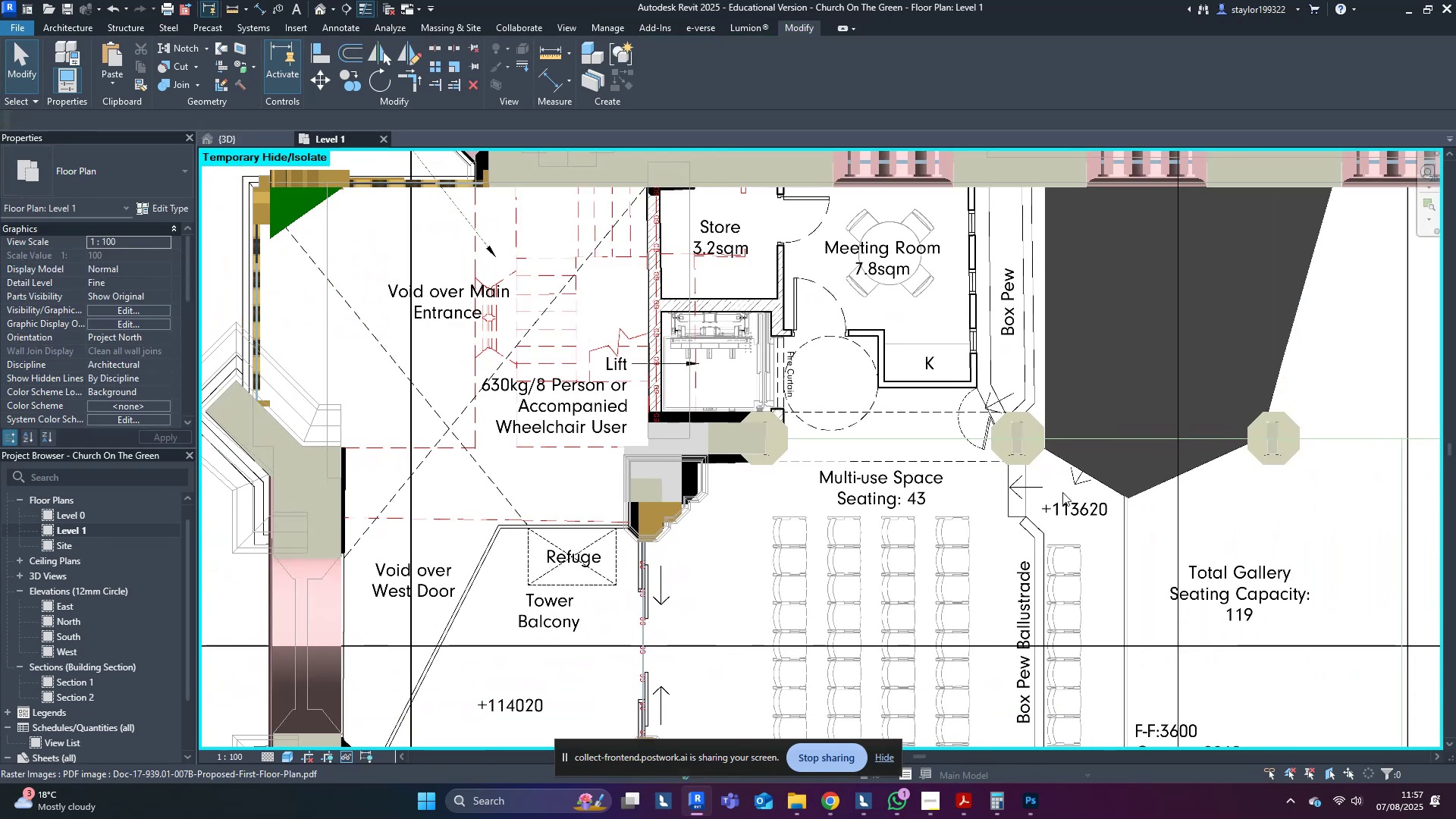 
type(wfsdwfsd)
 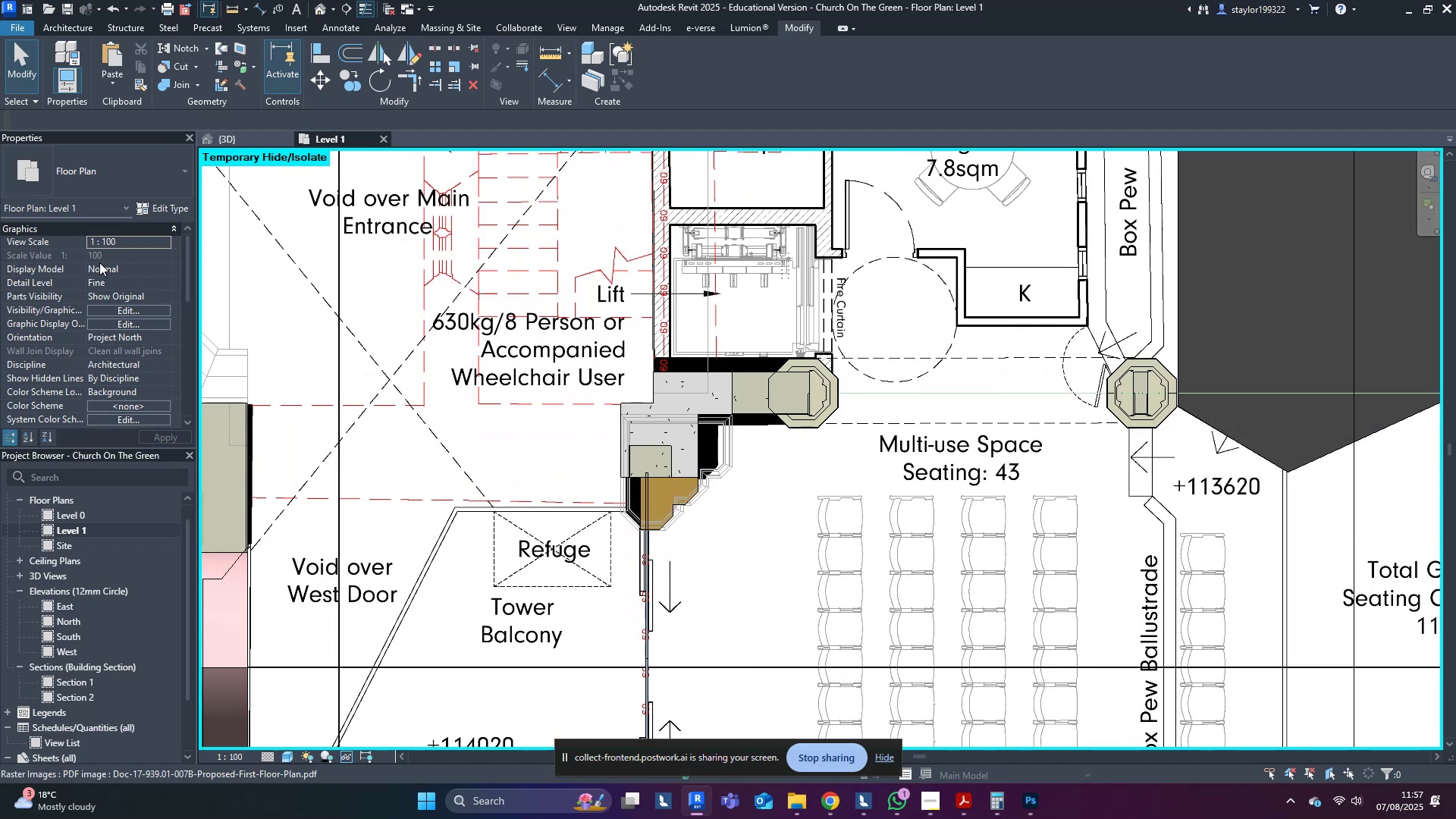 
scroll: coordinate [511, 504], scroll_direction: down, amount: 5.0
 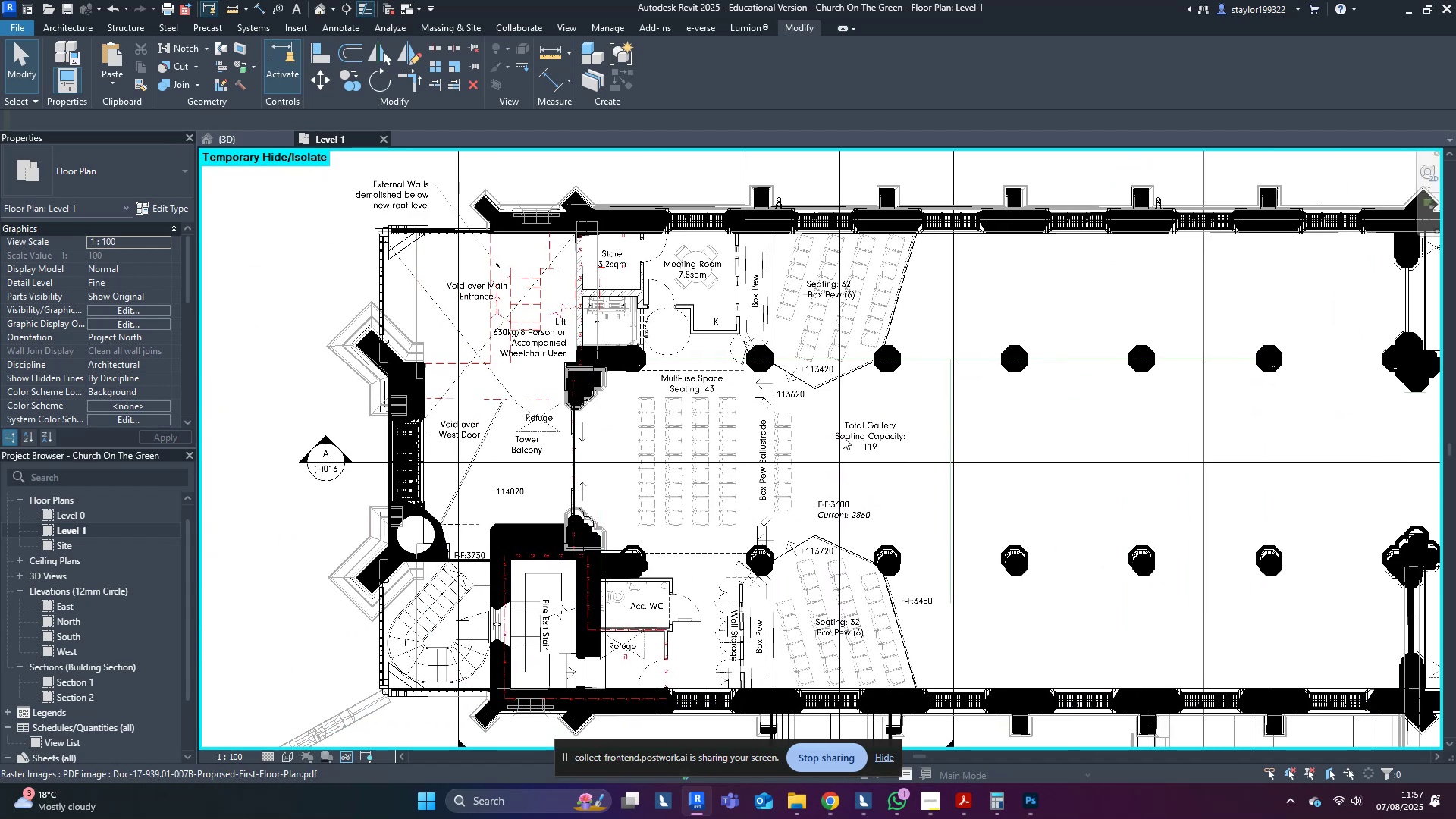 
scroll: coordinate [679, 319], scroll_direction: up, amount: 7.0
 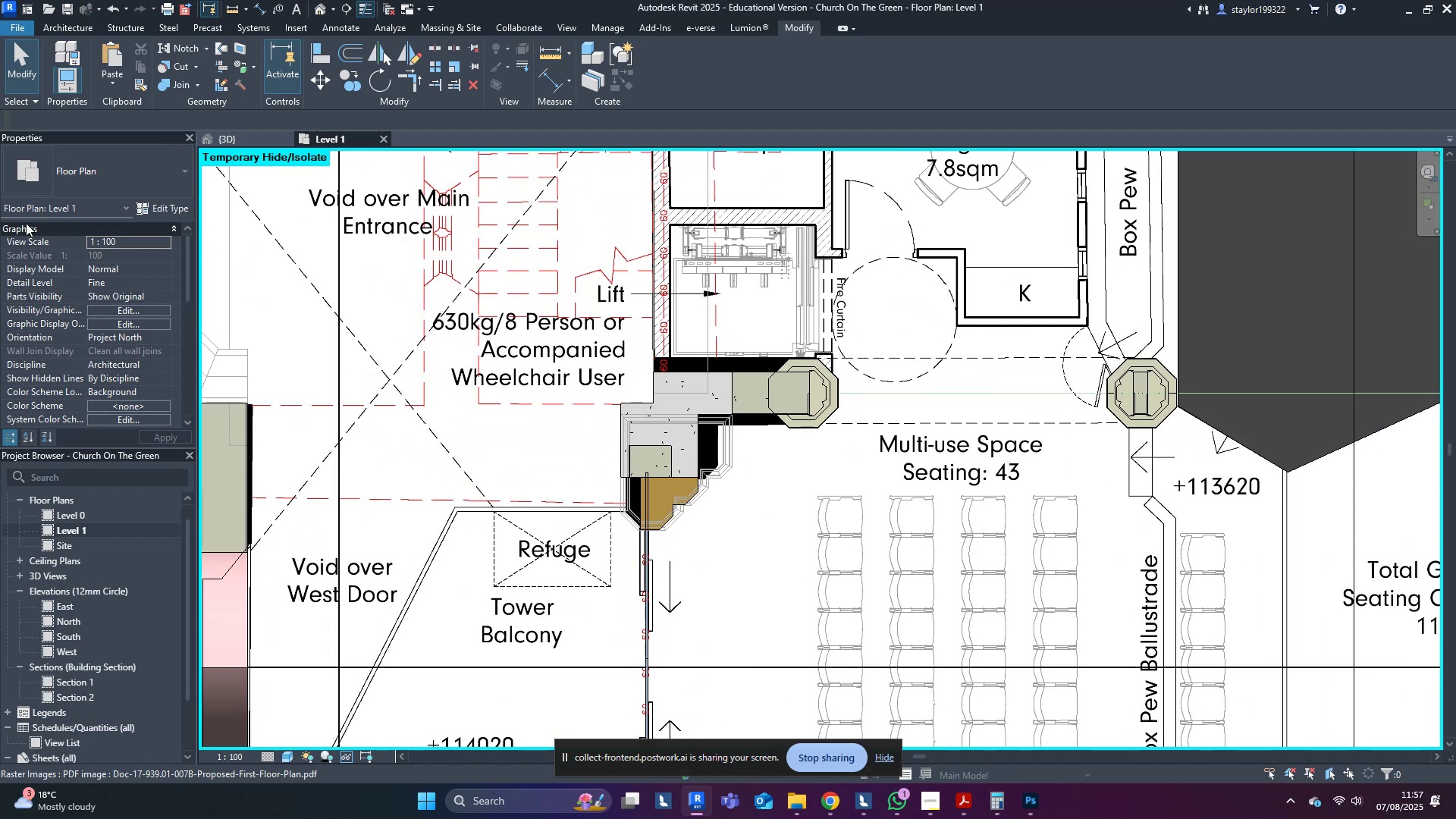 
left_click([231, 140])
 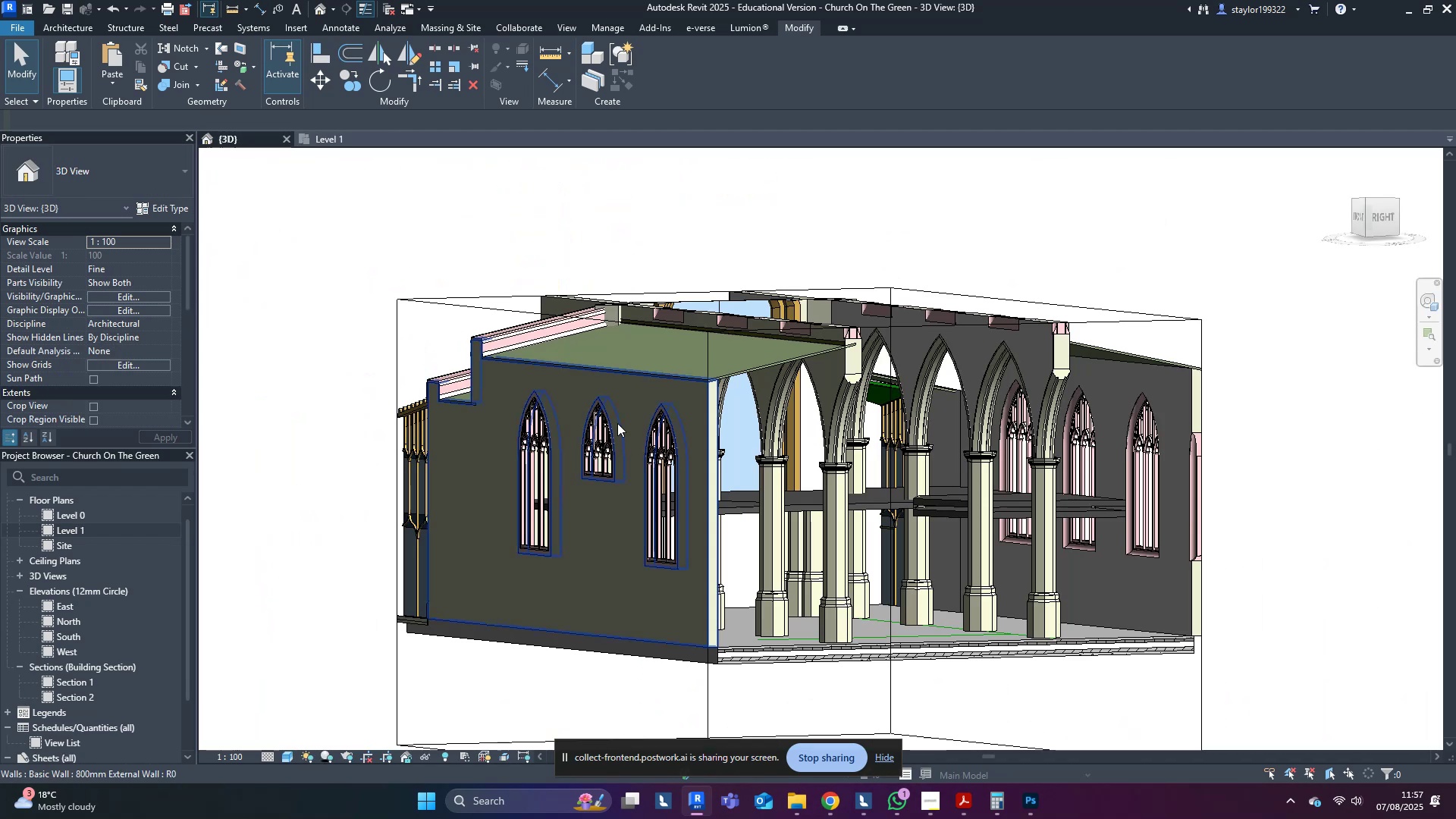 
hold_key(key=ShiftLeft, duration=0.78)
 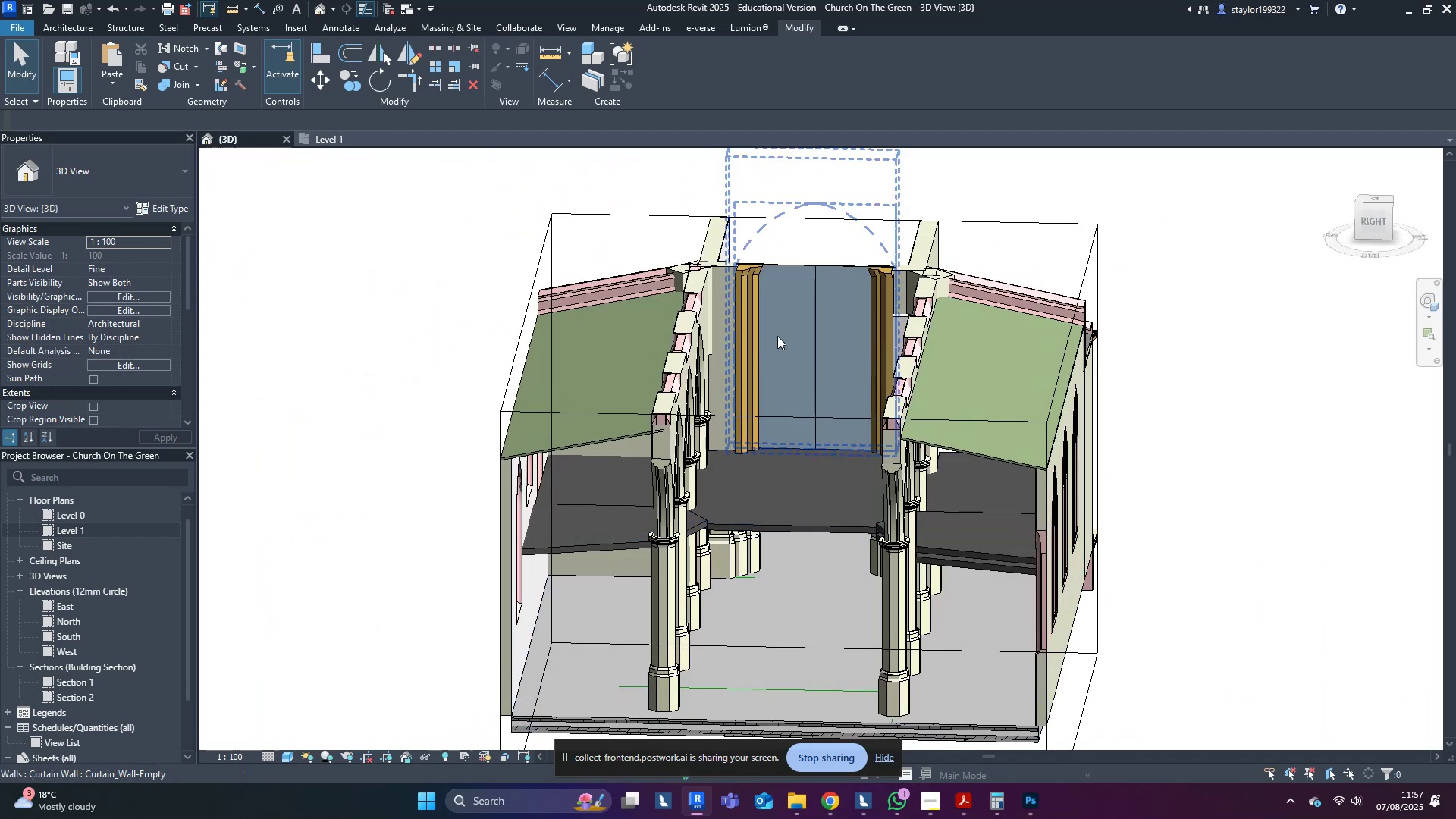 
hold_key(key=ShiftLeft, duration=0.33)
 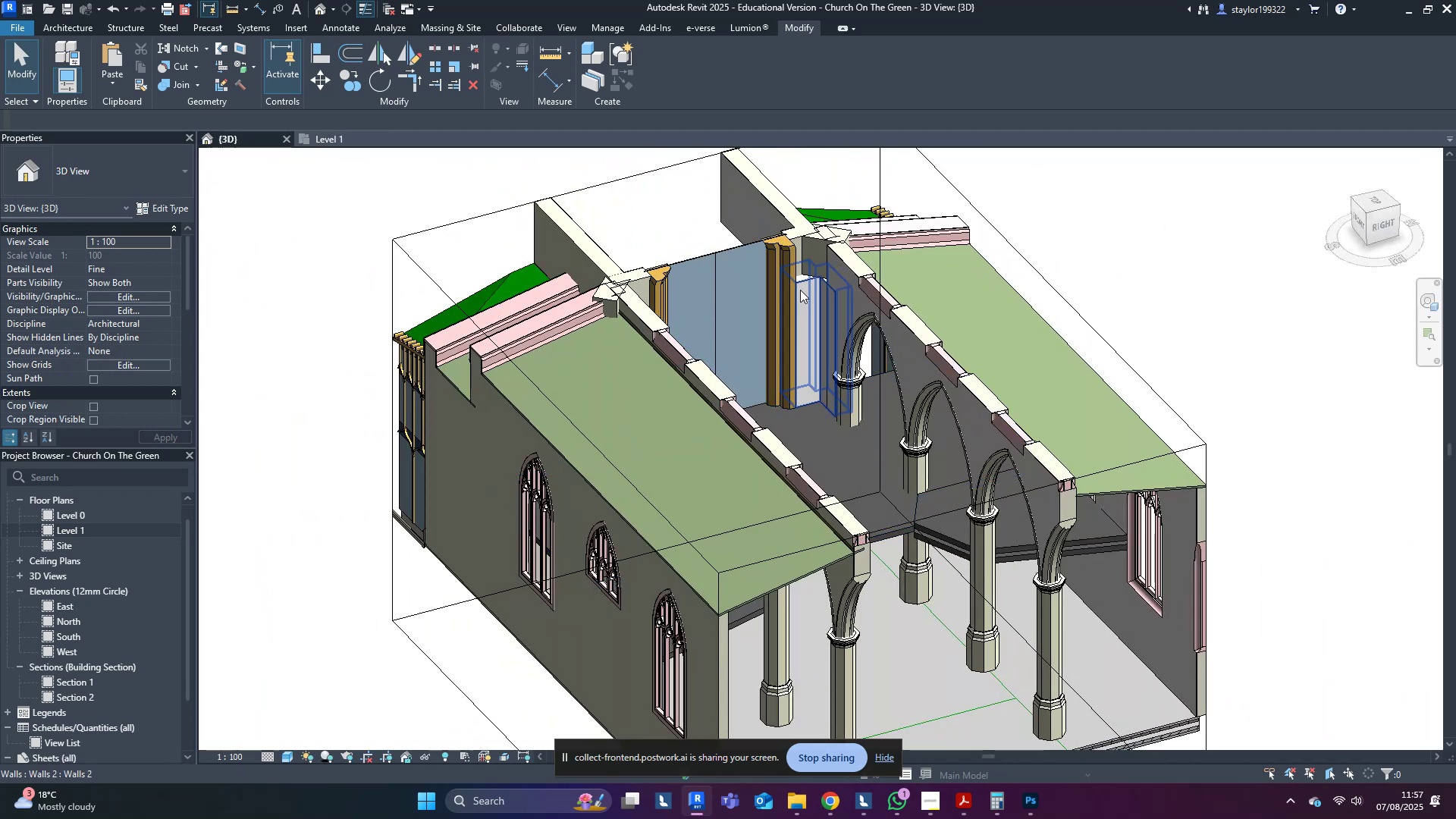 
hold_key(key=ShiftLeft, duration=0.44)
 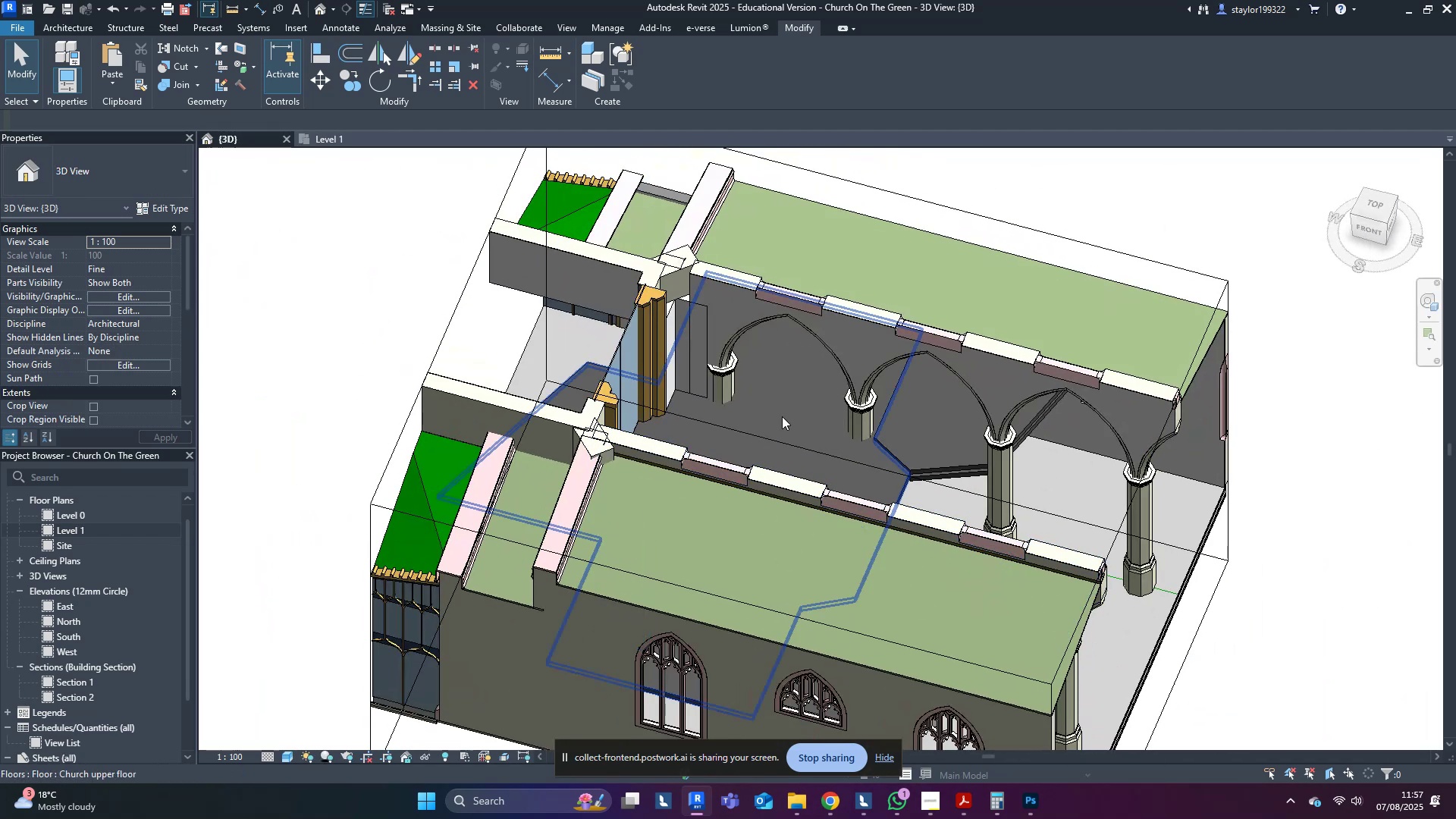 
scroll: coordinate [553, 273], scroll_direction: up, amount: 7.0
 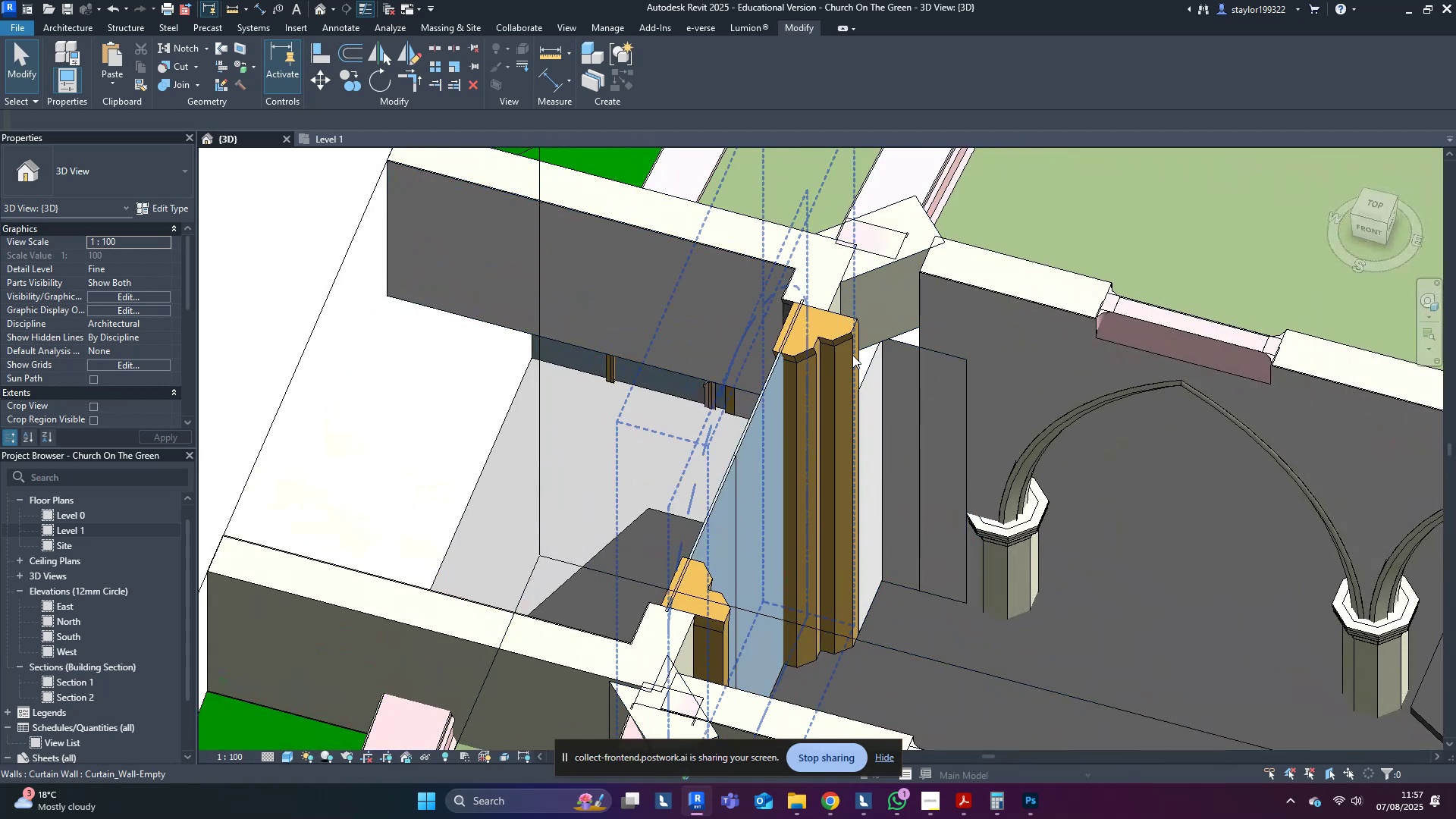 
scroll: coordinate [390, 405], scroll_direction: down, amount: 8.0
 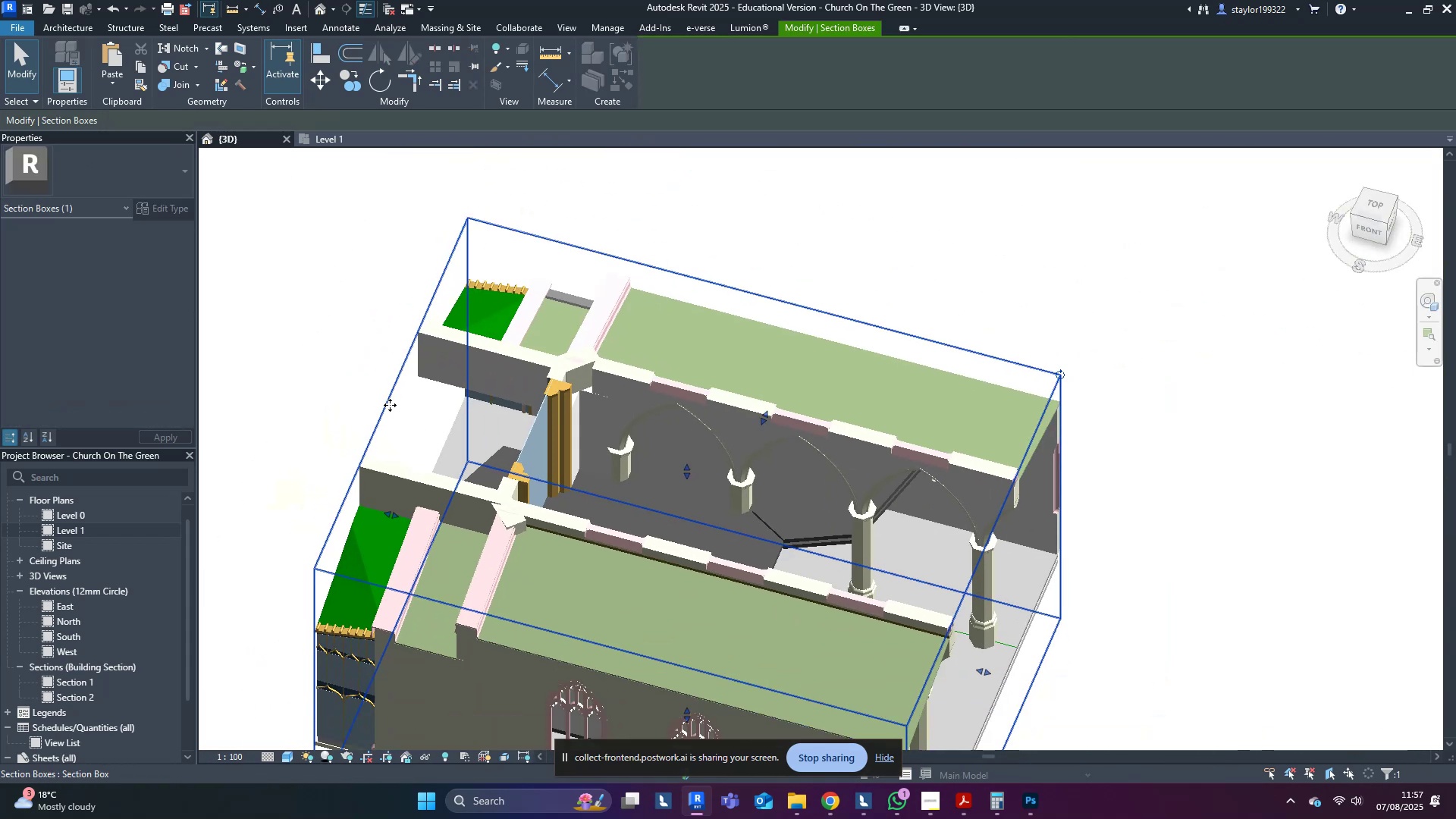 
hold_key(key=ShiftLeft, duration=0.35)
 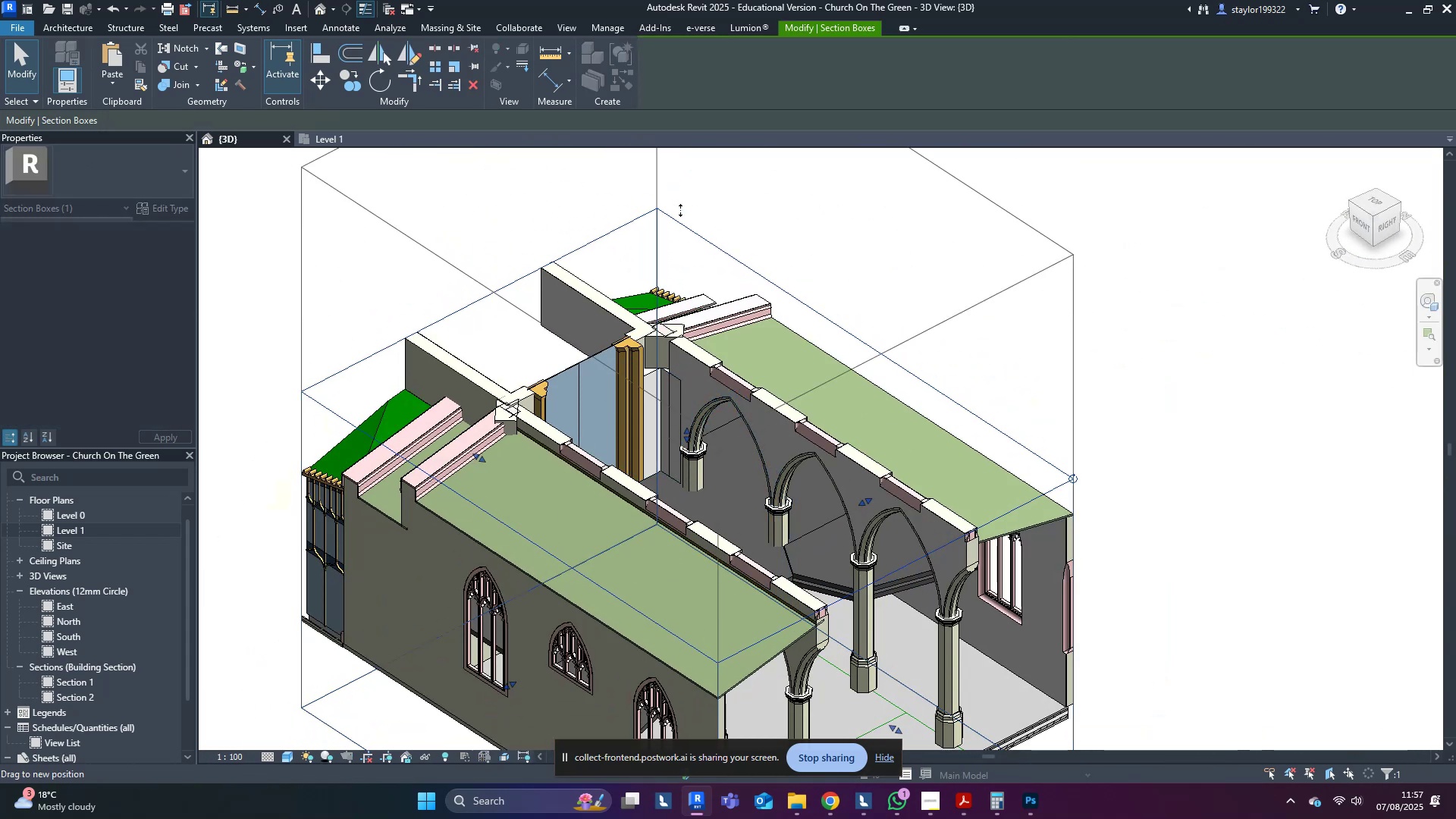 
hold_key(key=ShiftLeft, duration=0.67)
 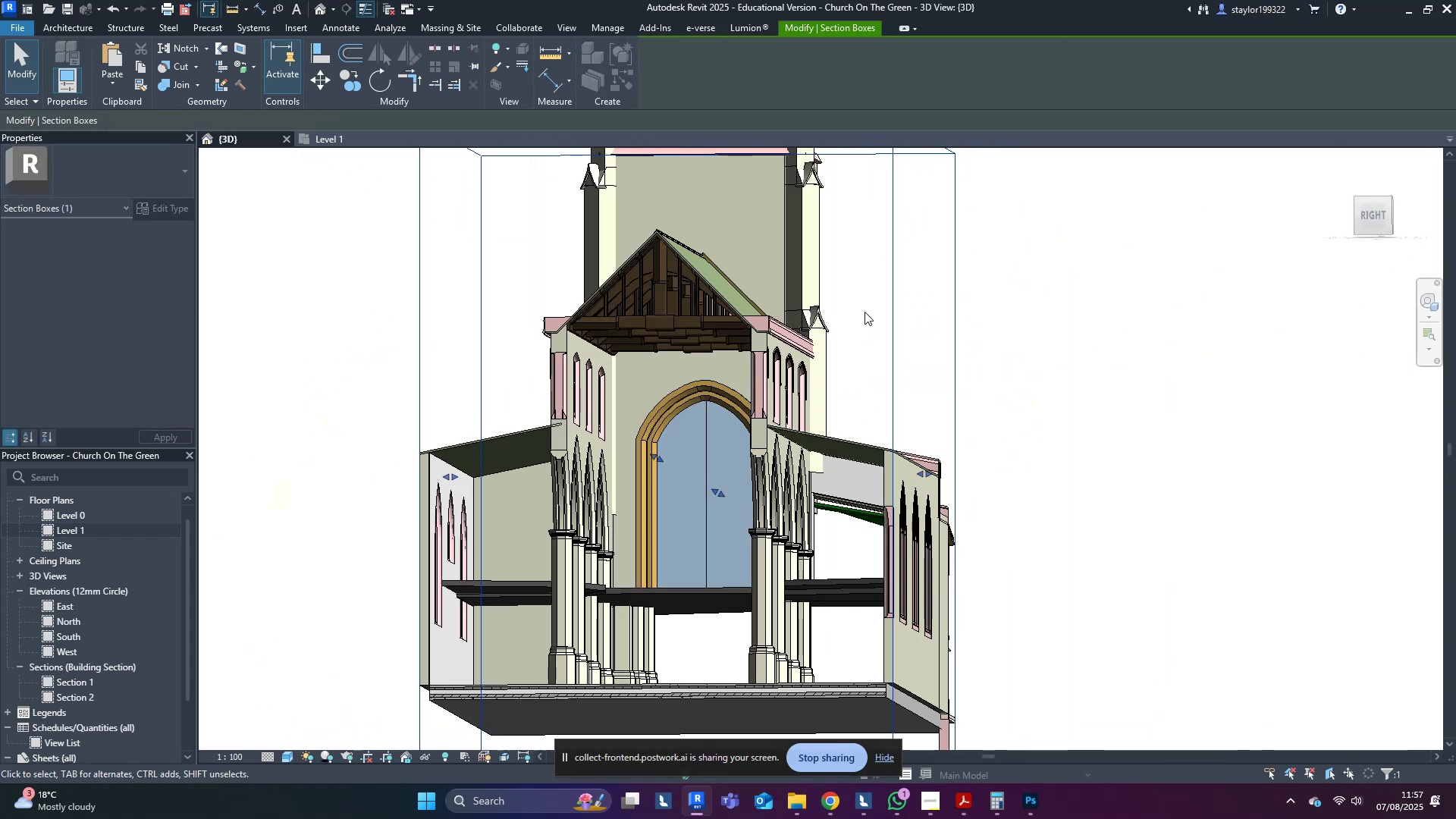 
scroll: coordinate [684, 525], scroll_direction: up, amount: 5.0
 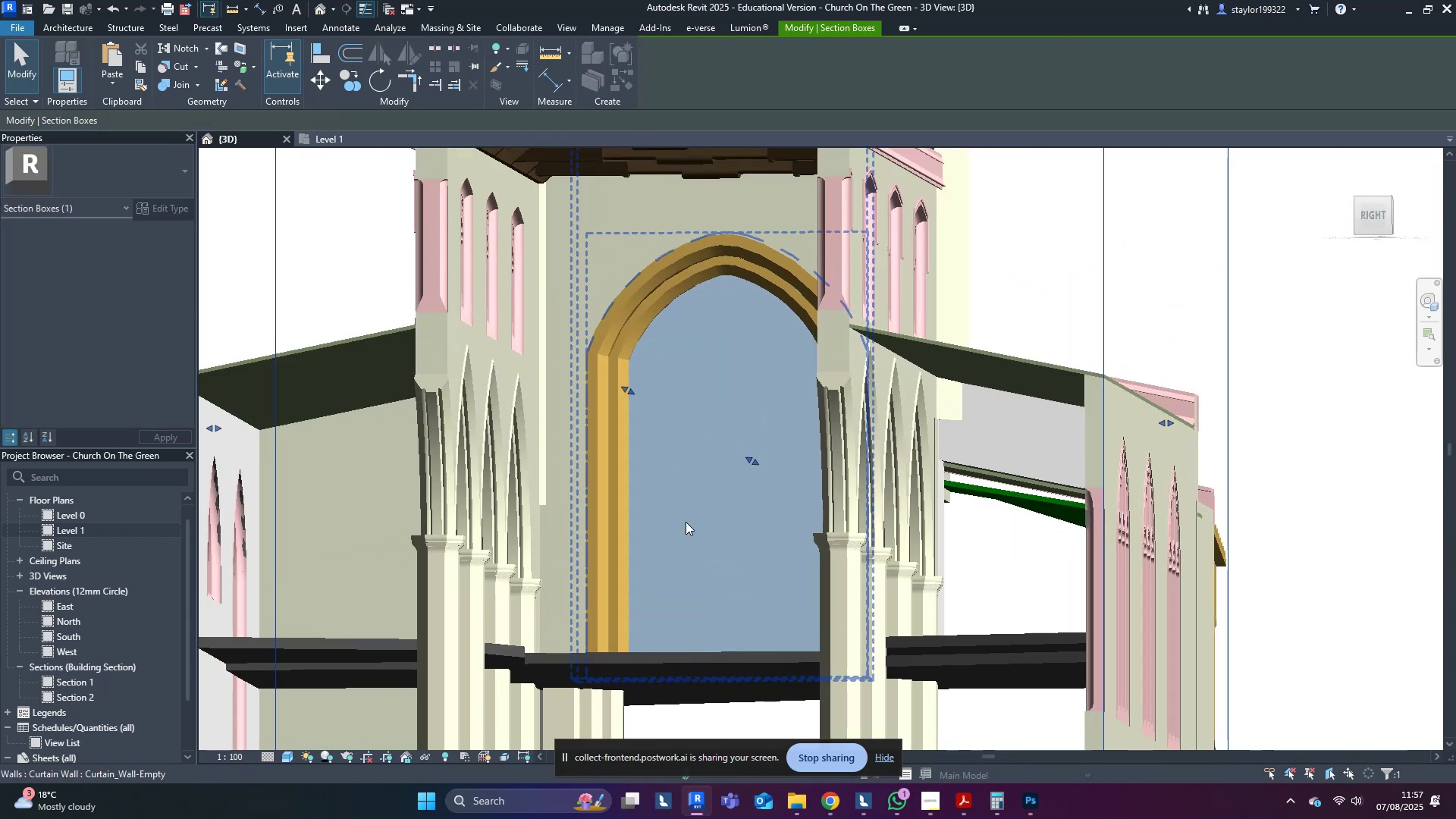 
hold_key(key=ShiftLeft, duration=0.59)
 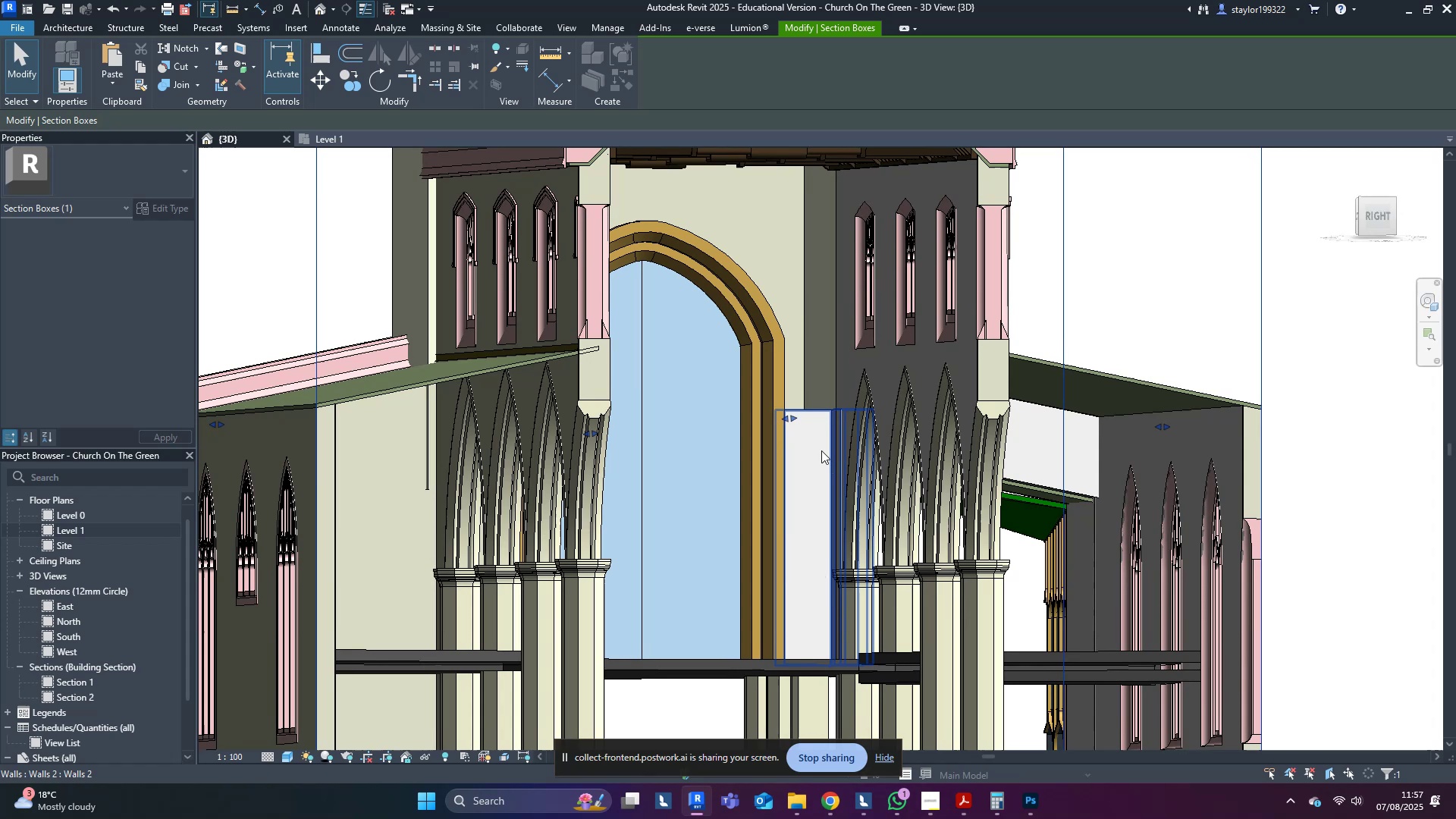 
left_click([821, 448])
 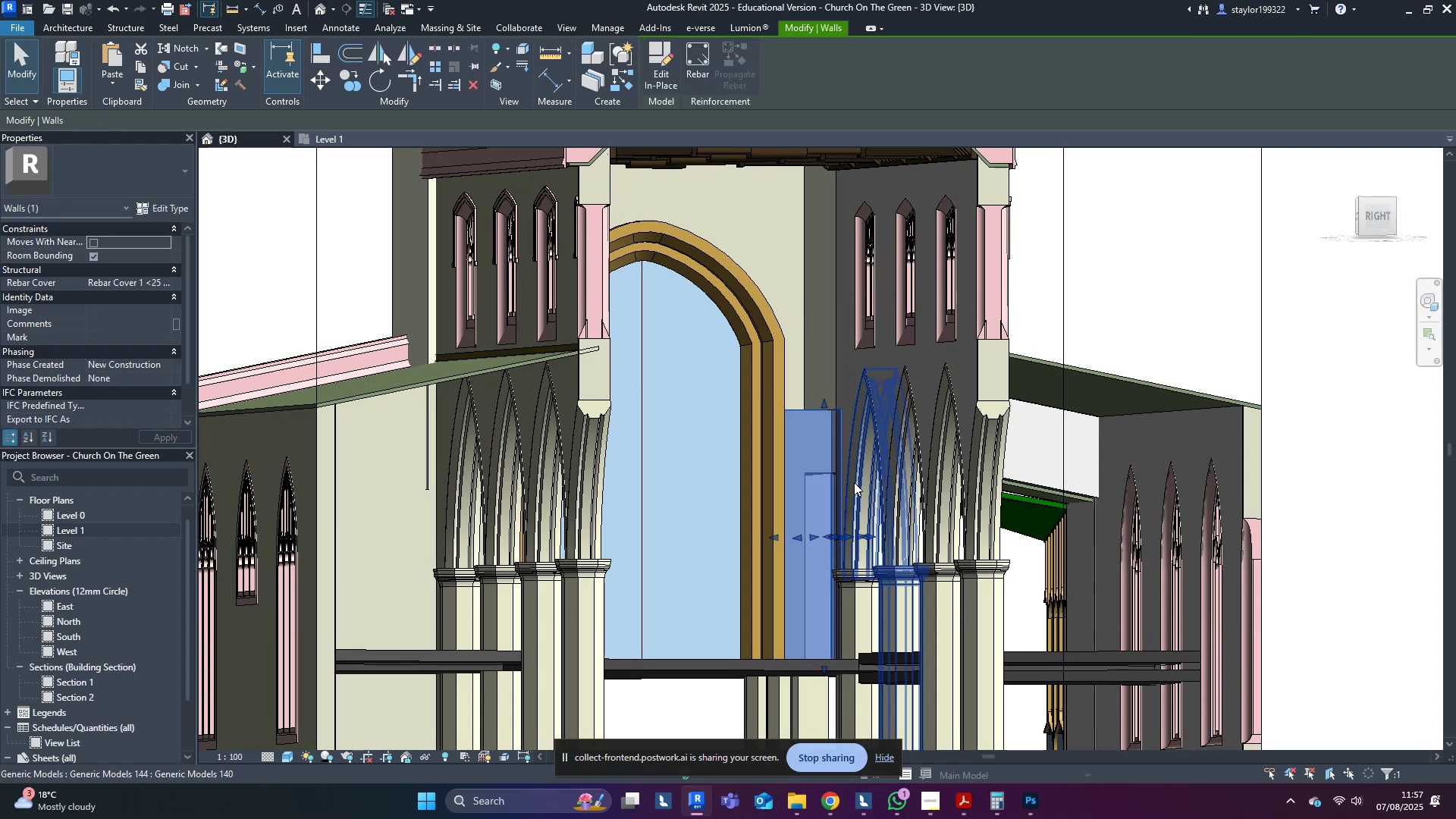 
hold_key(key=ShiftLeft, duration=0.6)
 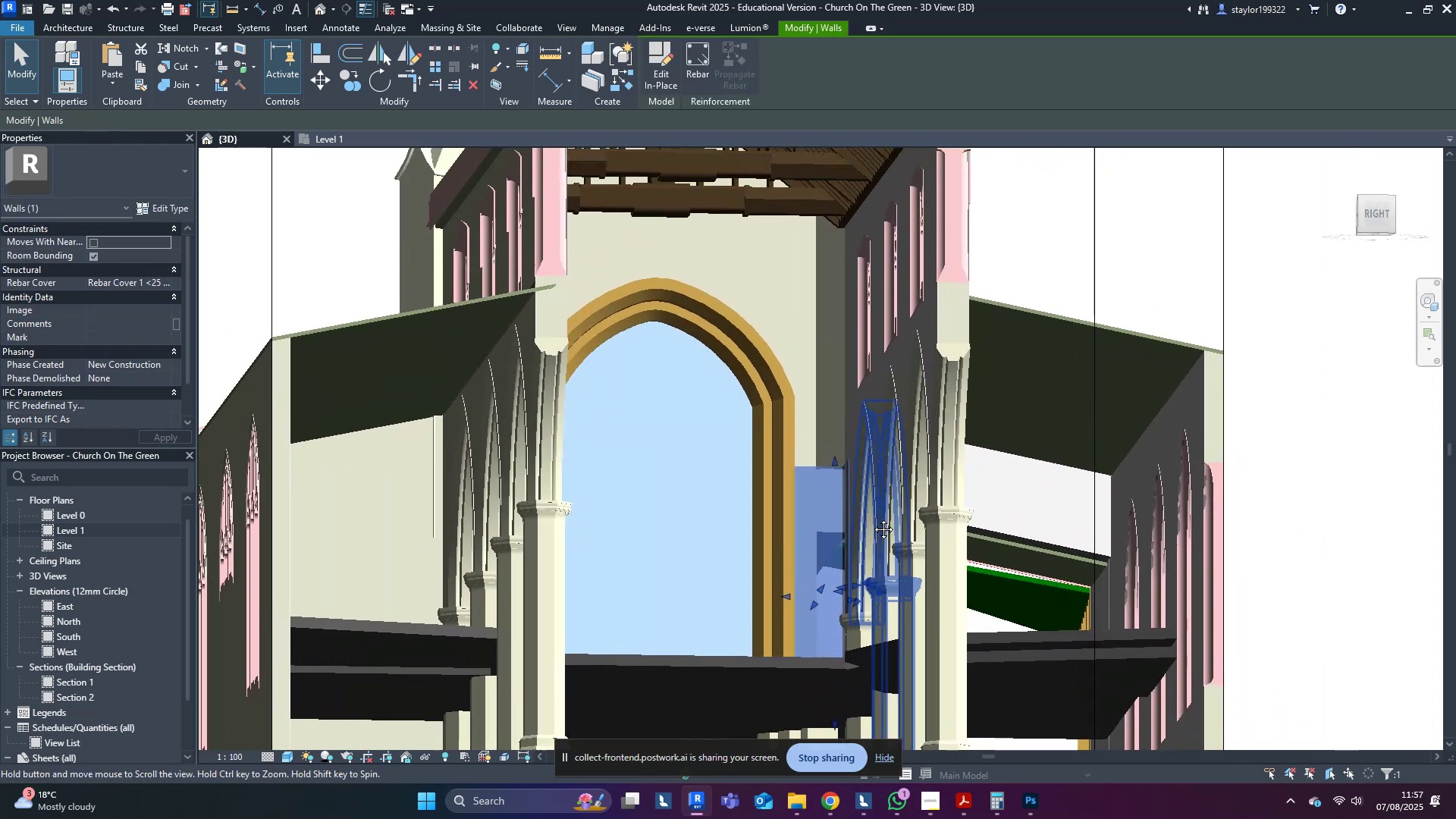 
hold_key(key=ShiftLeft, duration=1.33)
 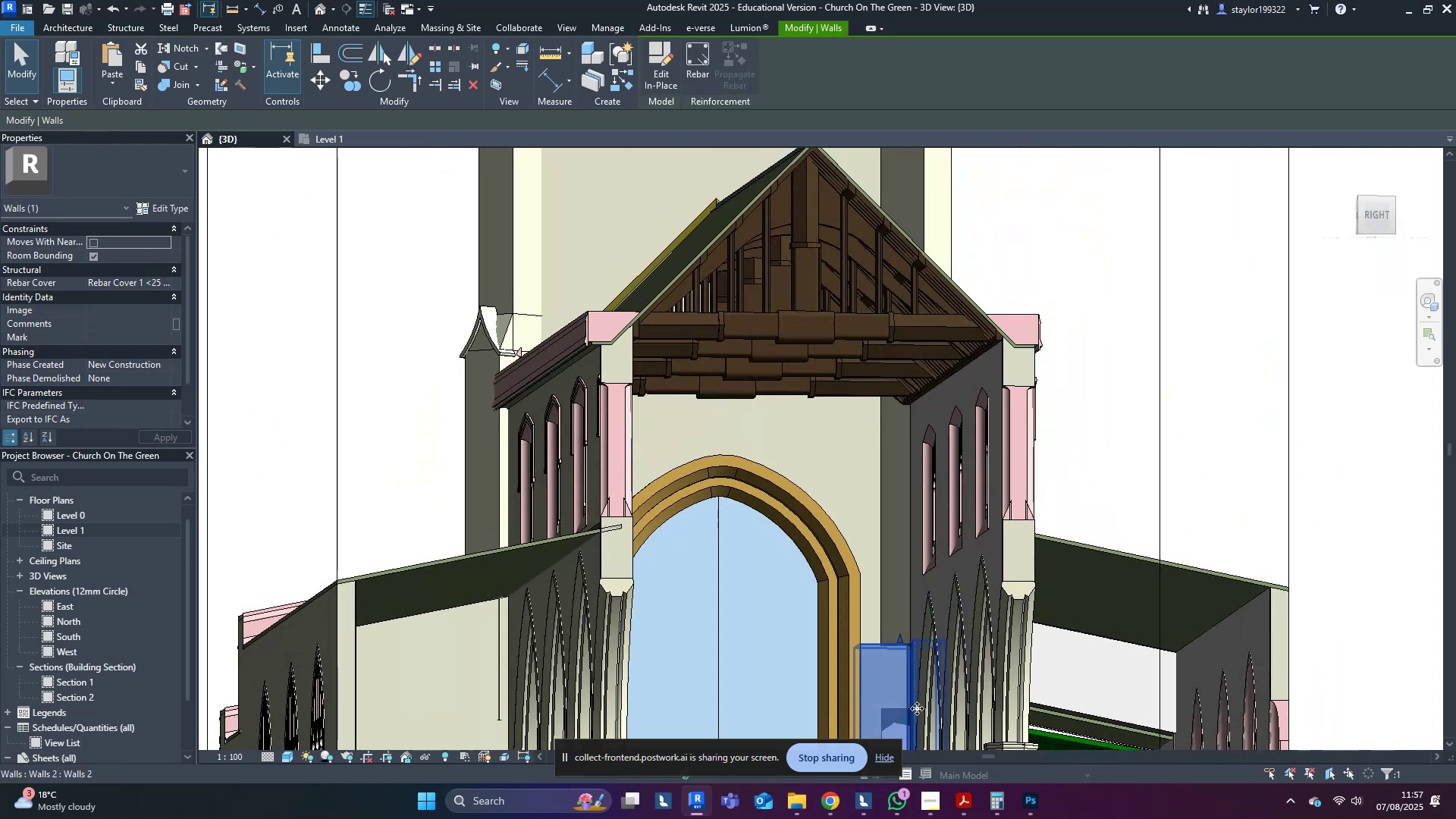 
hold_key(key=ShiftLeft, duration=0.91)
 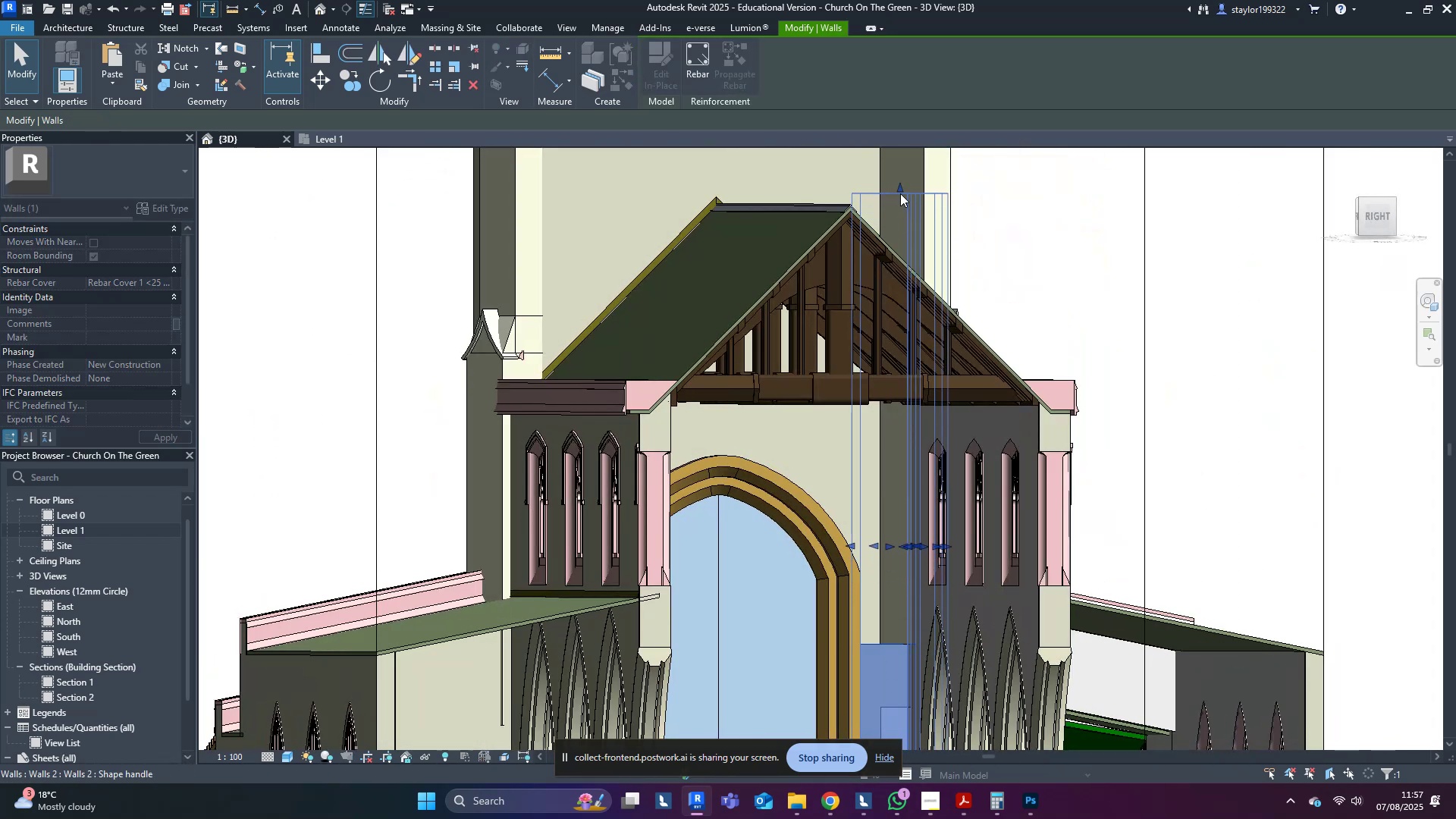 
hold_key(key=ShiftLeft, duration=0.68)
 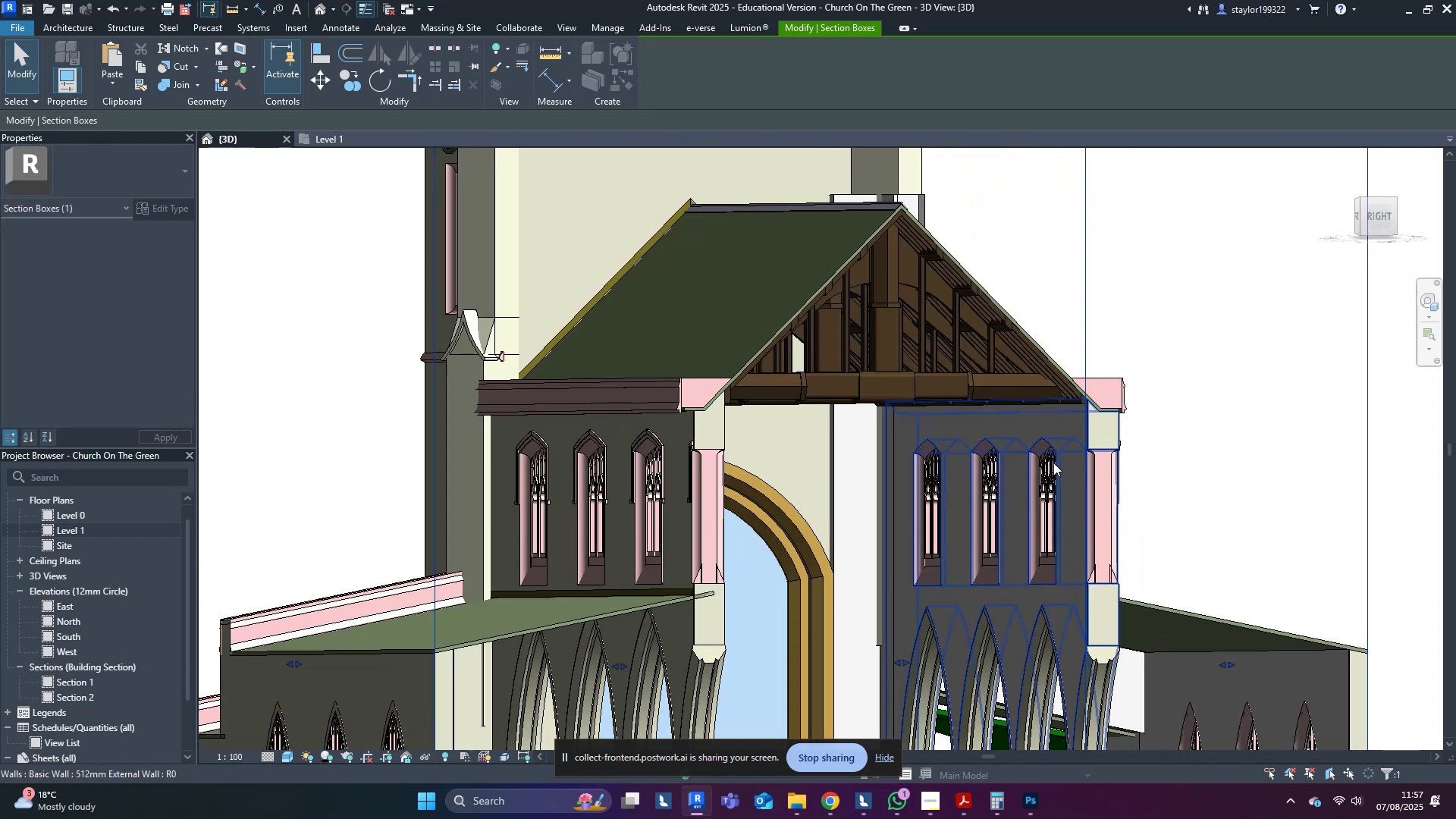 
scroll: coordinate [799, 515], scroll_direction: up, amount: 2.0
 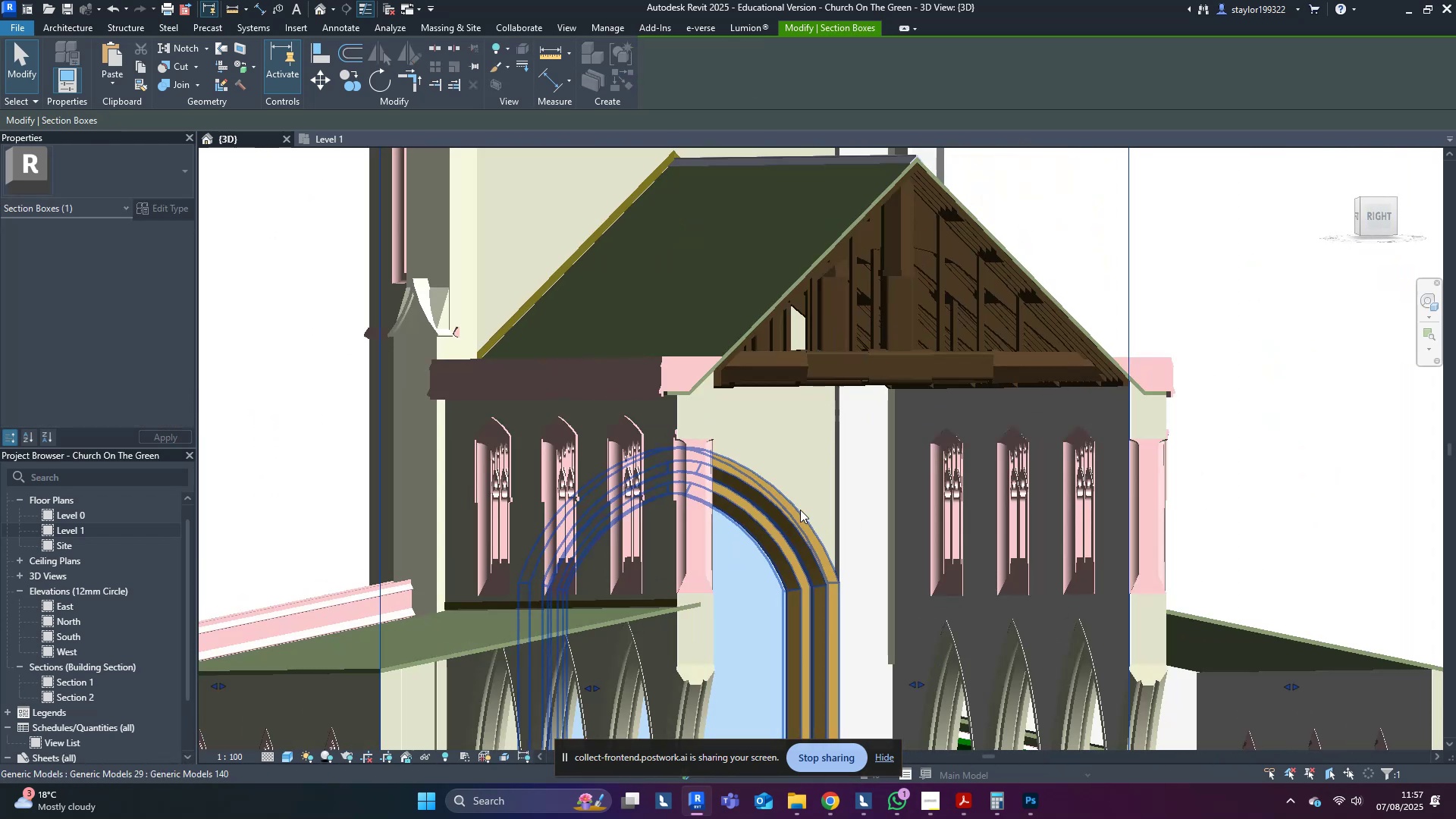 
type(al)
 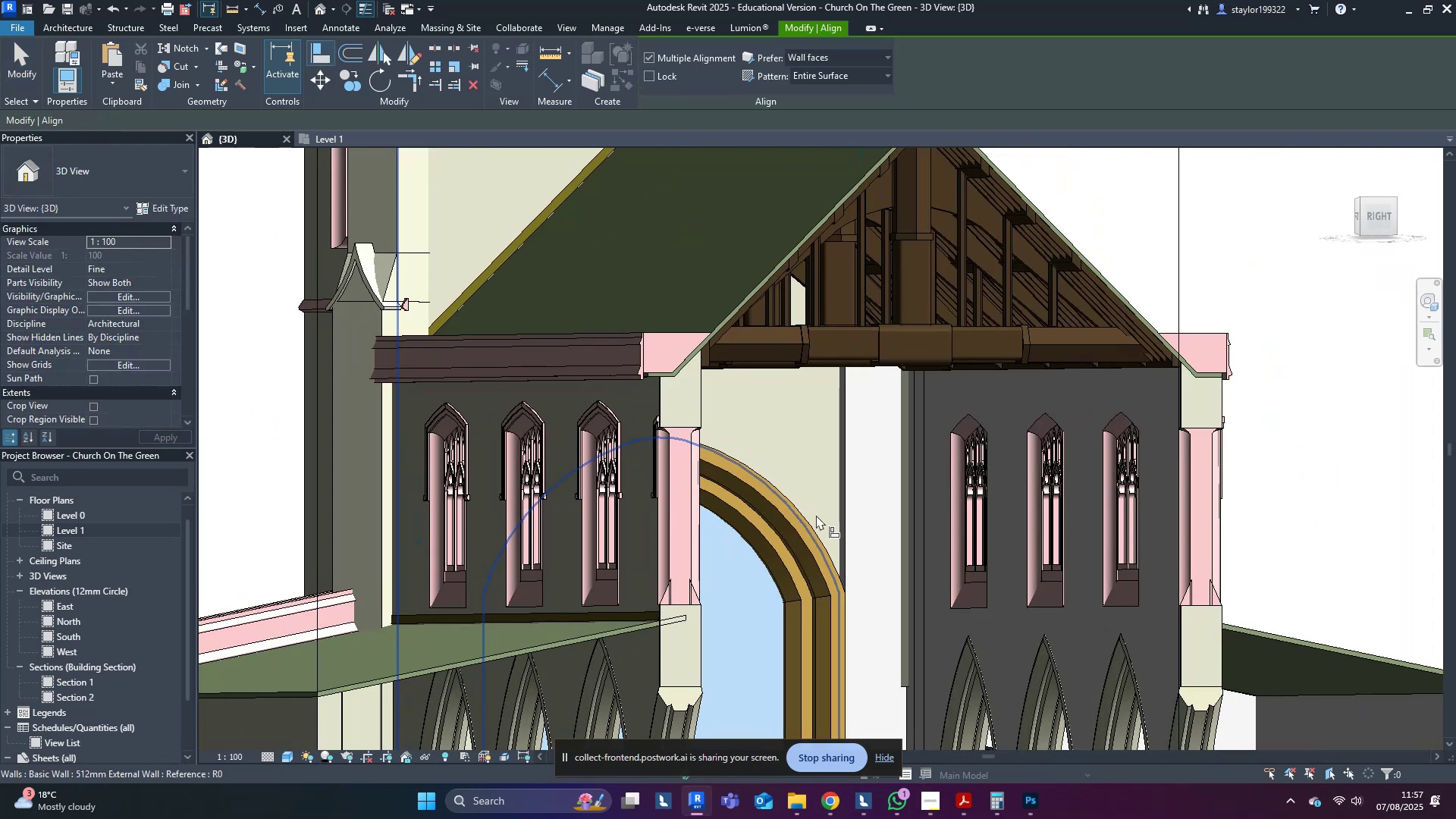 
scroll: coordinate [805, 529], scroll_direction: up, amount: 4.0
 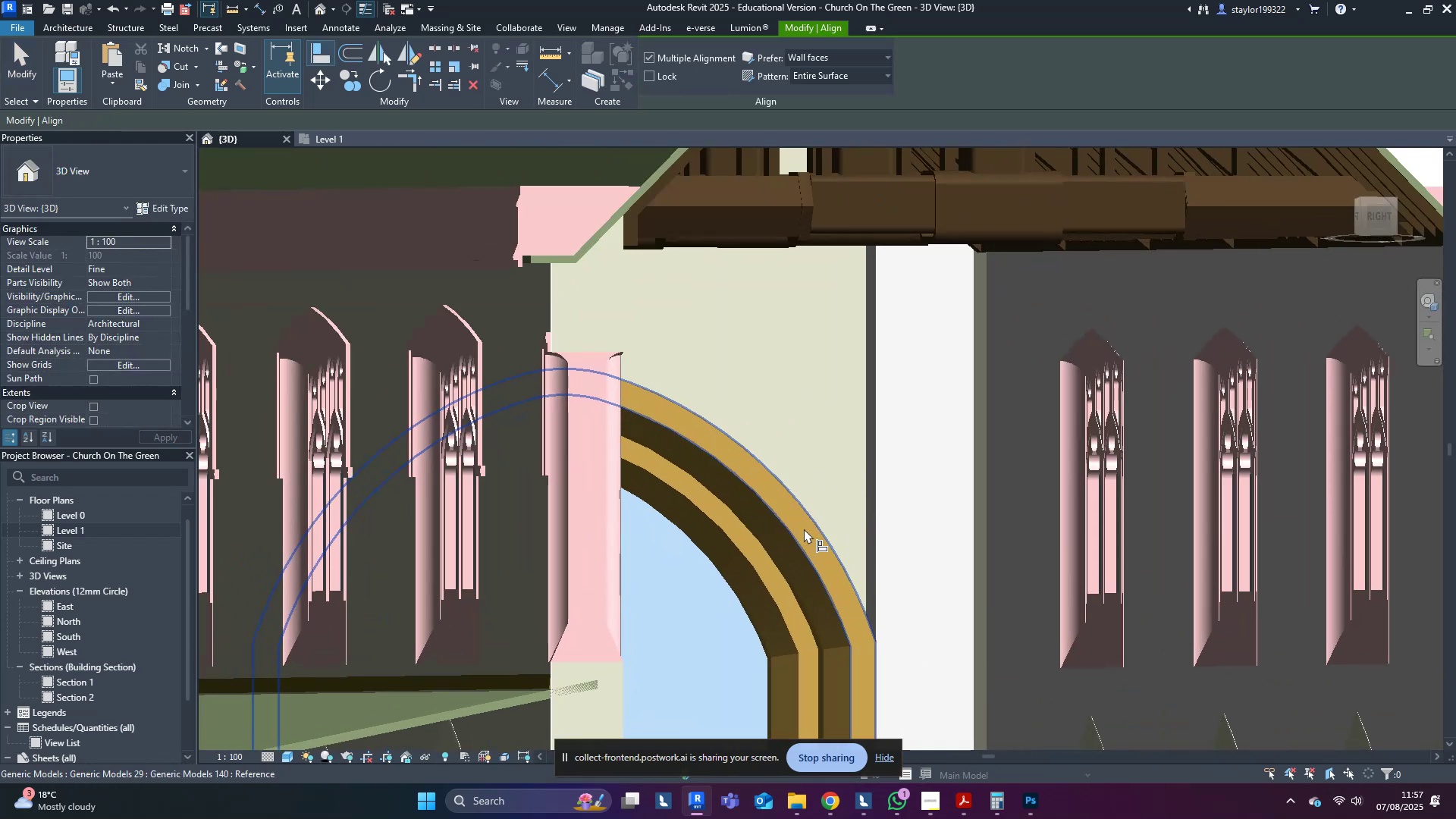 
left_click([804, 529])
 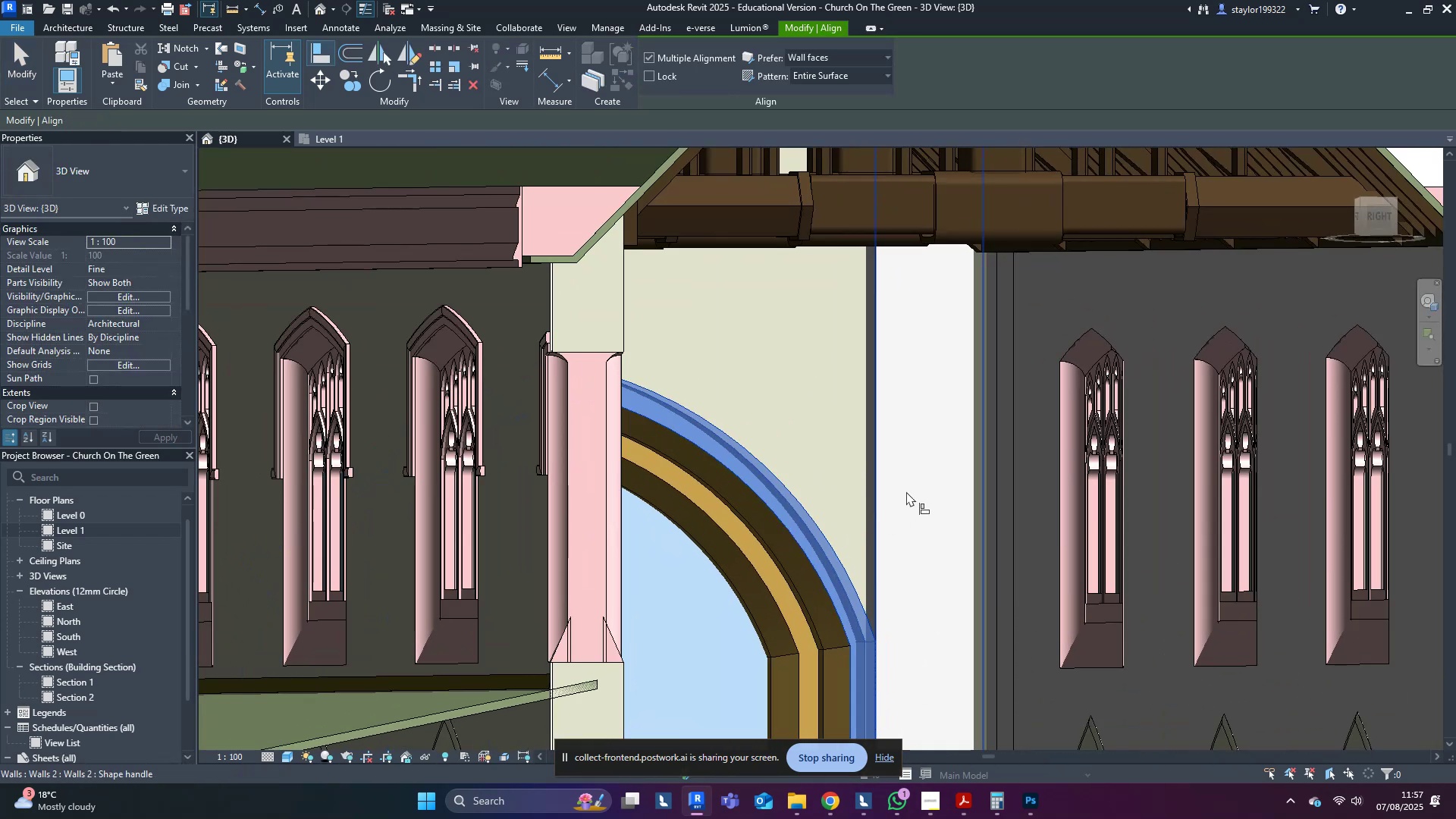 
left_click([906, 491])
 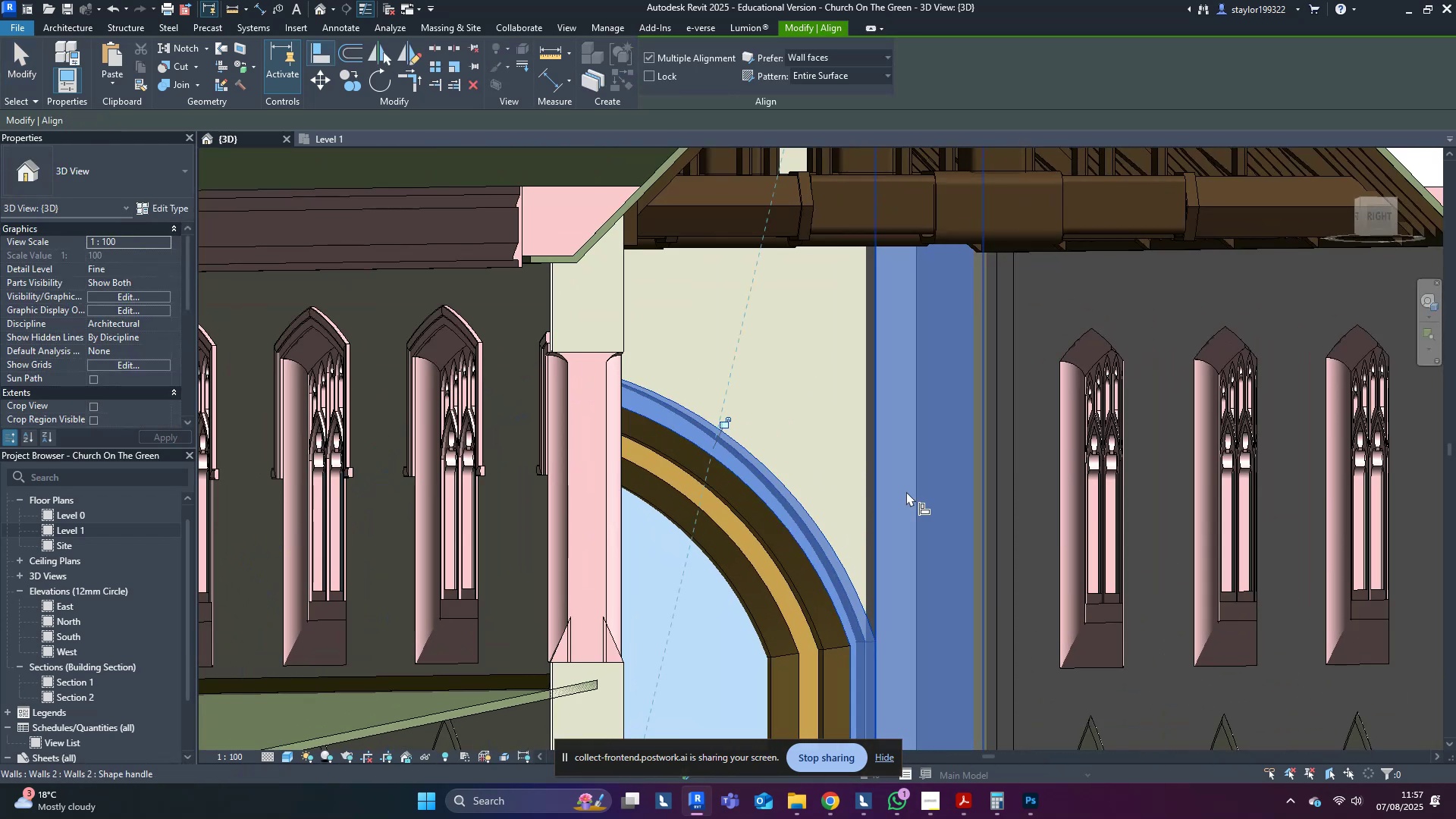 
key(Escape)
 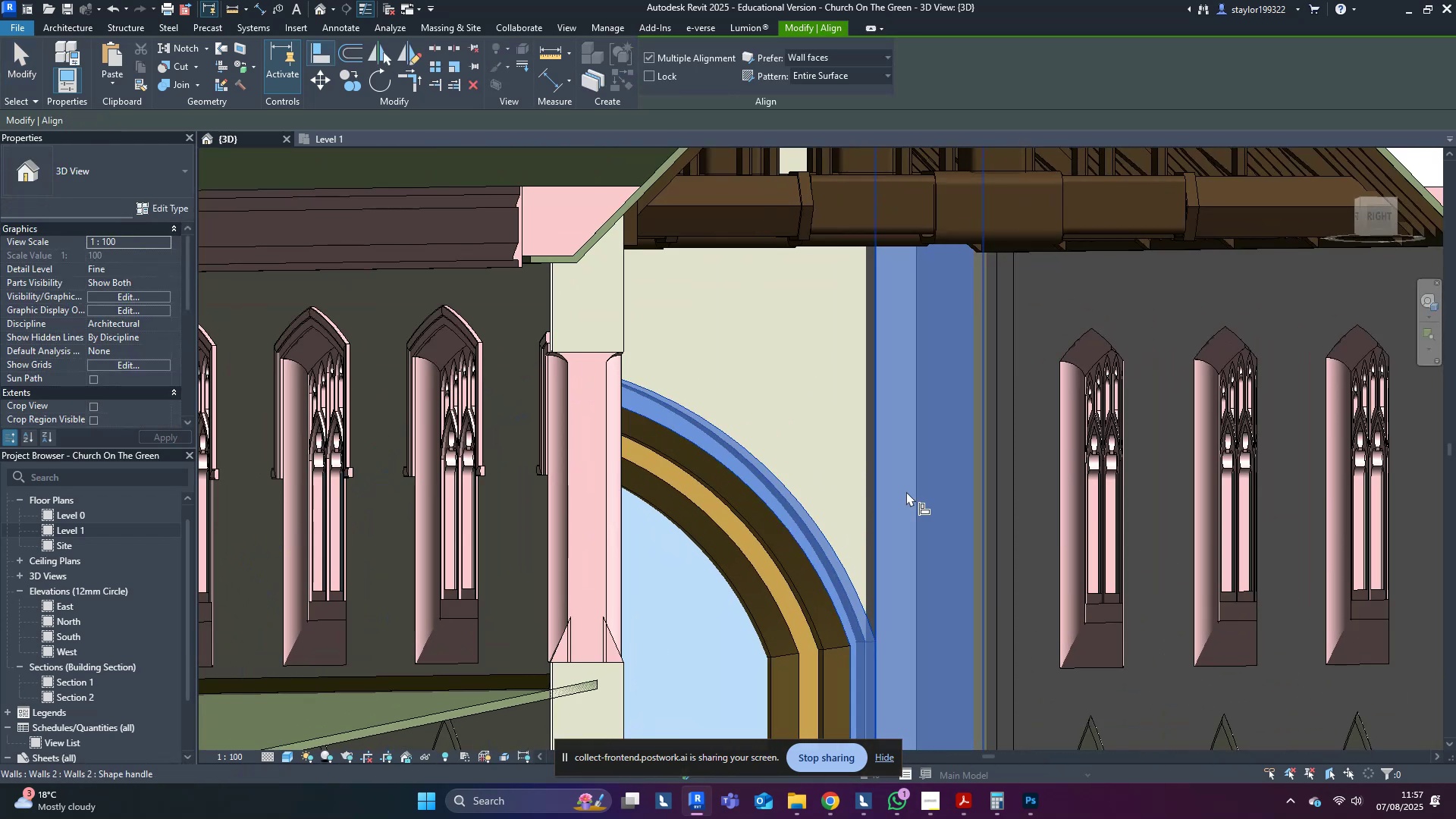 
scroll: coordinate [902, 501], scroll_direction: down, amount: 9.0
 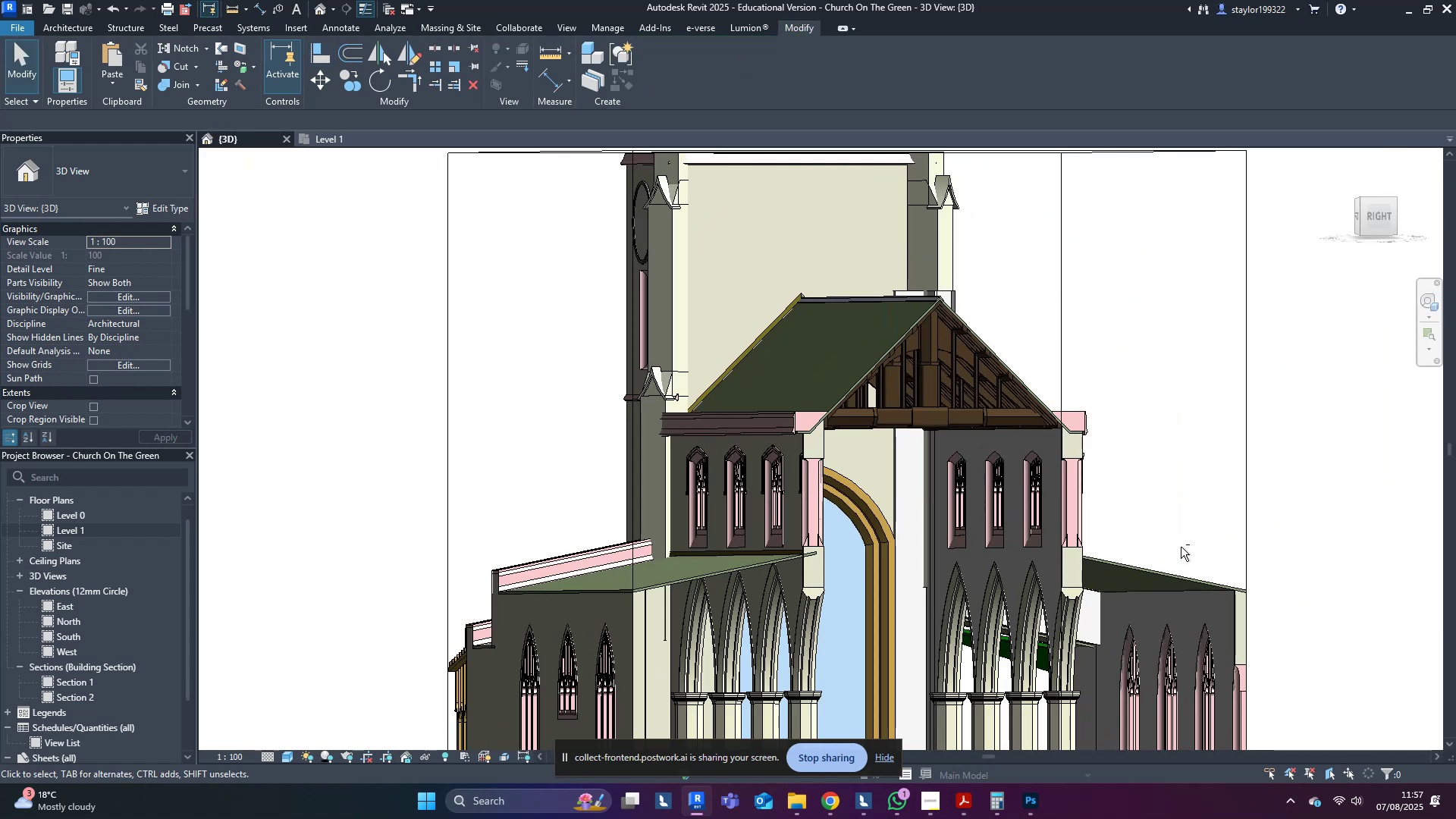 
key(Escape)
 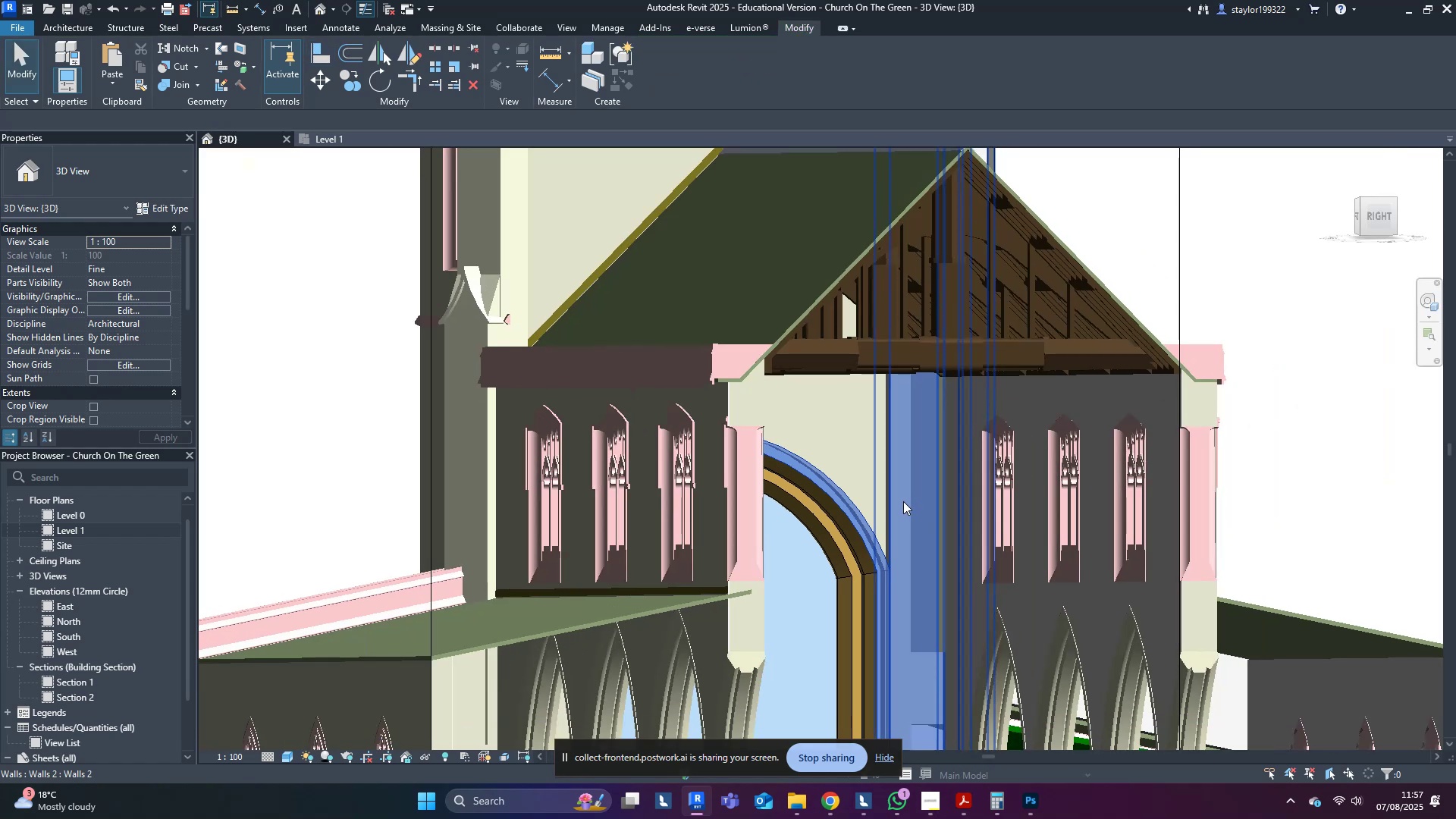 
key(Escape)
 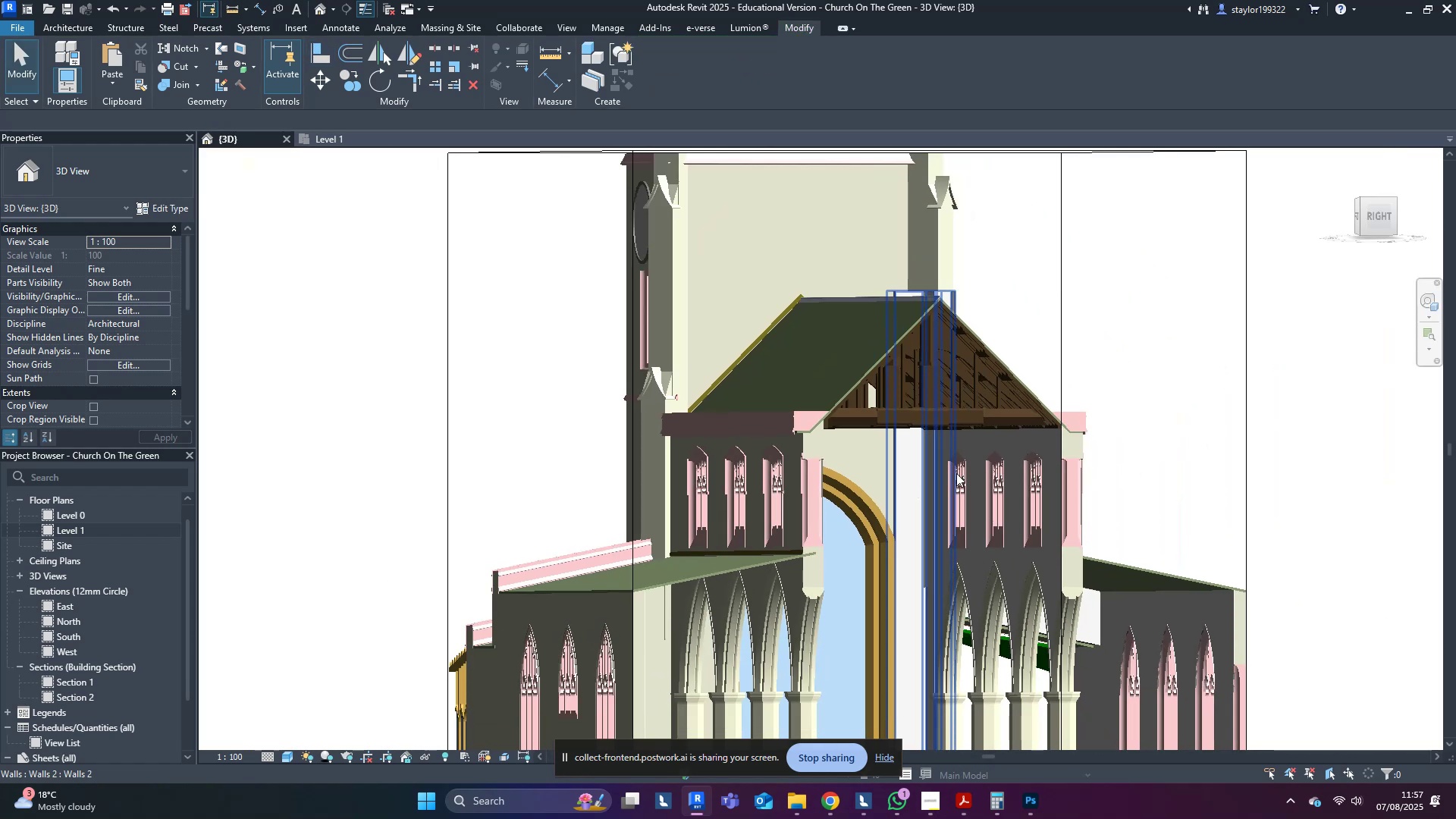 
hold_key(key=ShiftLeft, duration=1.5)
 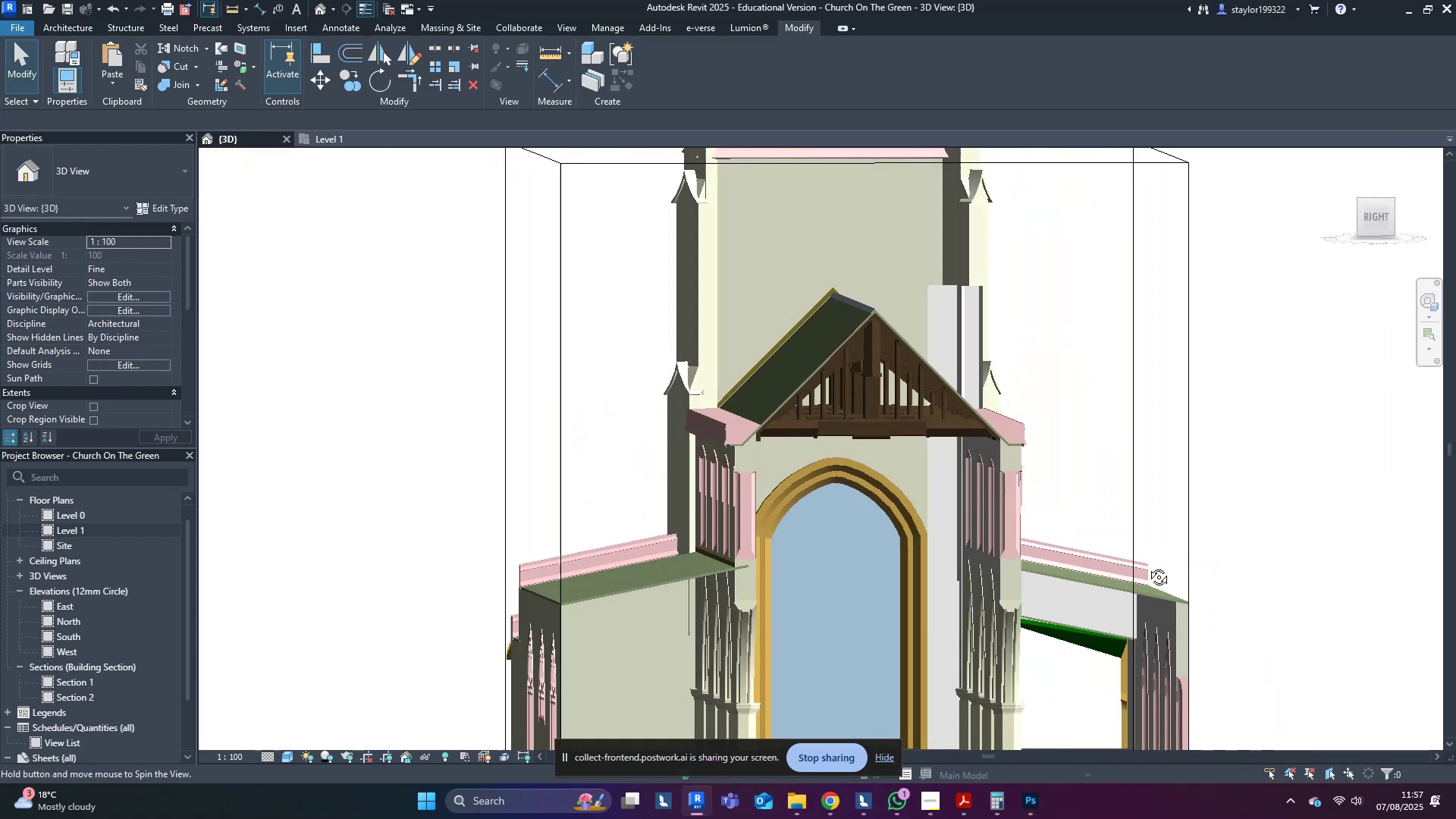 
hold_key(key=ShiftLeft, duration=1.51)
 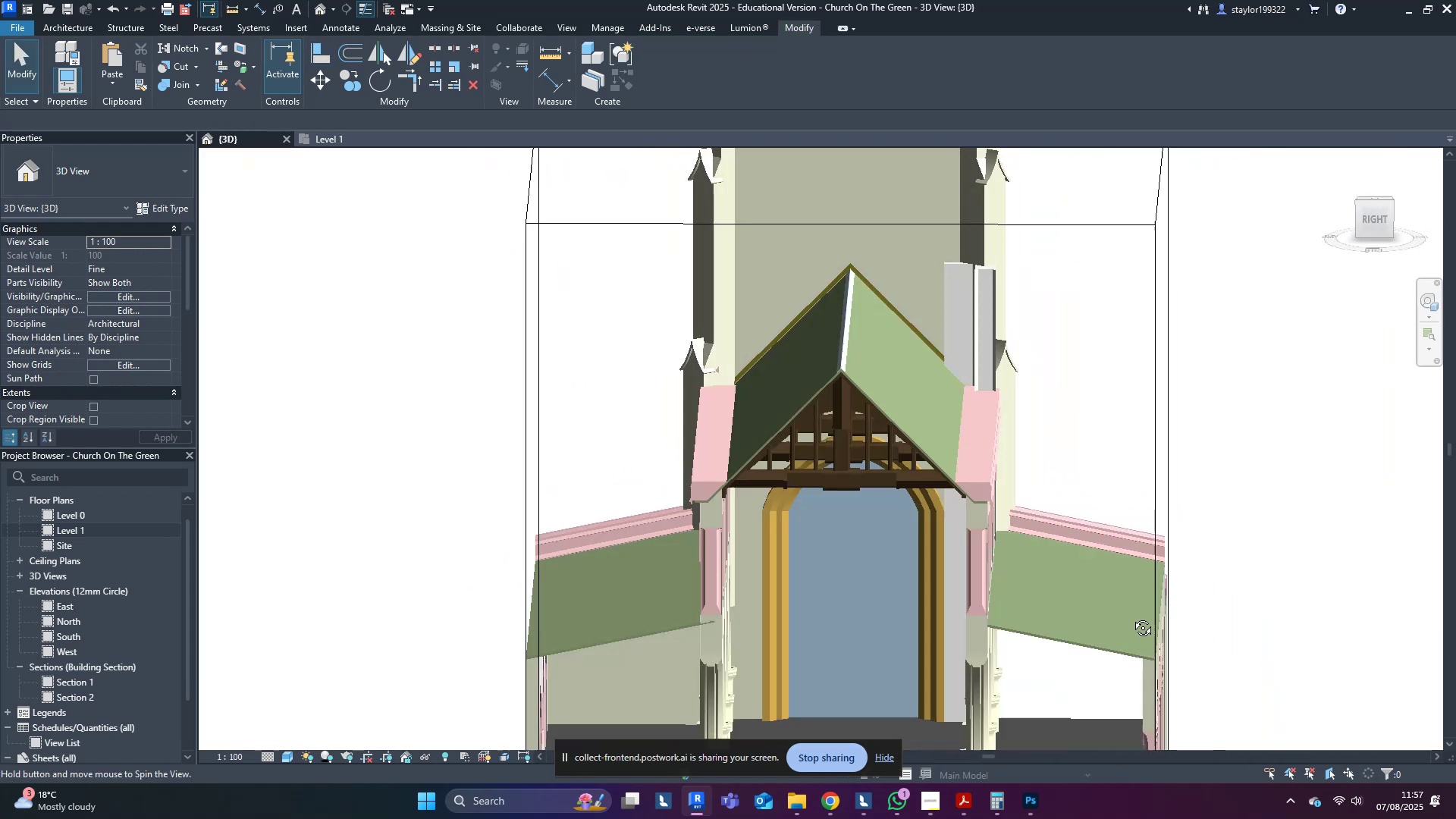 
hold_key(key=ShiftLeft, duration=1.51)
 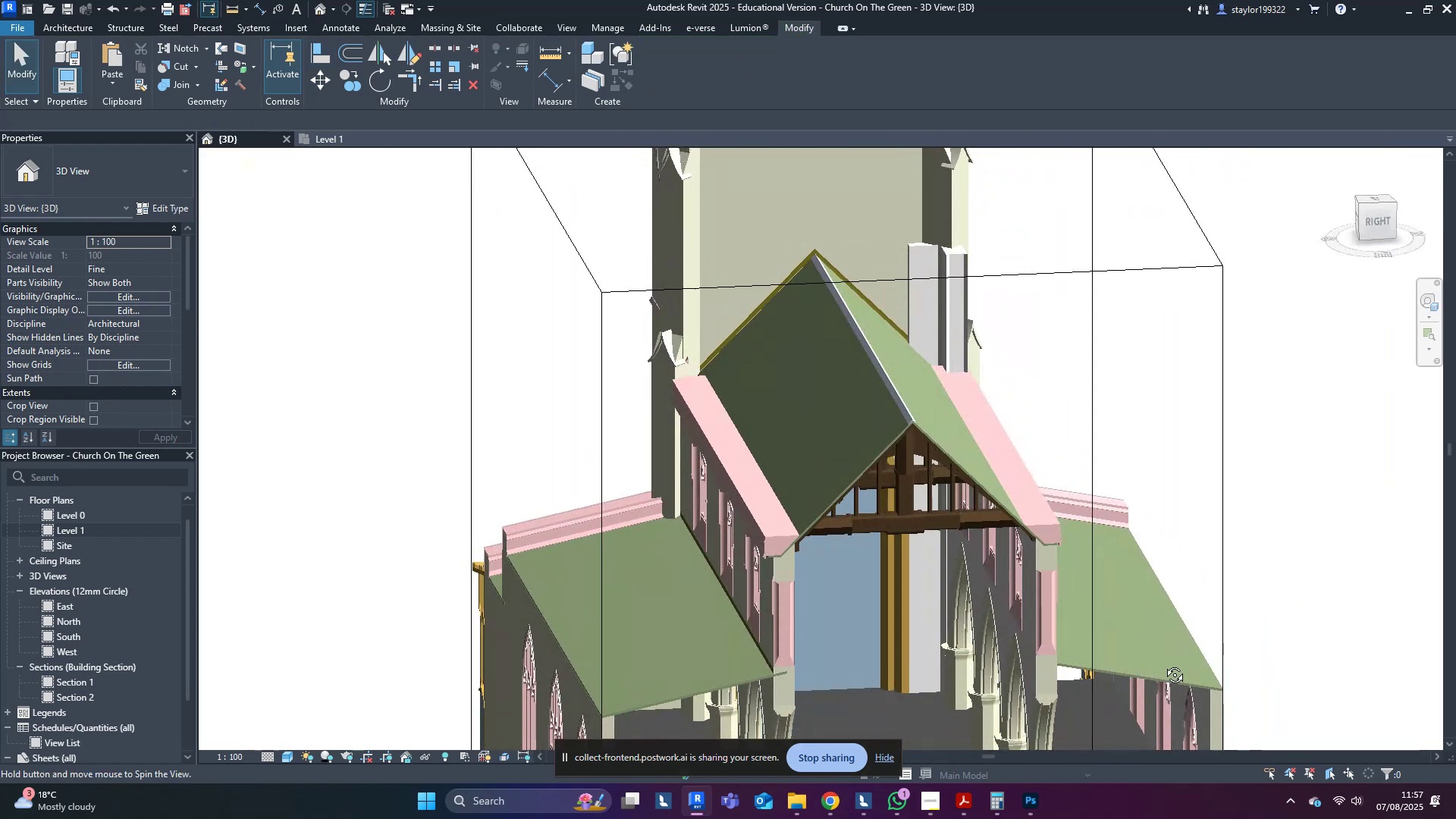 
hold_key(key=ShiftLeft, duration=1.52)
 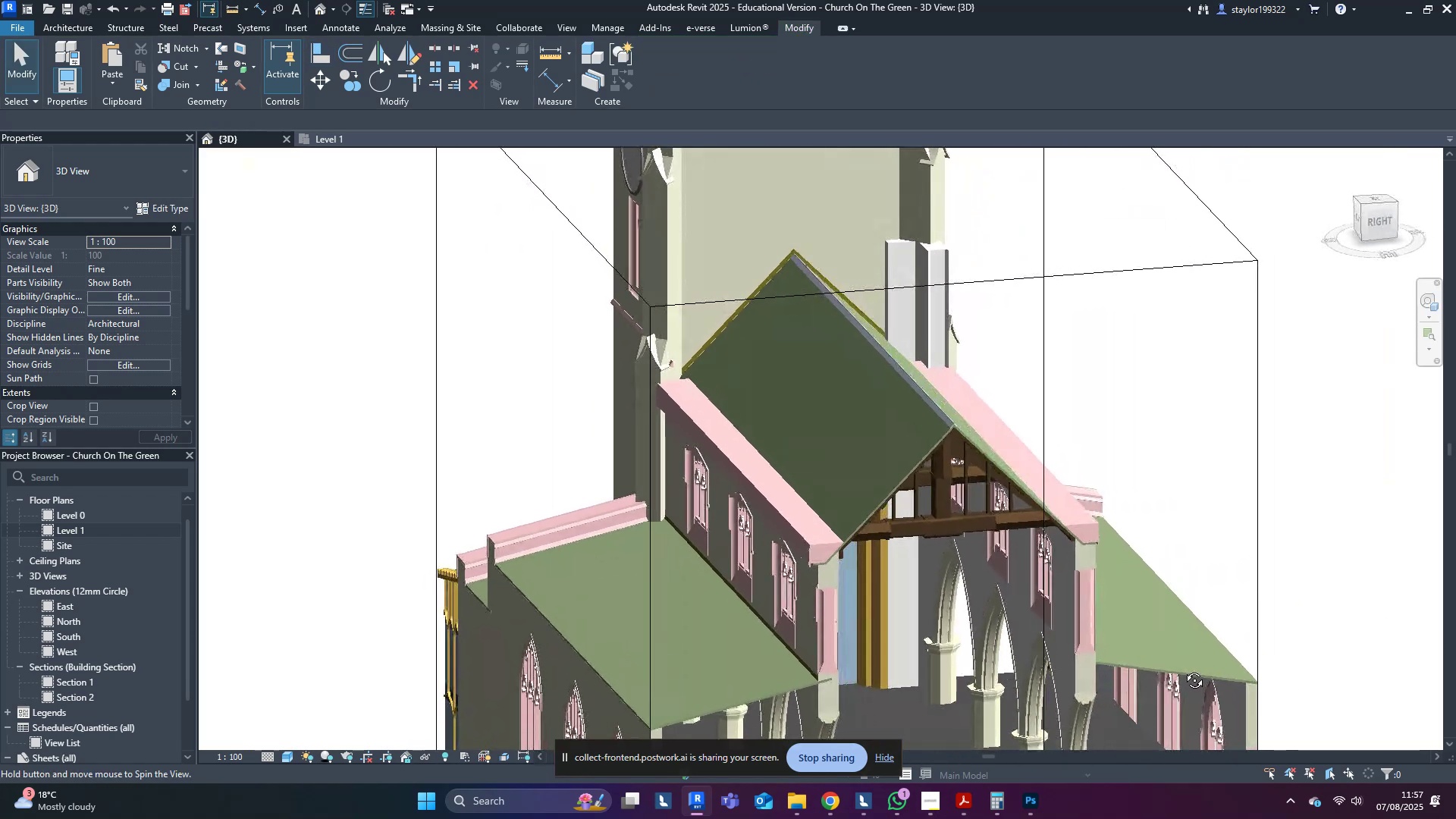 
hold_key(key=ShiftLeft, duration=1.52)
 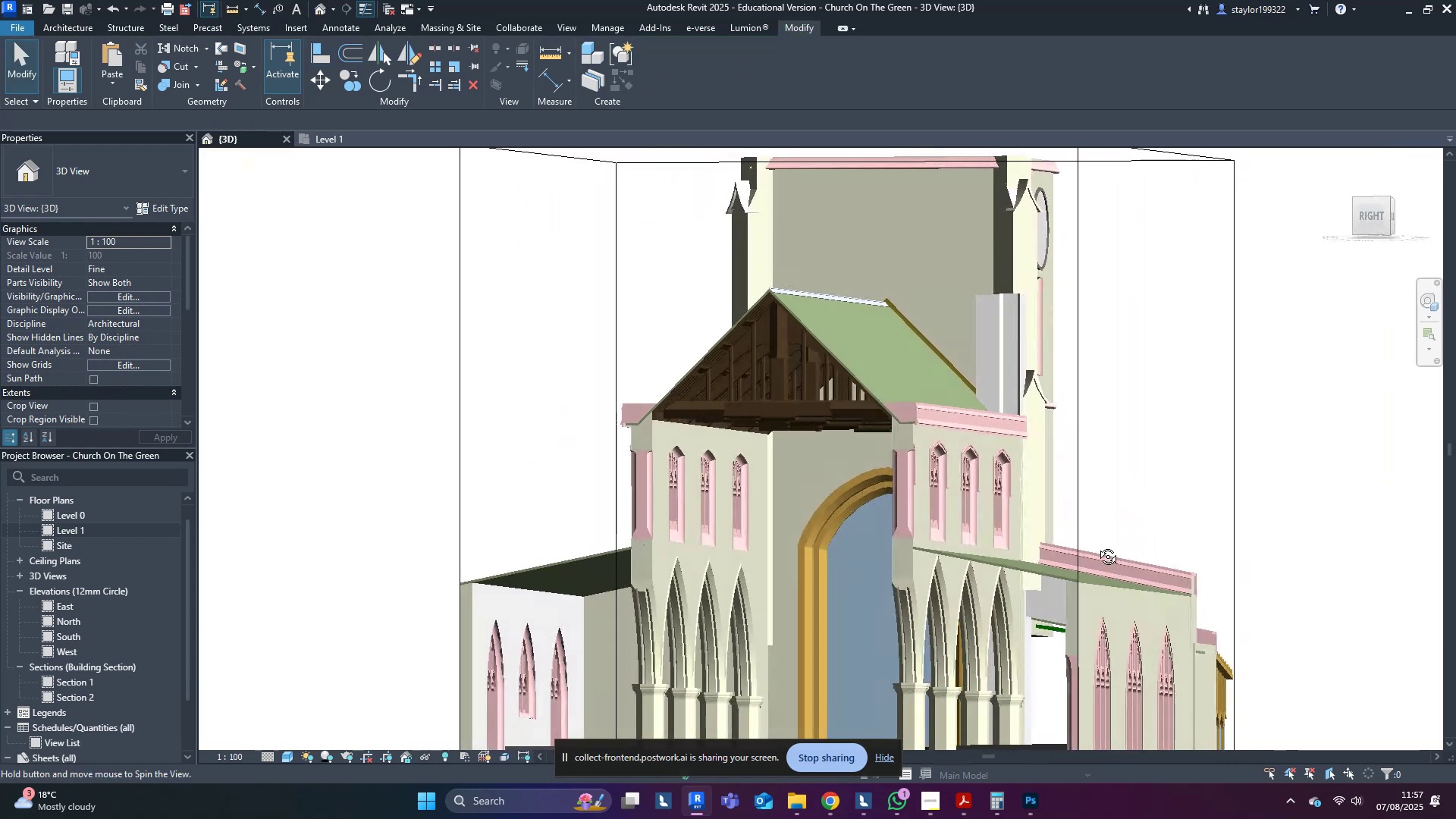 
hold_key(key=ShiftLeft, duration=1.22)
 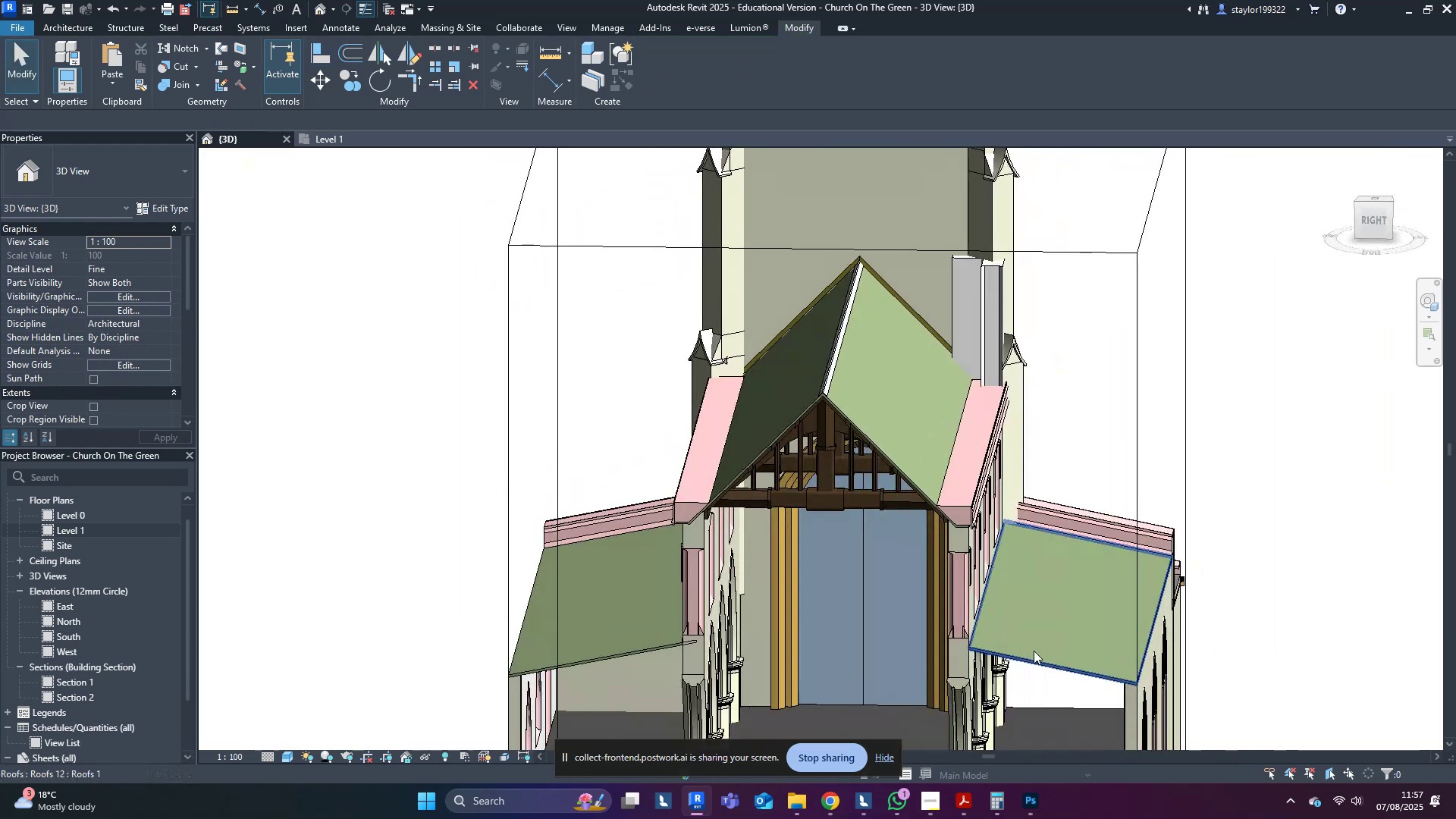 
hold_key(key=ShiftLeft, duration=1.12)
 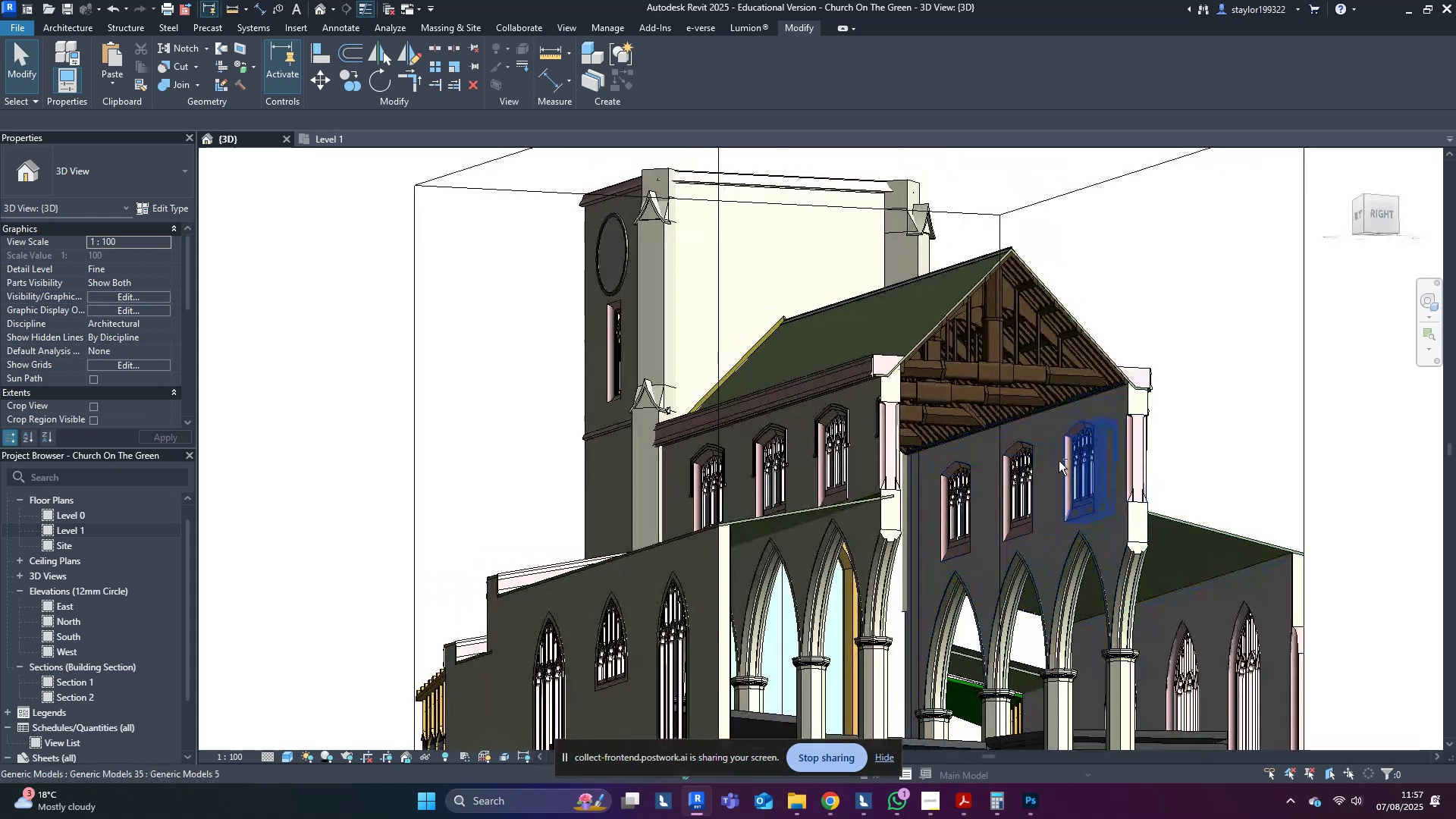 
scroll: coordinate [1008, 467], scroll_direction: up, amount: 3.0
 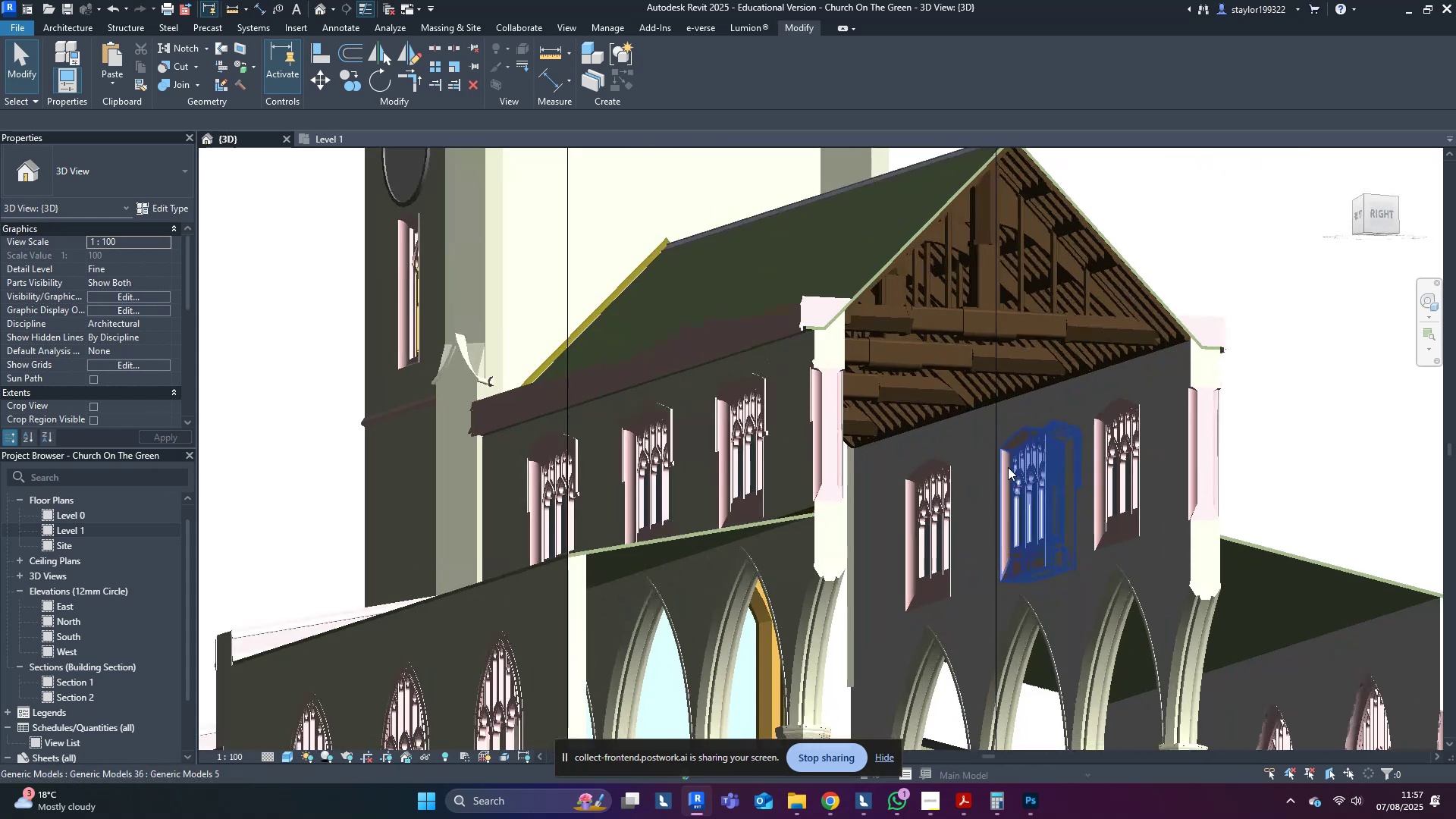 
hold_key(key=ShiftLeft, duration=0.4)
 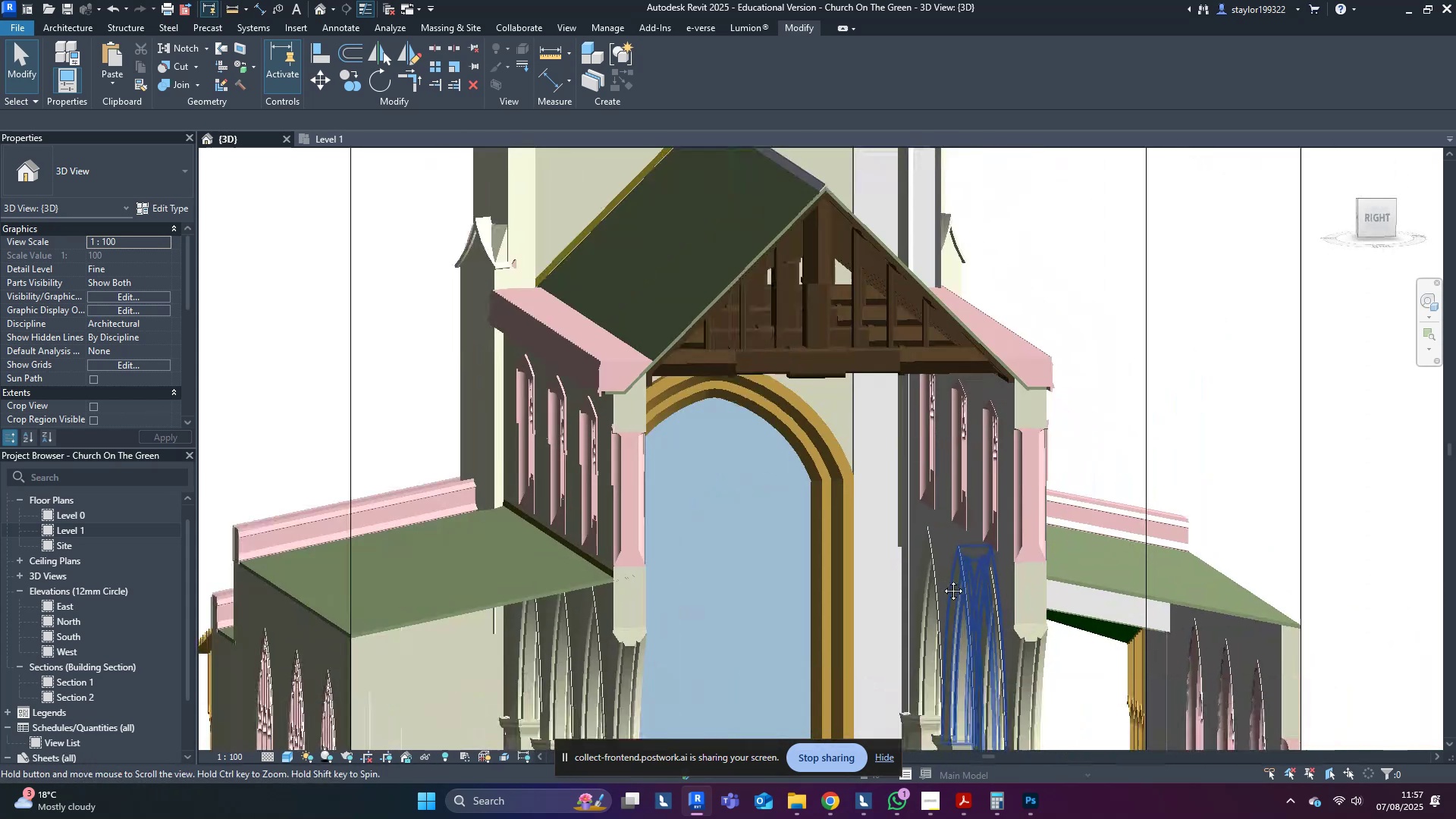 
key(Shift+ShiftLeft)
 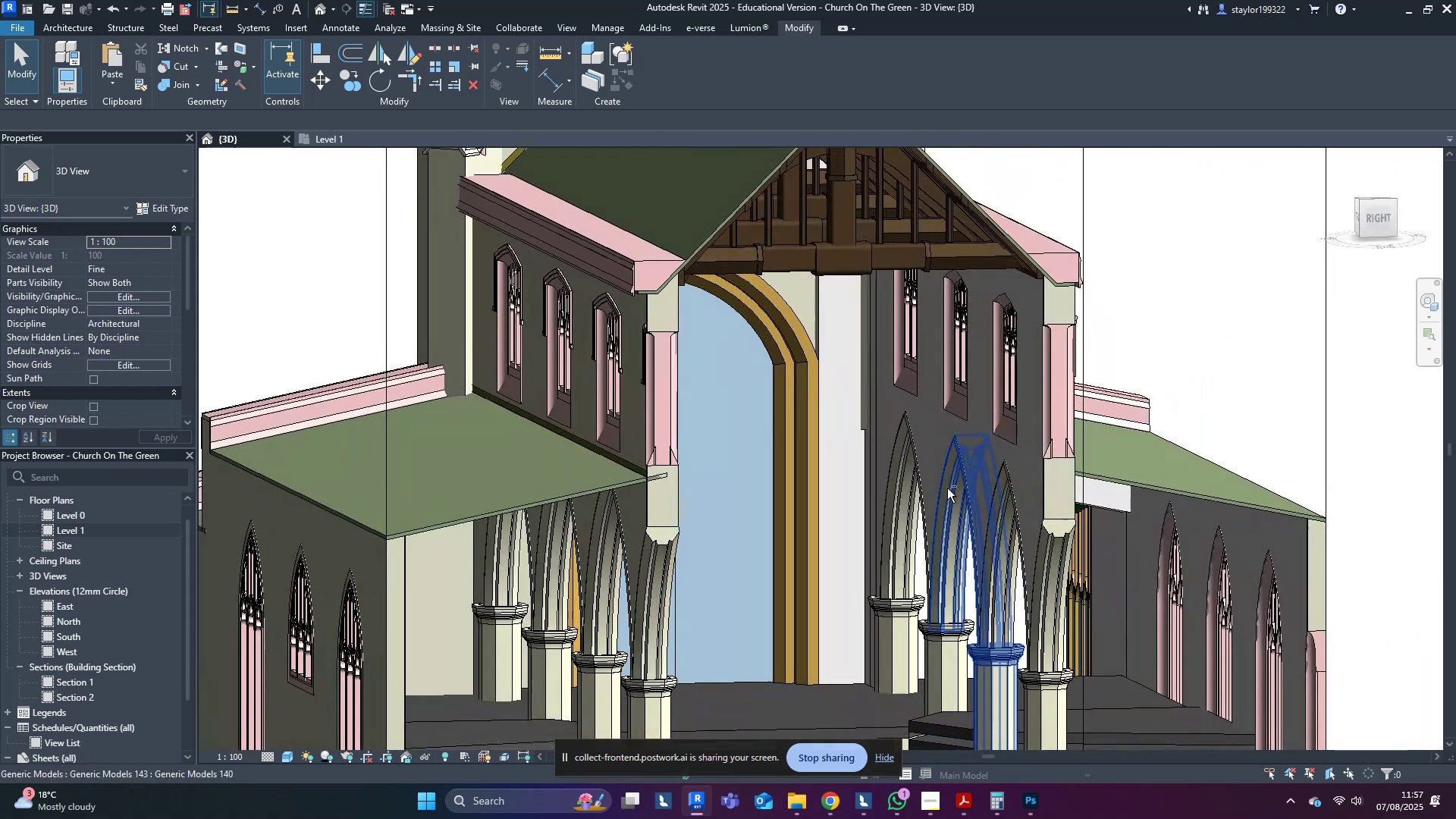 
scroll: coordinate [821, 413], scroll_direction: up, amount: 5.0
 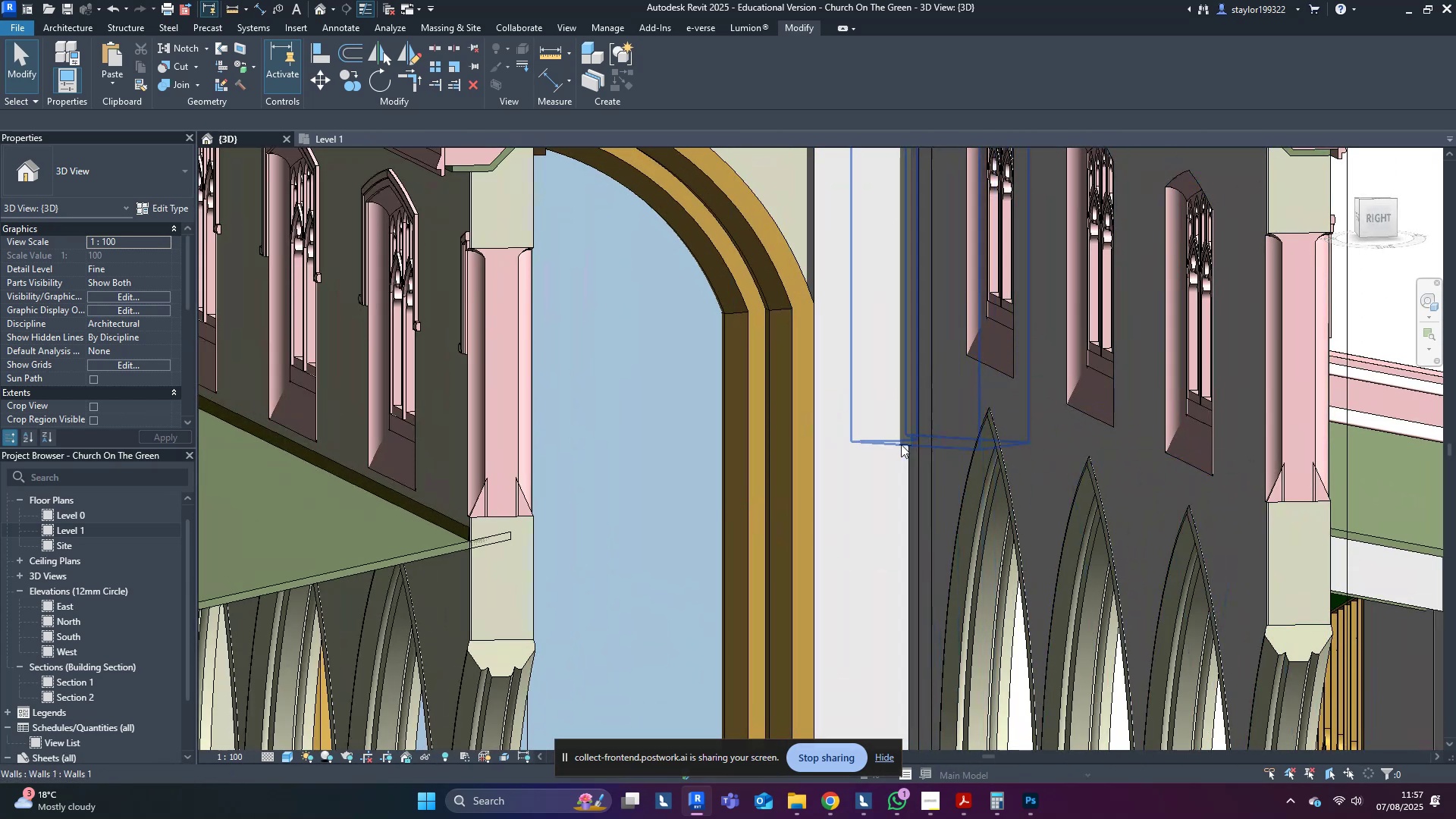 
left_click([902, 444])
 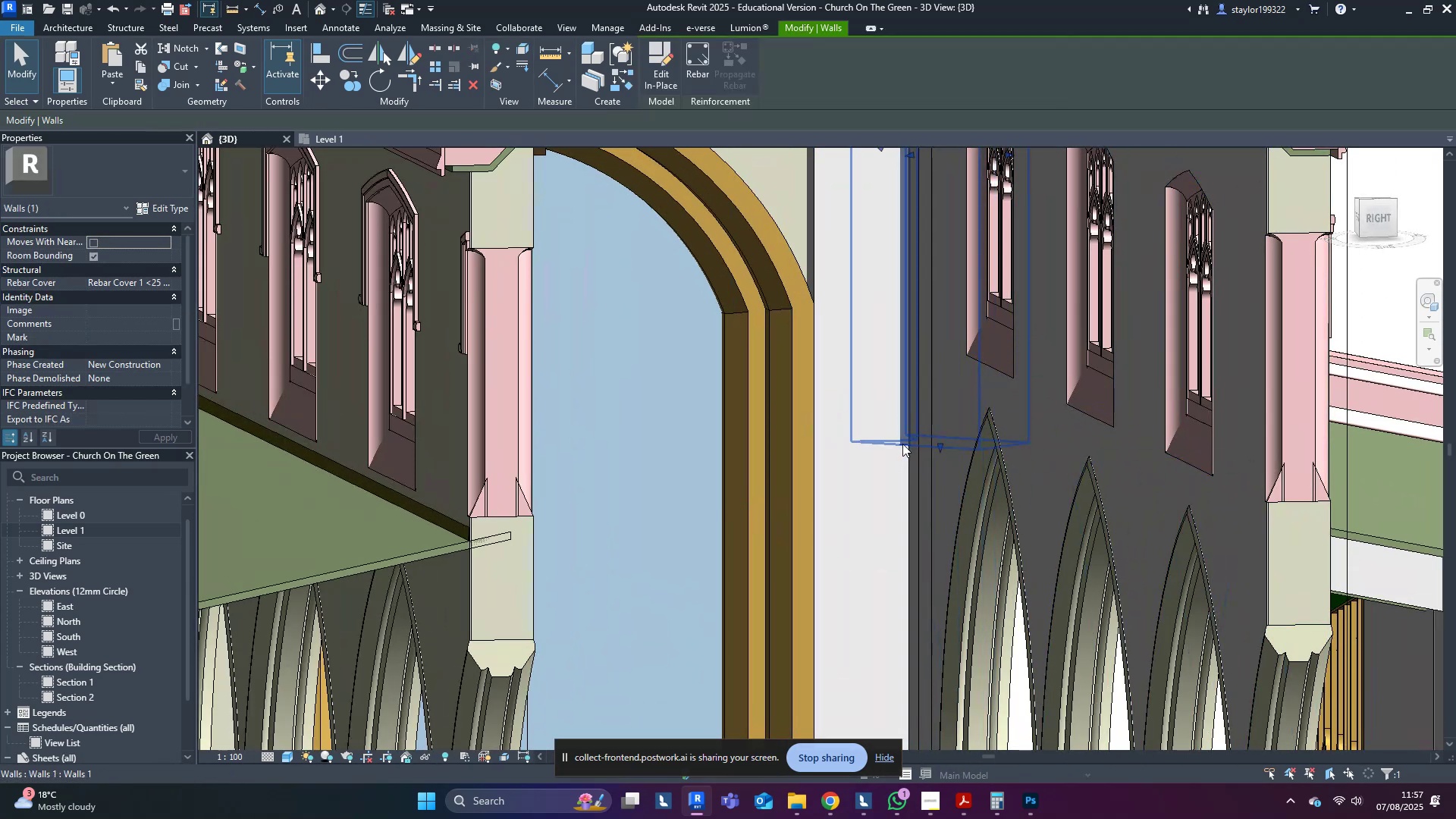 
scroll: coordinate [902, 444], scroll_direction: down, amount: 5.0
 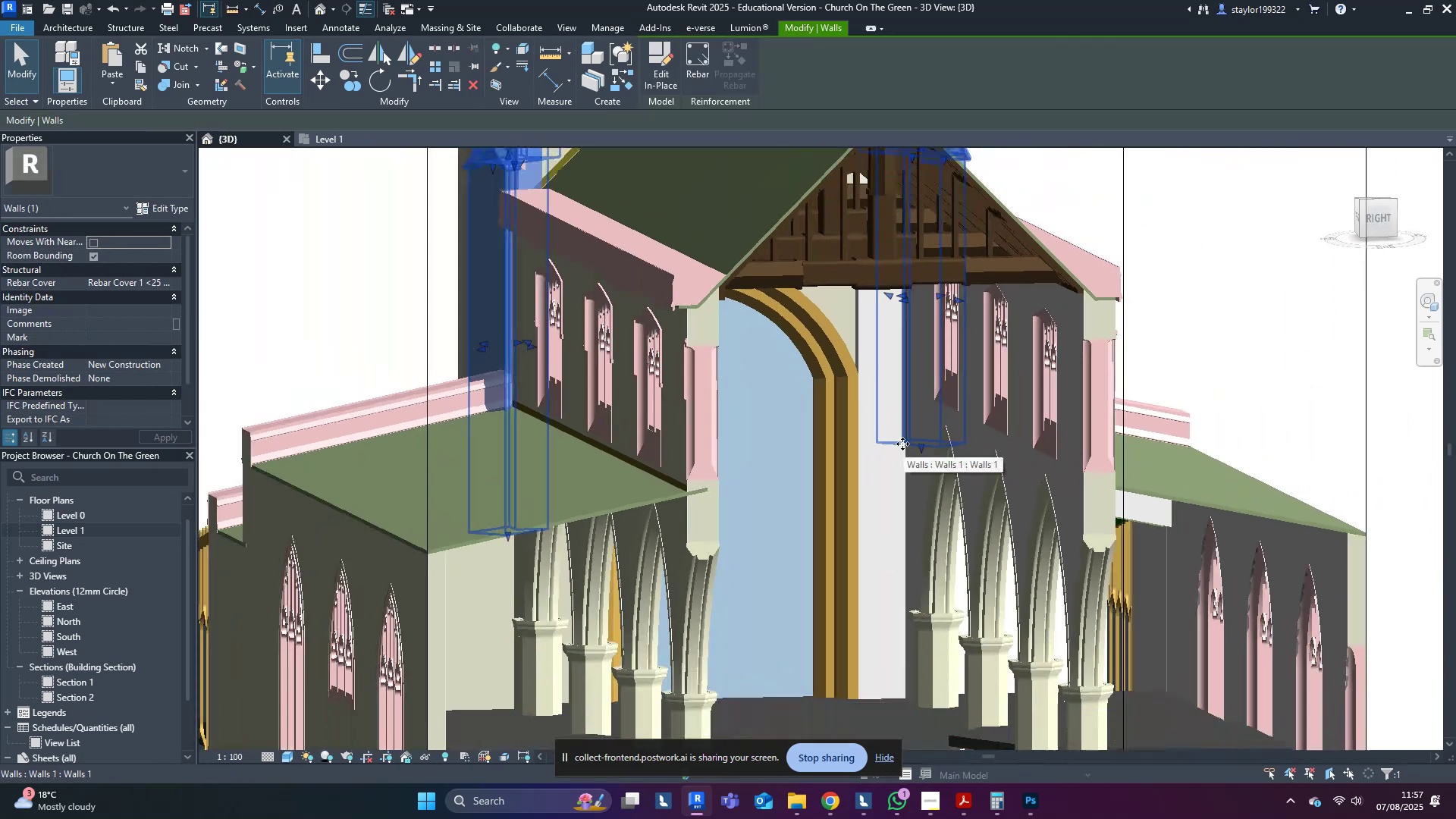 
hold_key(key=ShiftLeft, duration=1.5)
 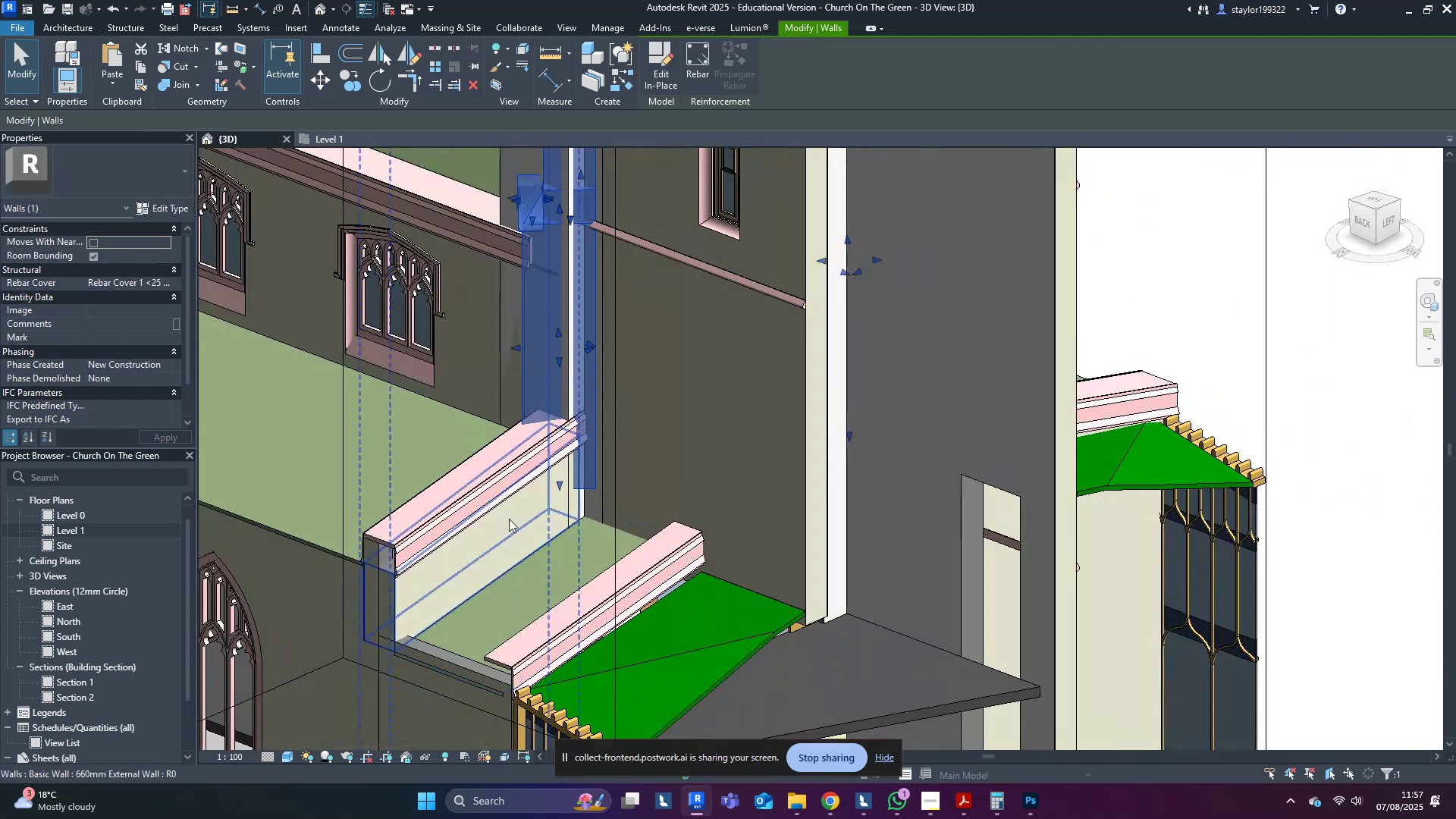 
hold_key(key=ShiftLeft, duration=0.31)
 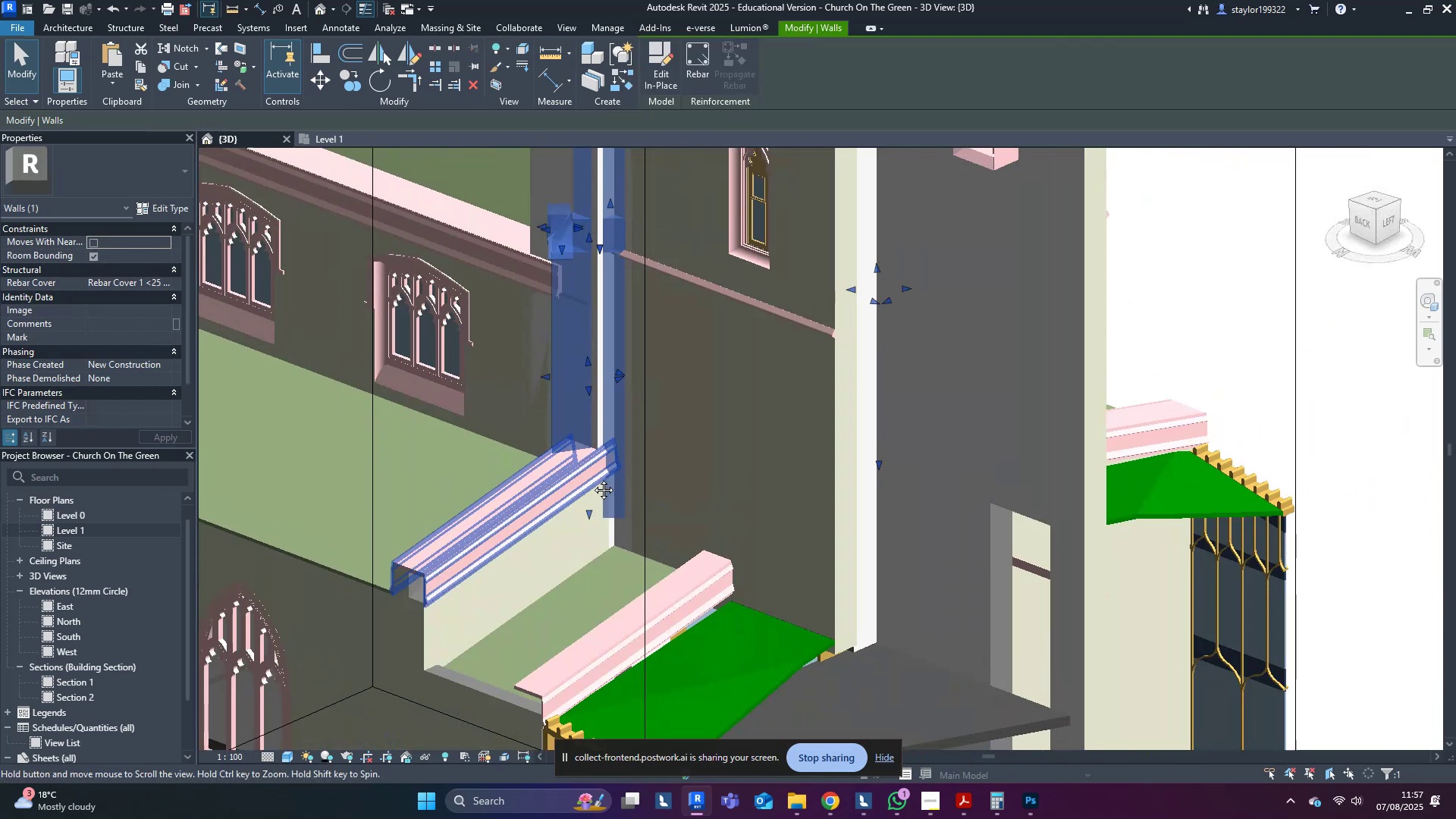 
key(Shift+ShiftLeft)
 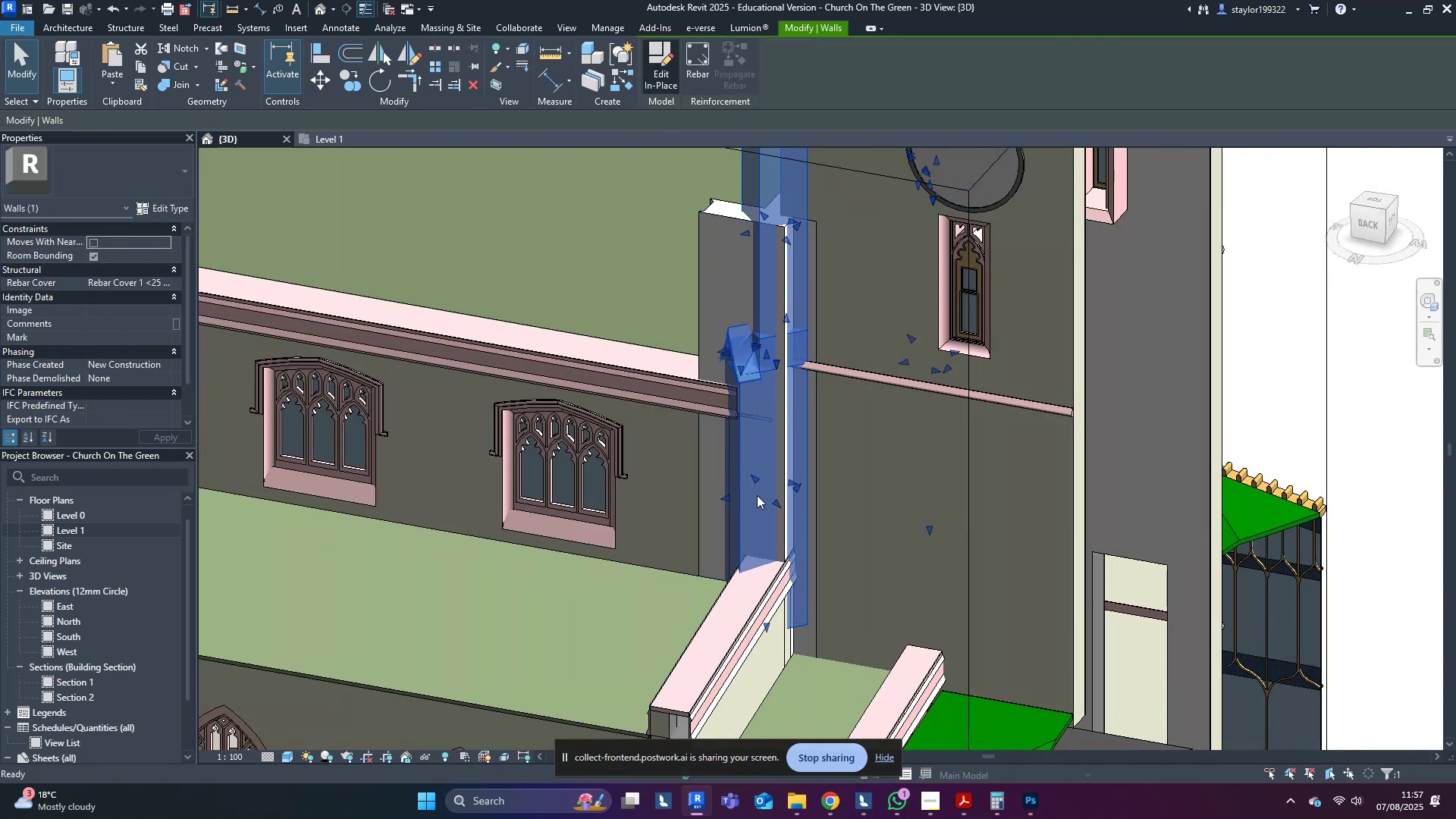 
left_click([730, 430])
 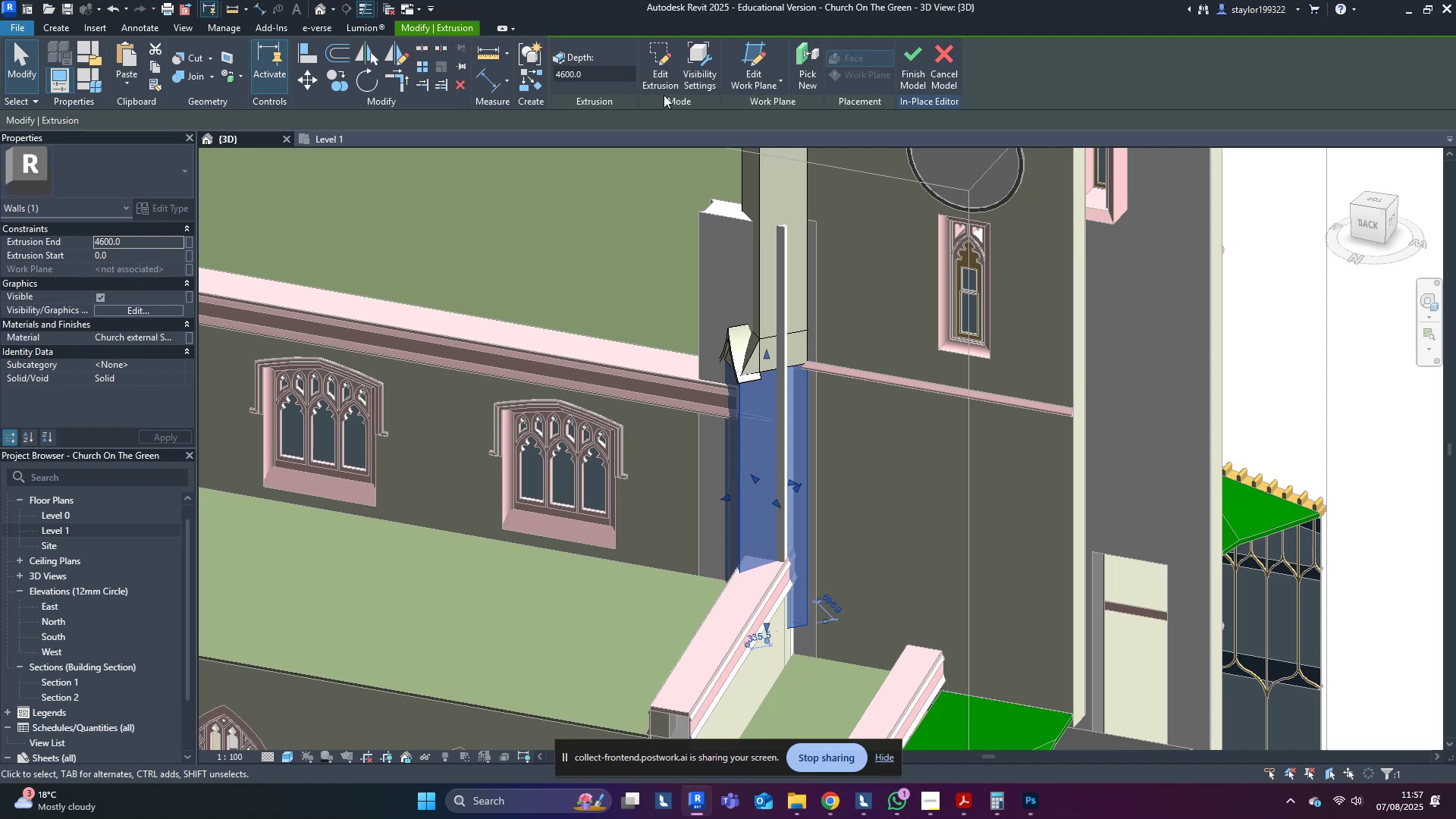 
left_click([665, 74])
 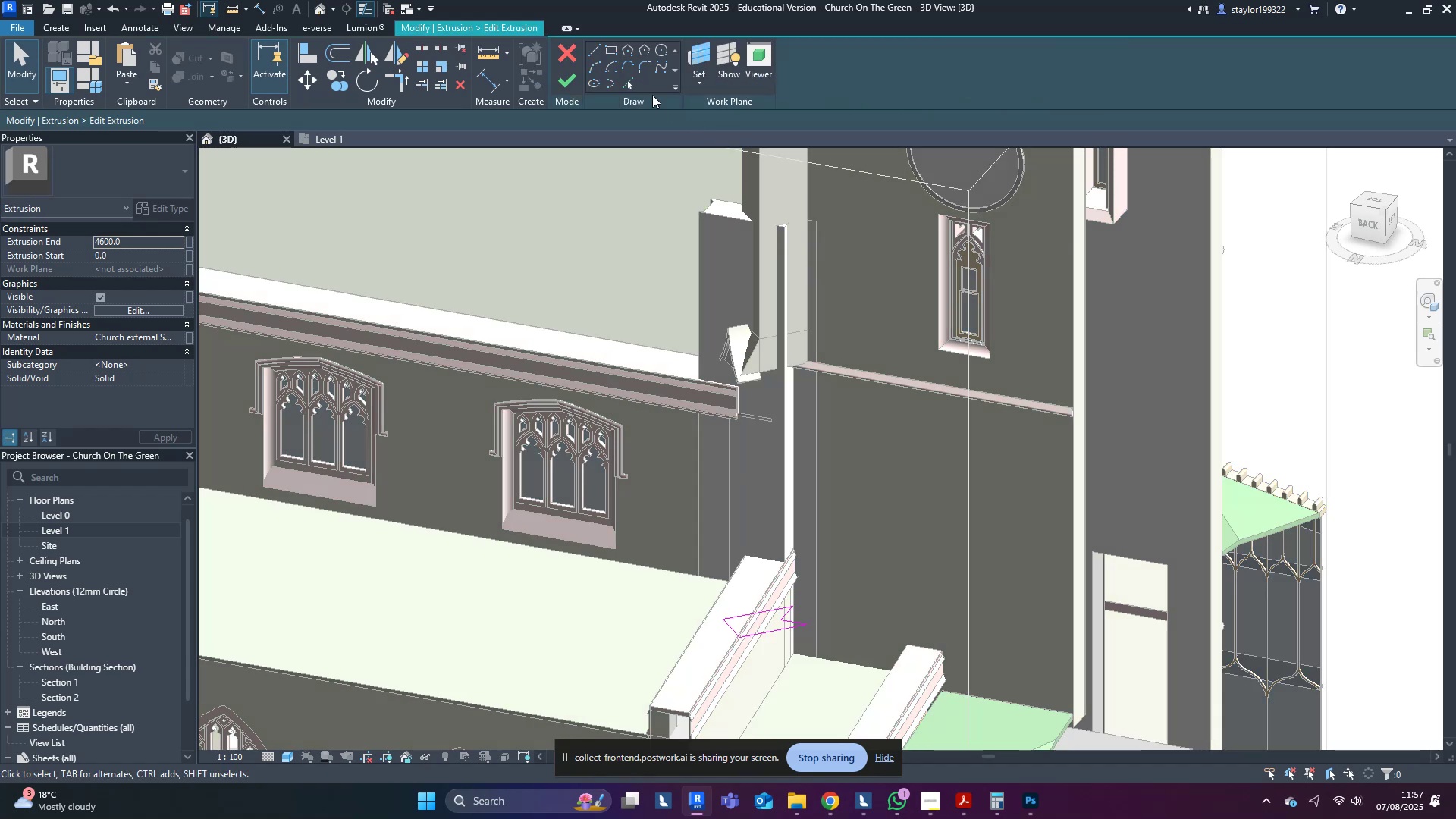 
left_click([634, 86])
 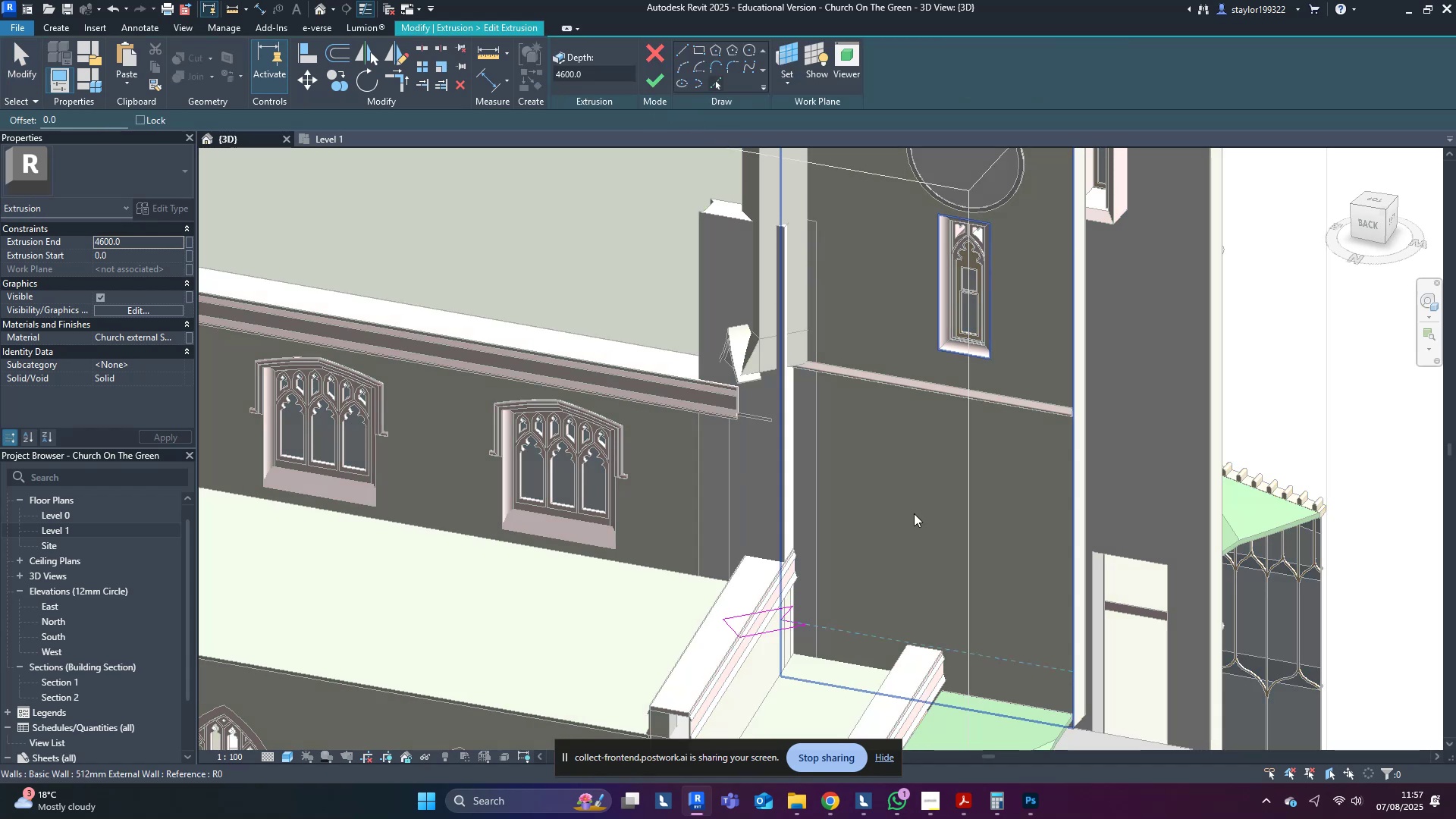 
left_click([914, 513])
 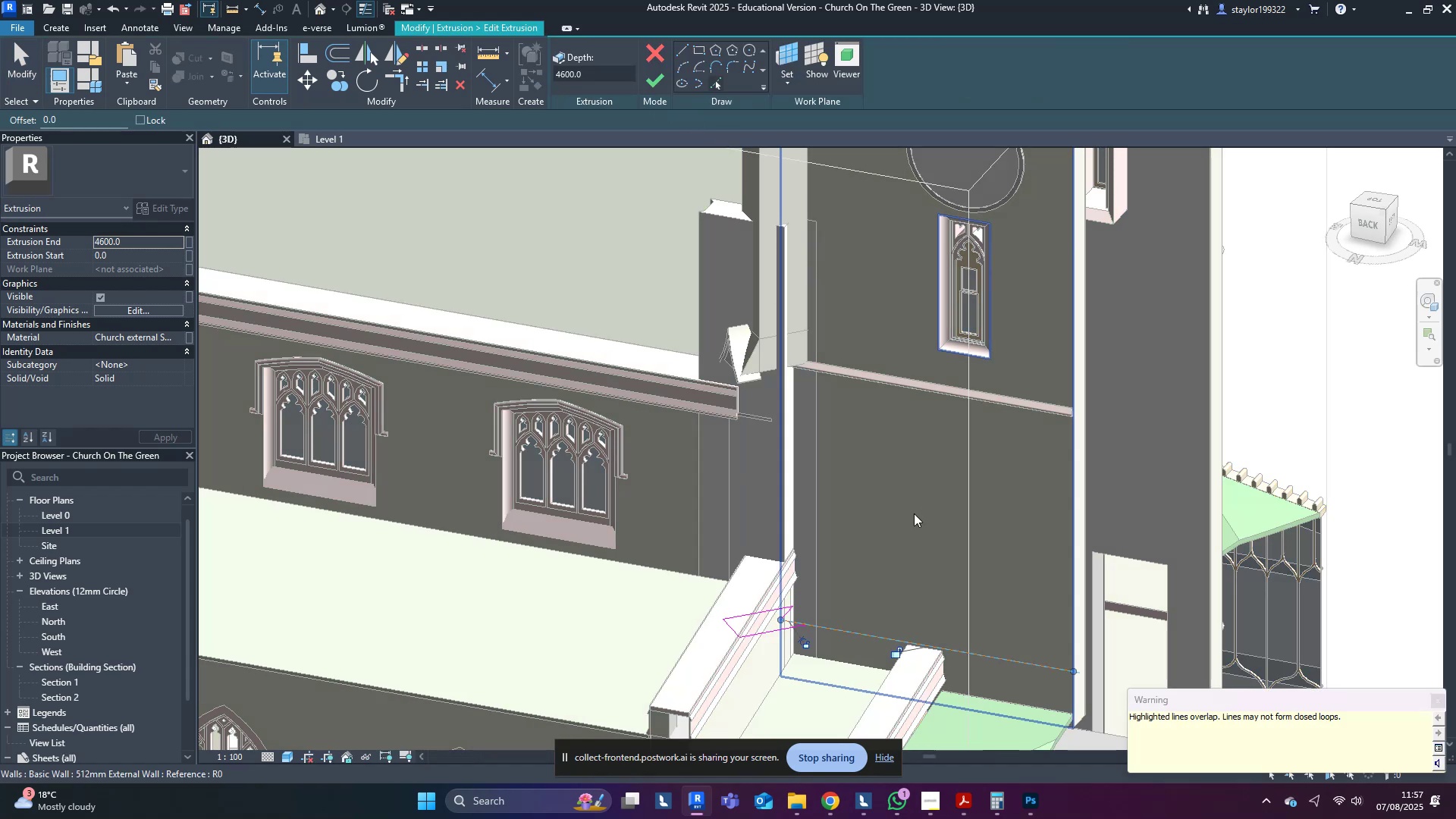 
hold_key(key=ShiftLeft, duration=0.85)
 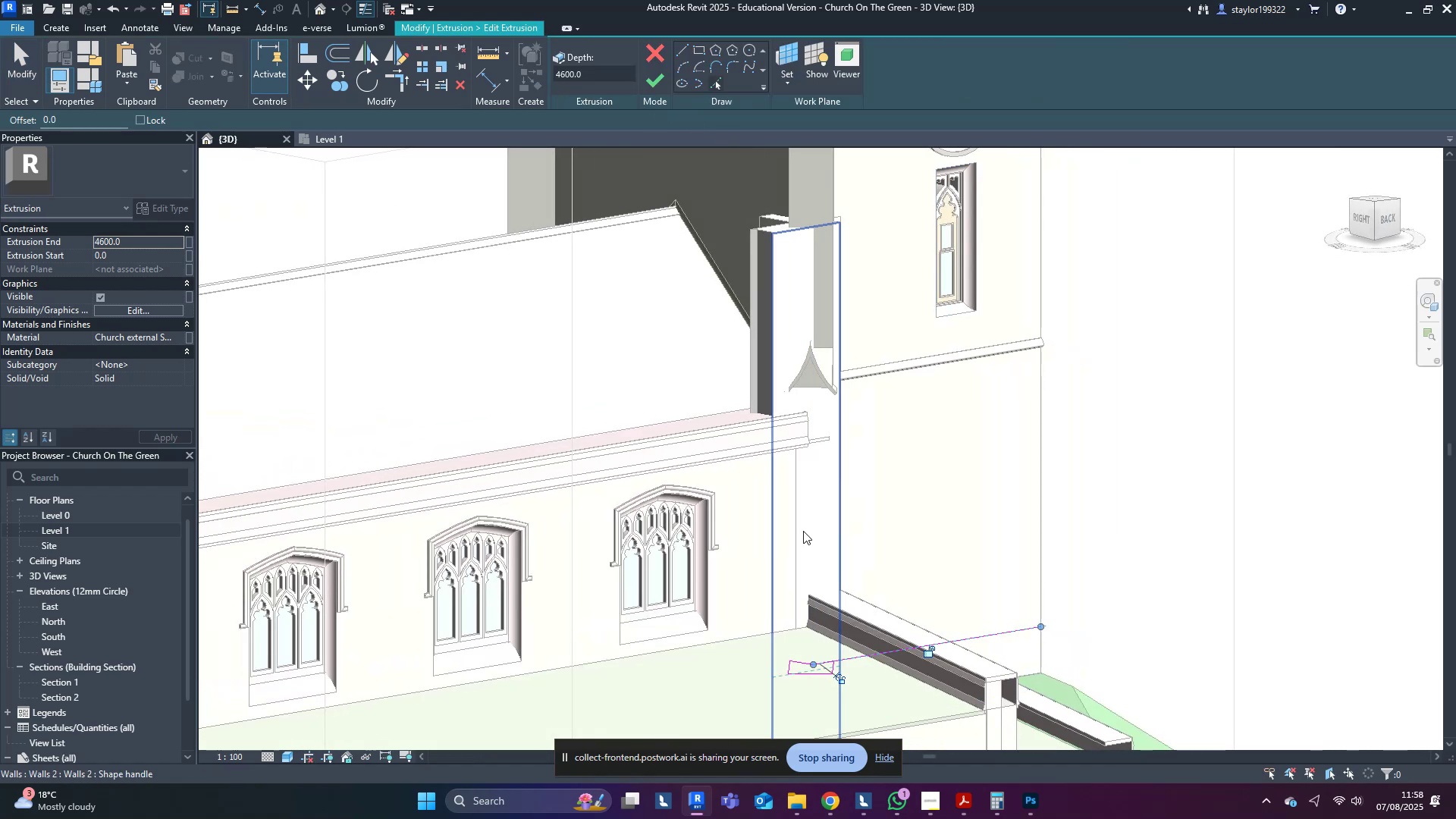 
hold_key(key=ShiftLeft, duration=0.55)
 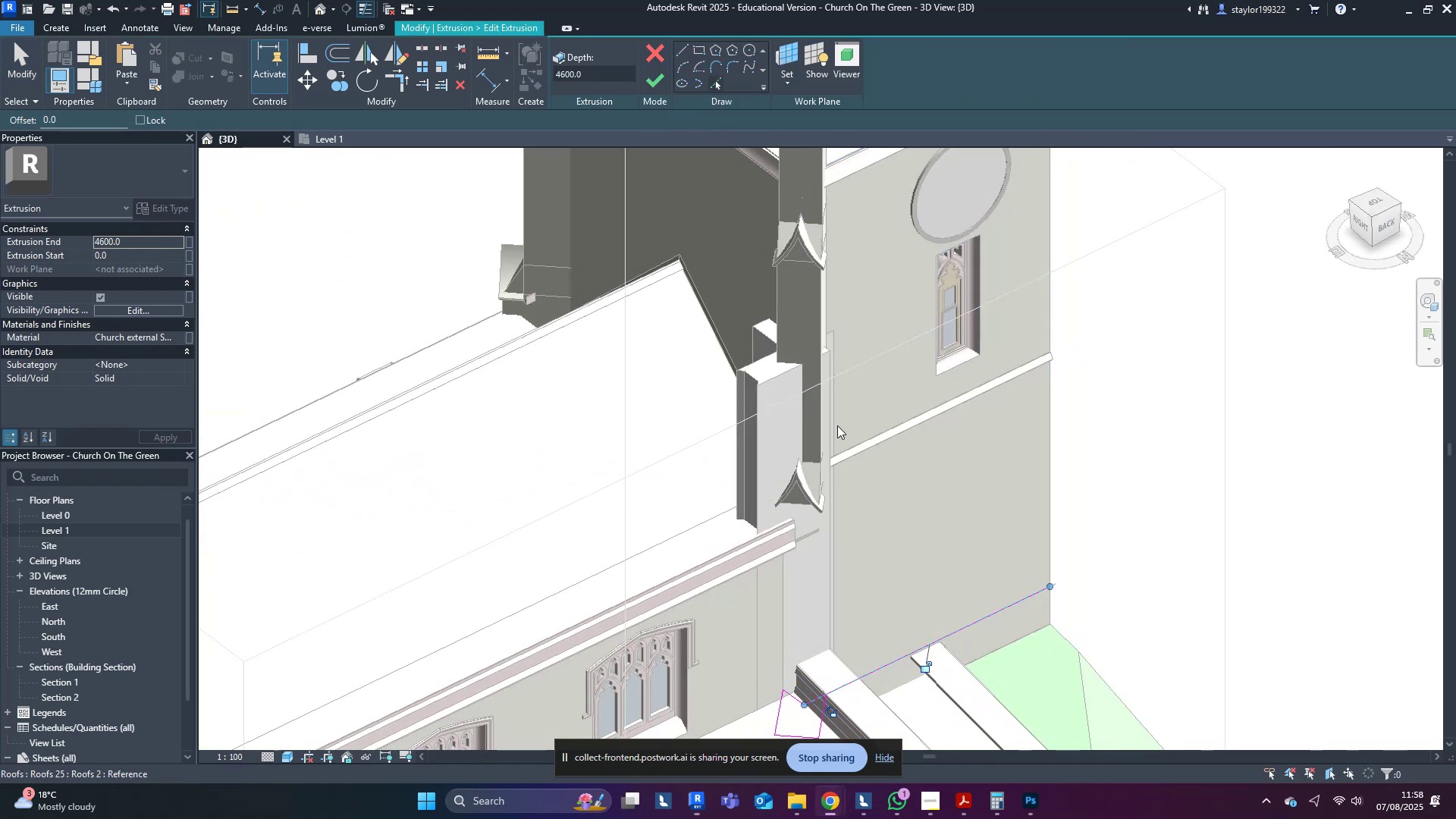 
scroll: coordinate [835, 441], scroll_direction: down, amount: 5.0
 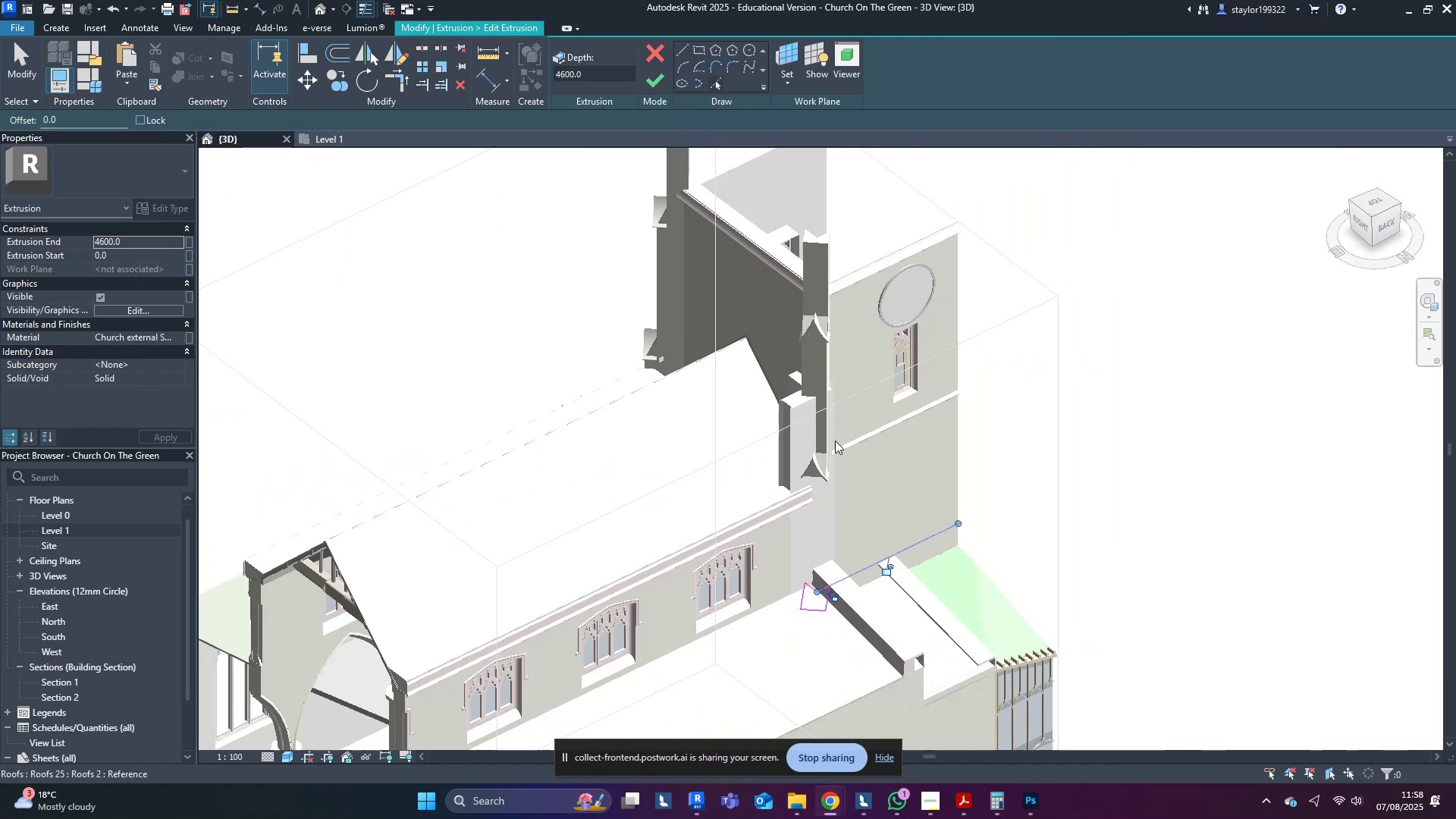 
hold_key(key=ShiftLeft, duration=0.65)
 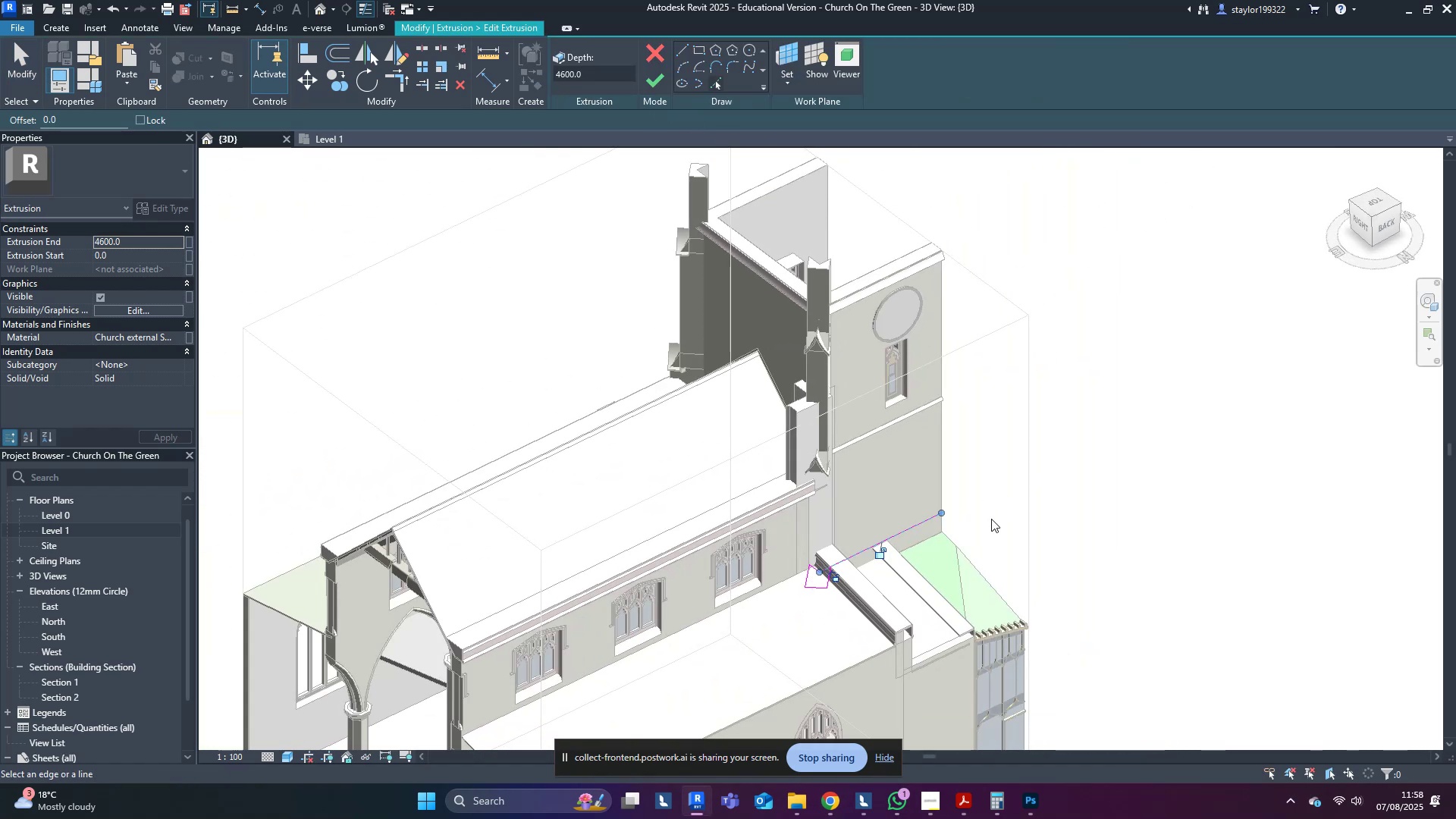 
hold_key(key=ShiftLeft, duration=0.74)
 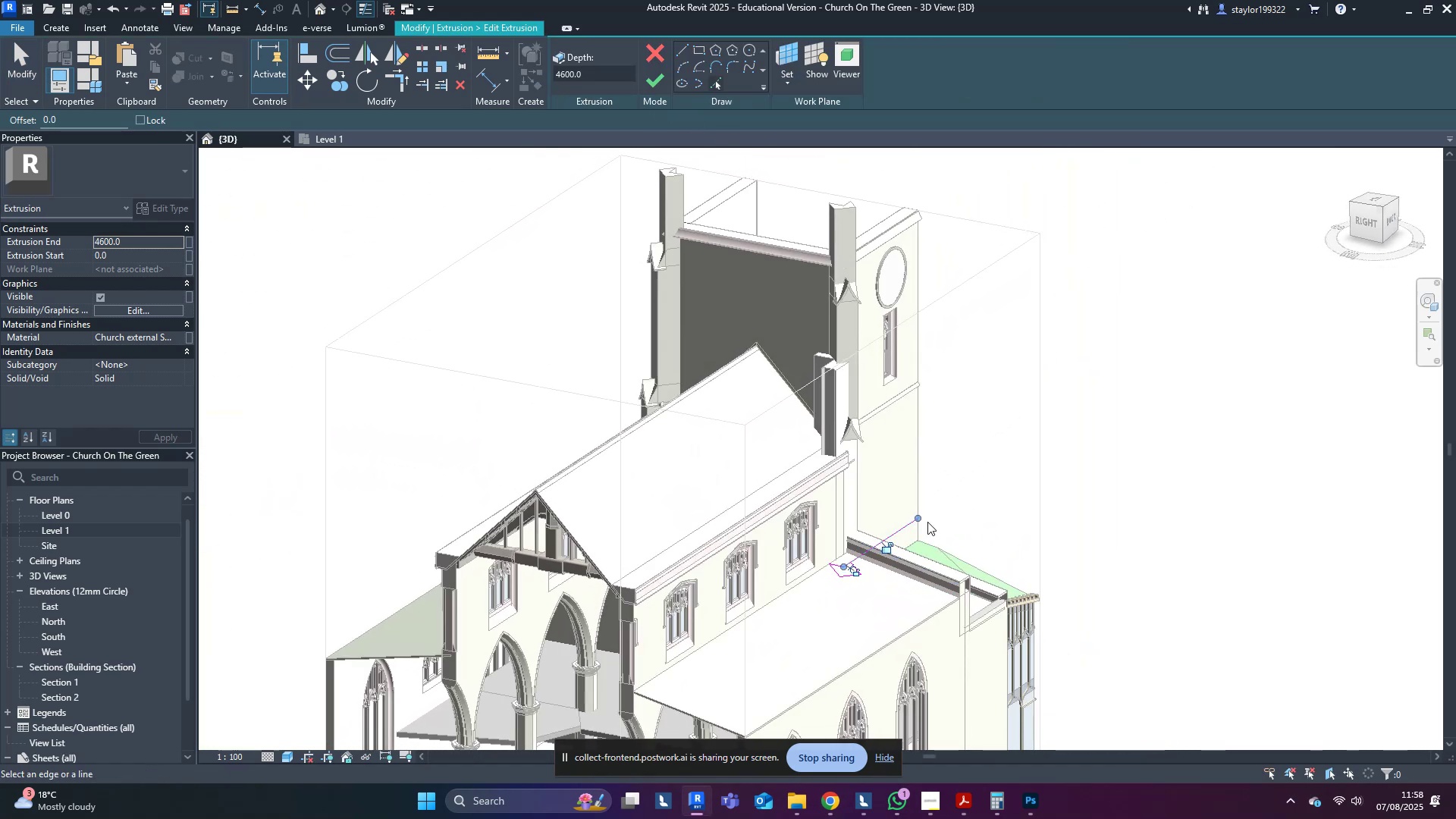 
scroll: coordinate [834, 580], scroll_direction: up, amount: 3.0
 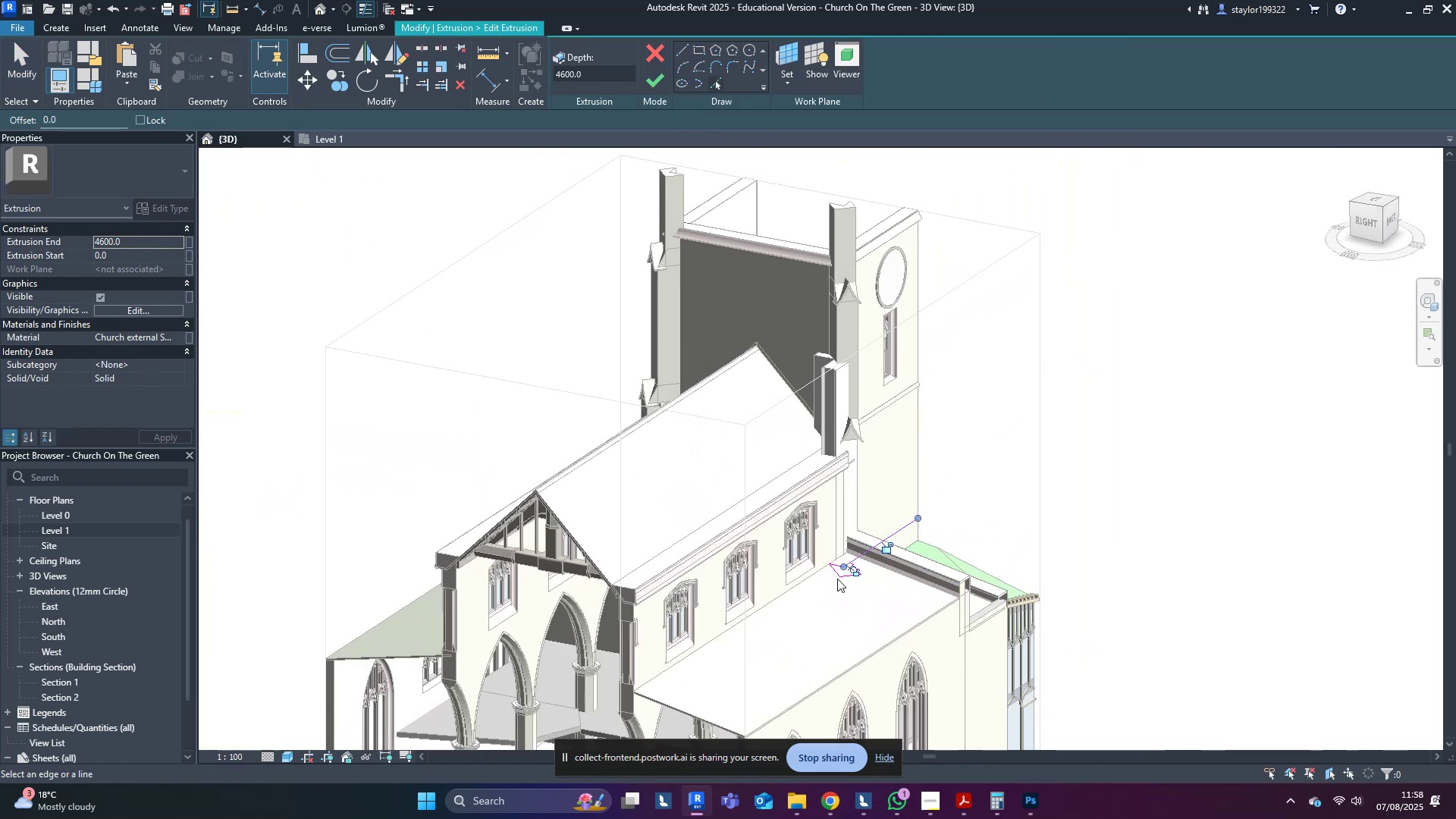 
hold_key(key=ShiftLeft, duration=0.34)
 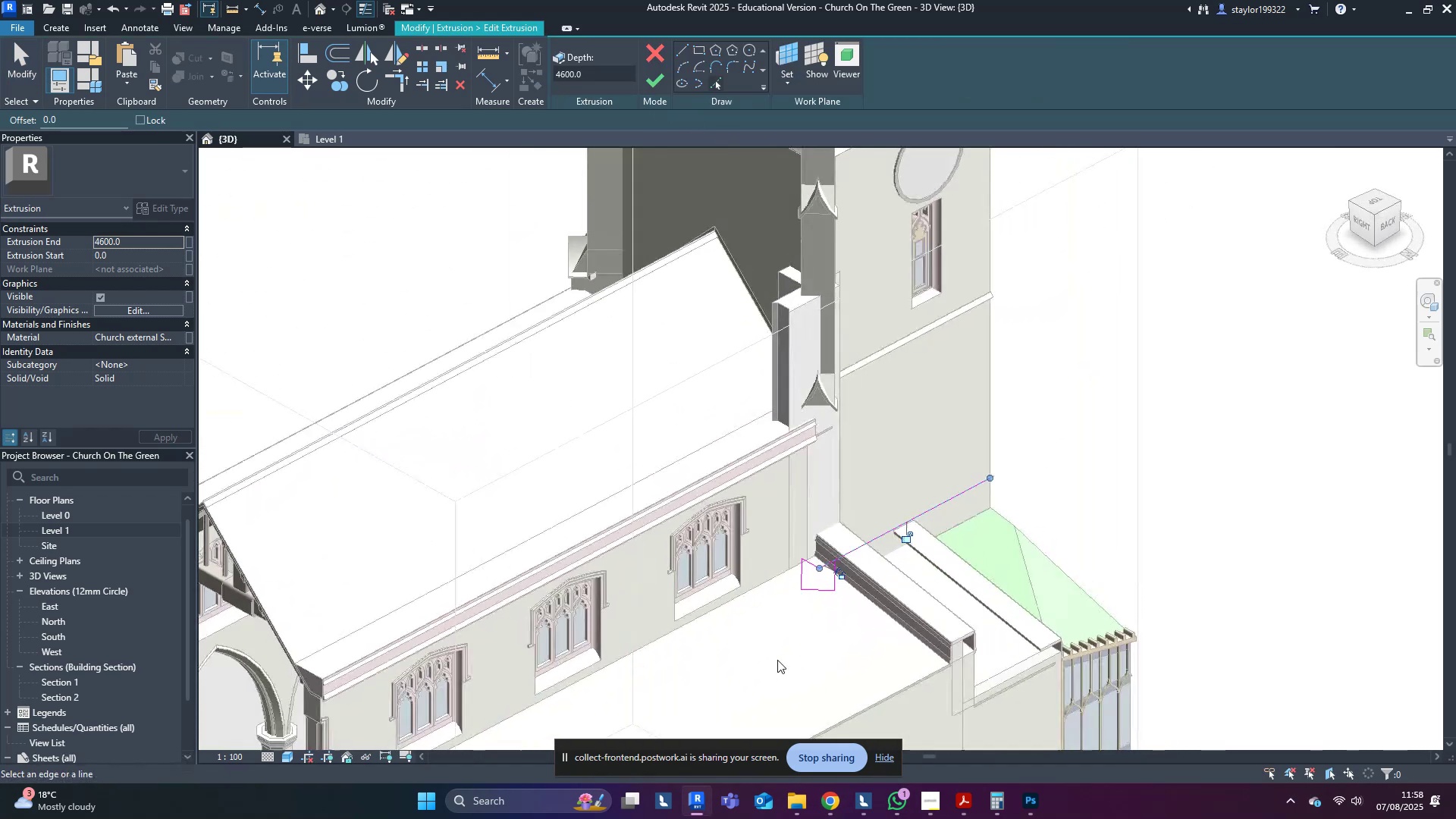 
scroll: coordinate [864, 538], scroll_direction: up, amount: 6.0
 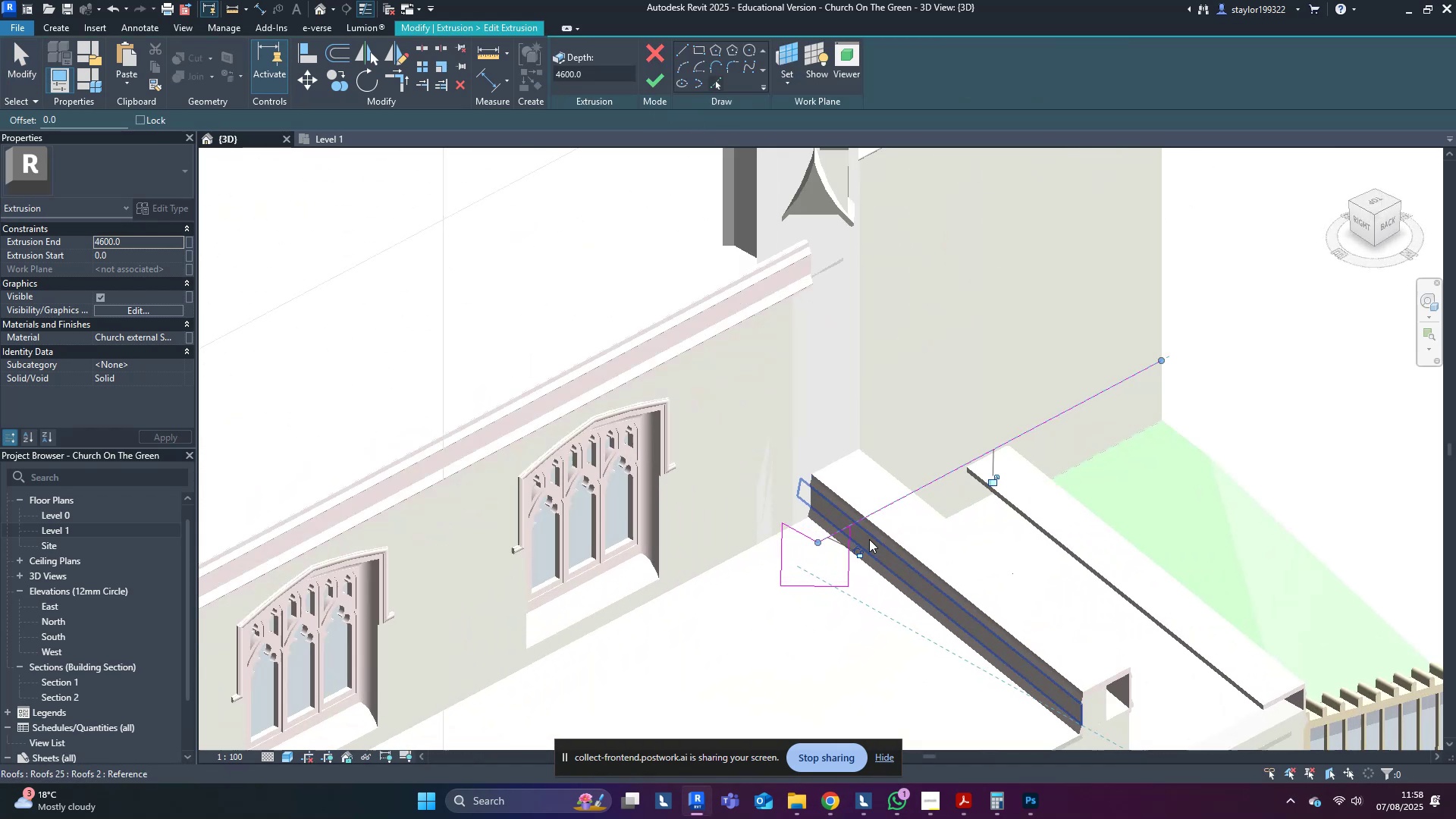 
type(tr)
 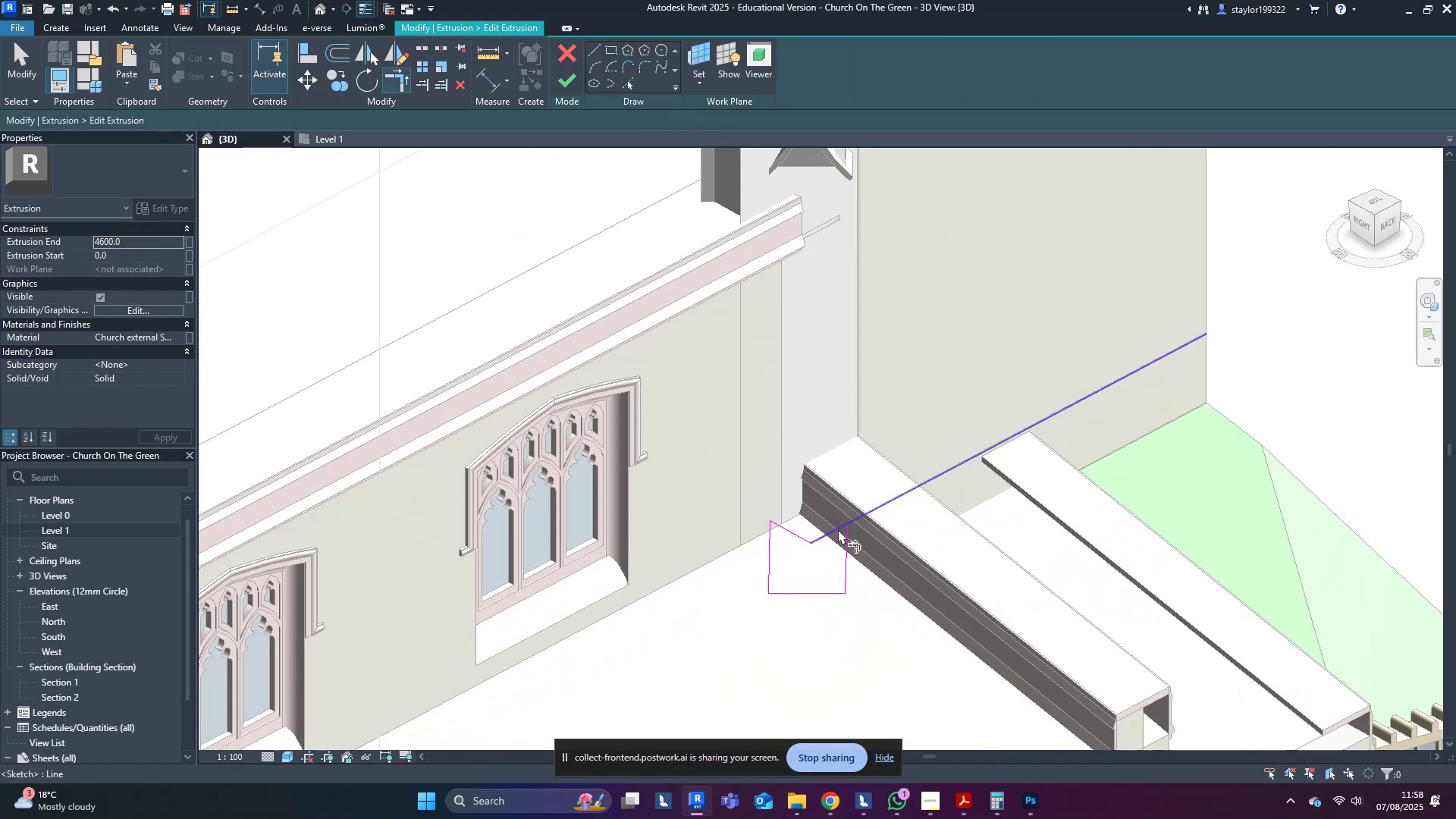 
left_click([838, 529])
 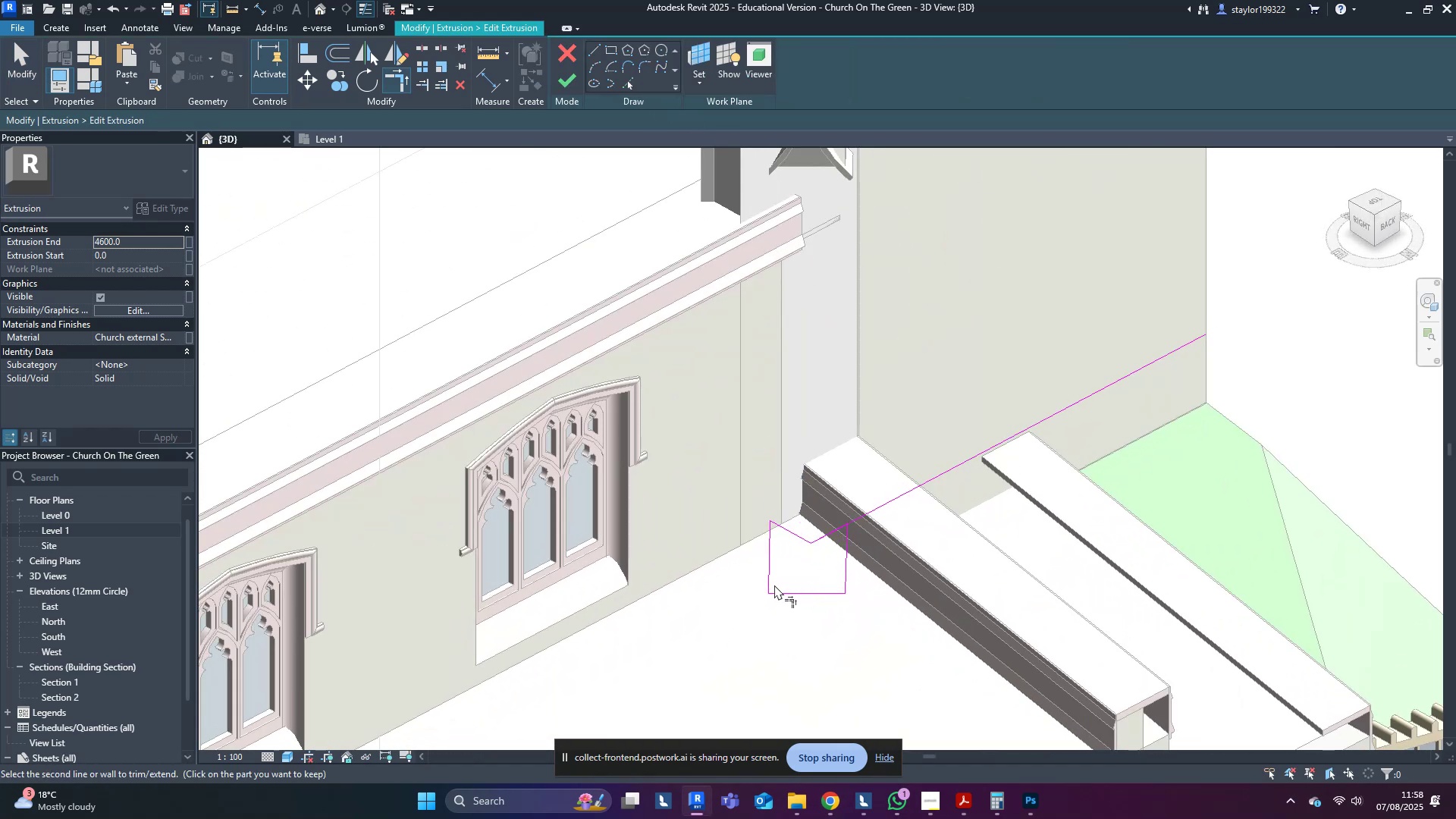 
left_click([771, 582])
 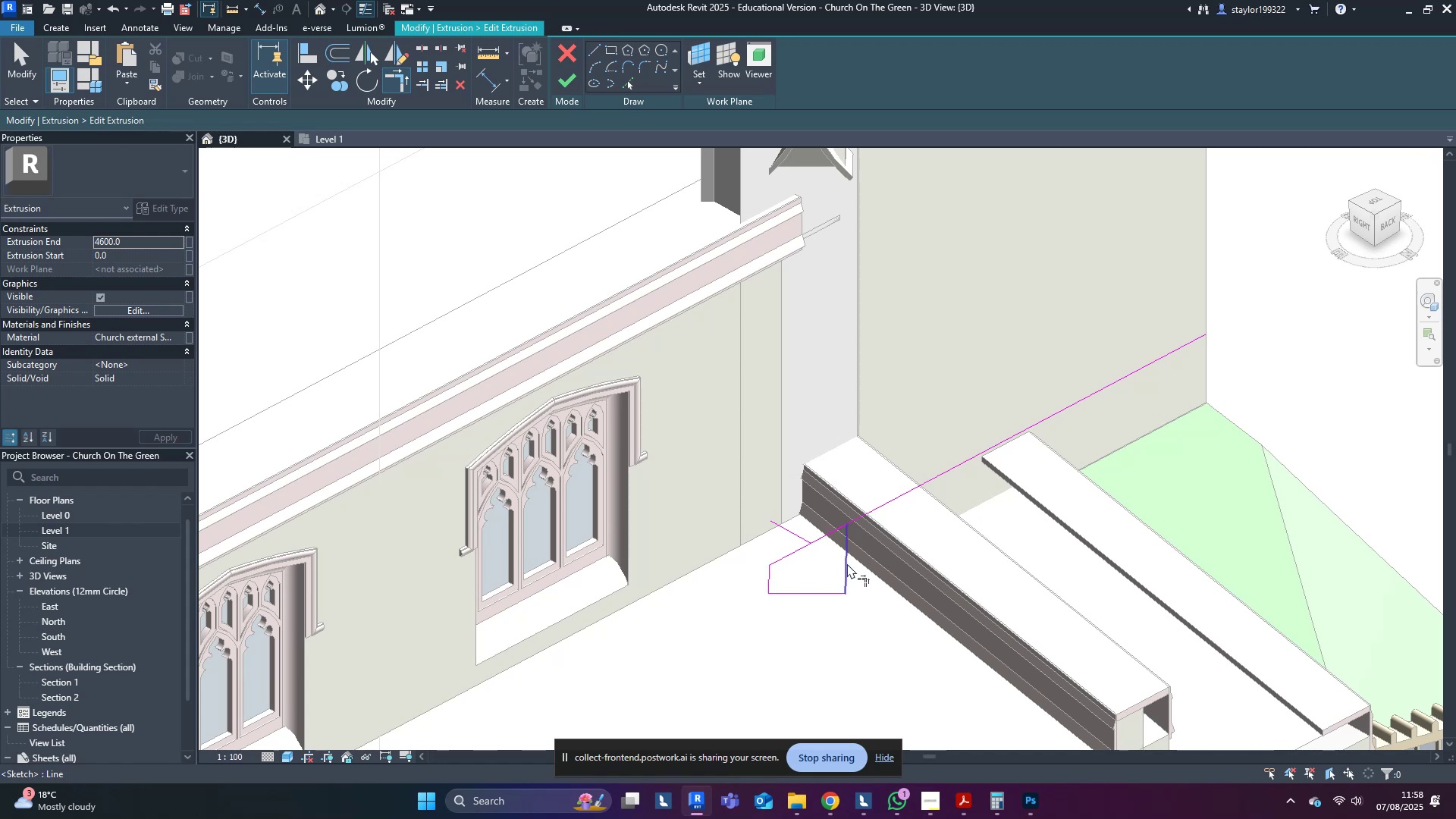 
left_click([847, 563])
 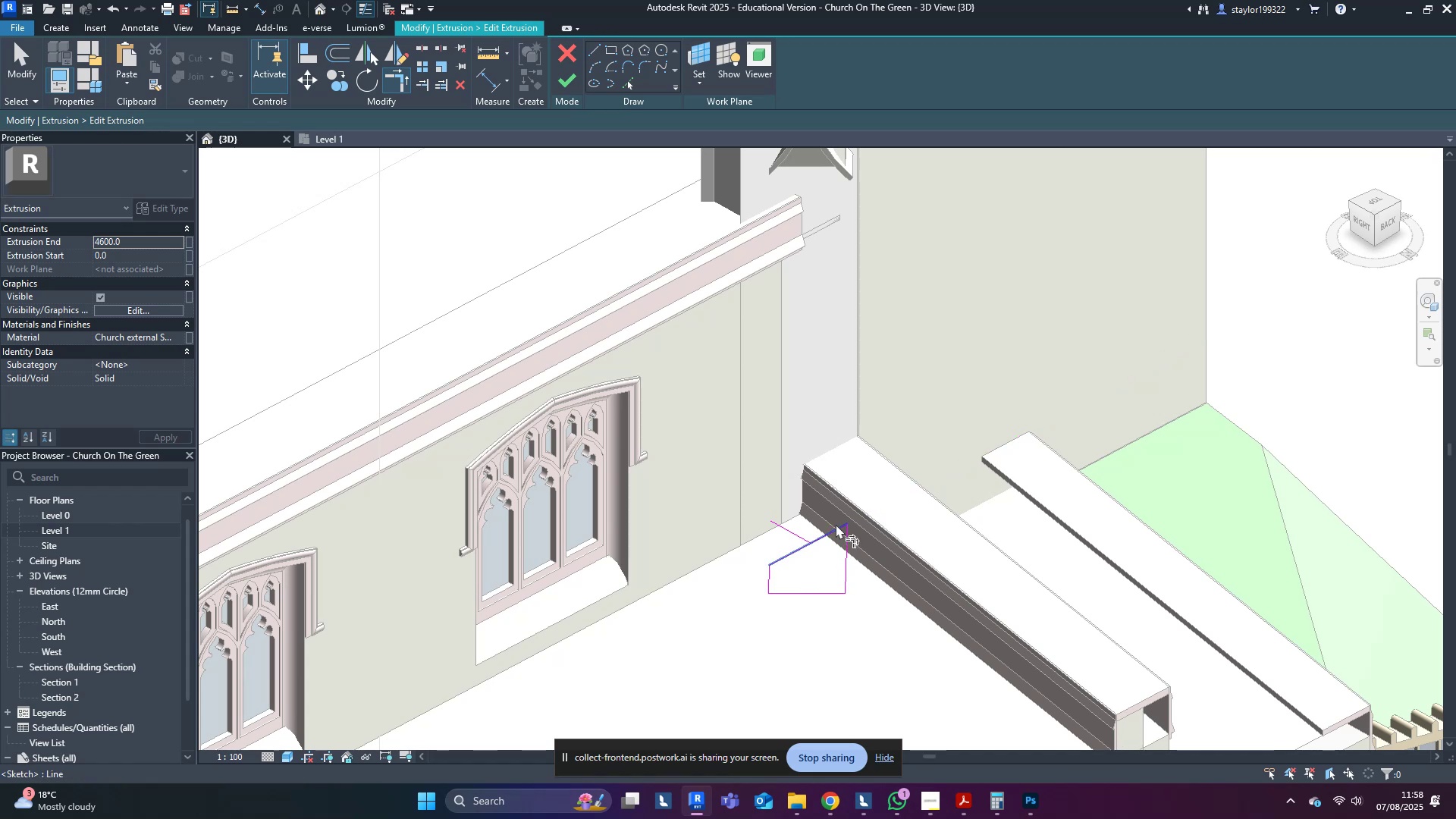 
double_click([836, 524])
 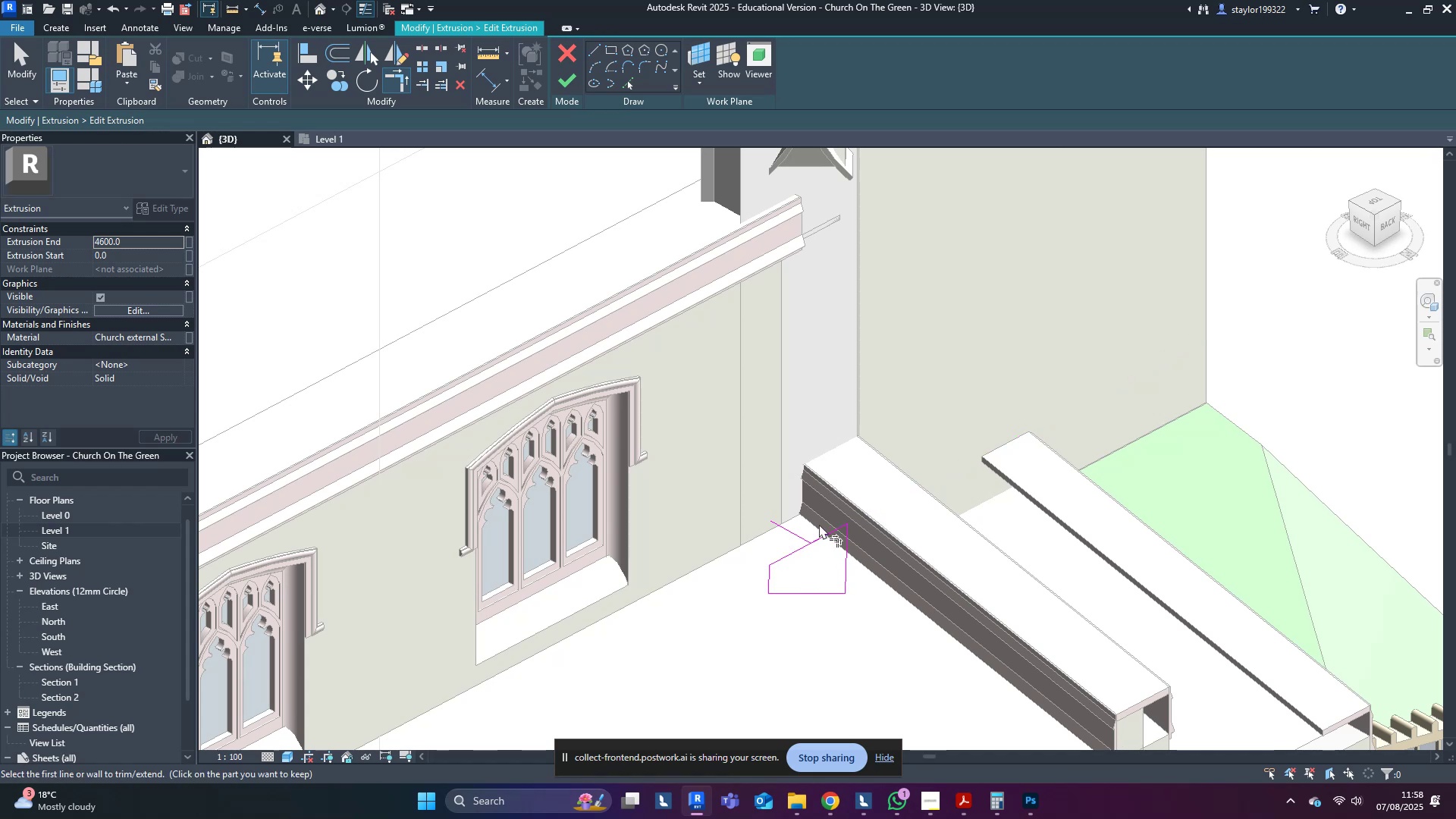 
type(md[Delete])
 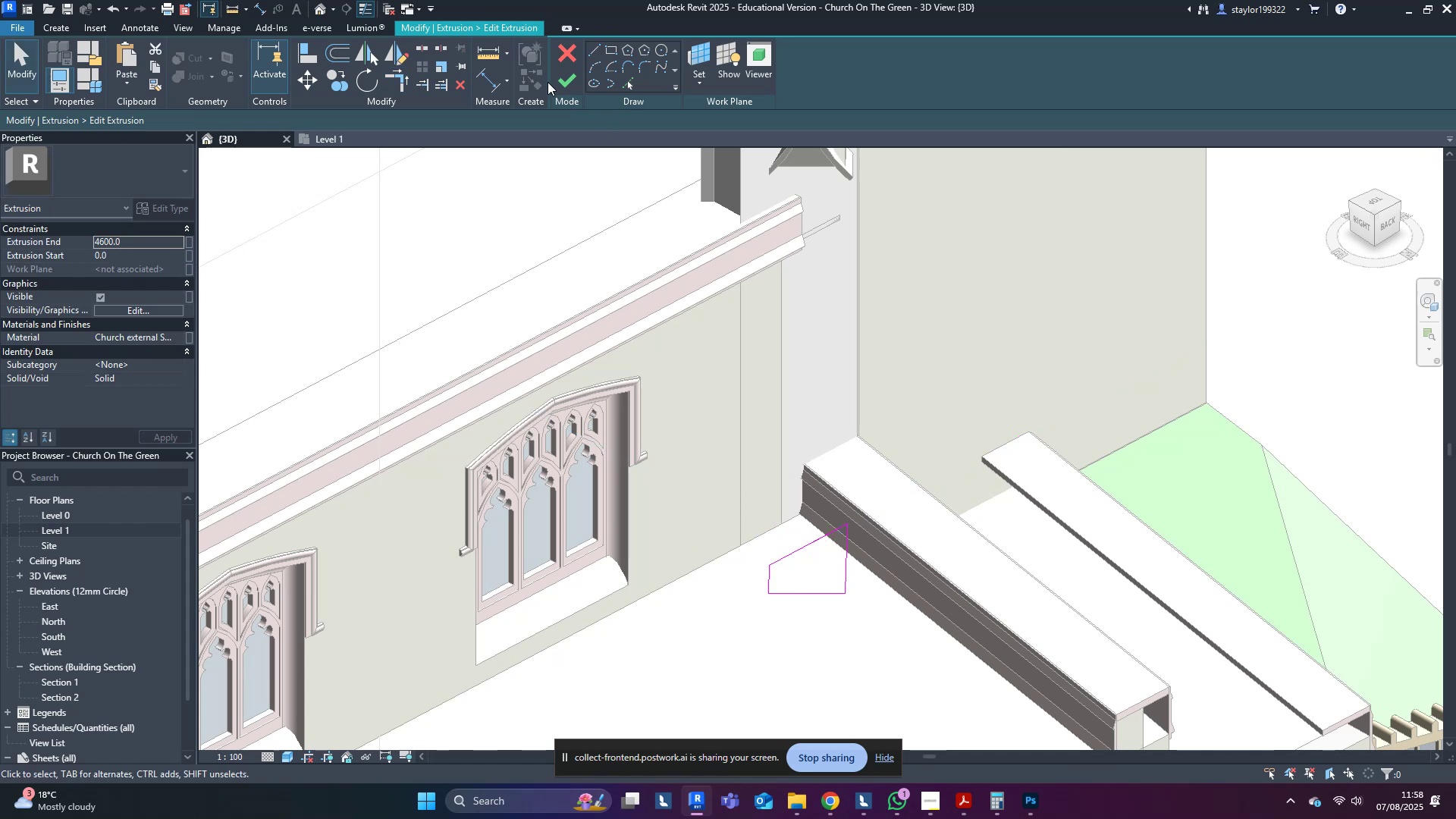 
left_click([560, 83])
 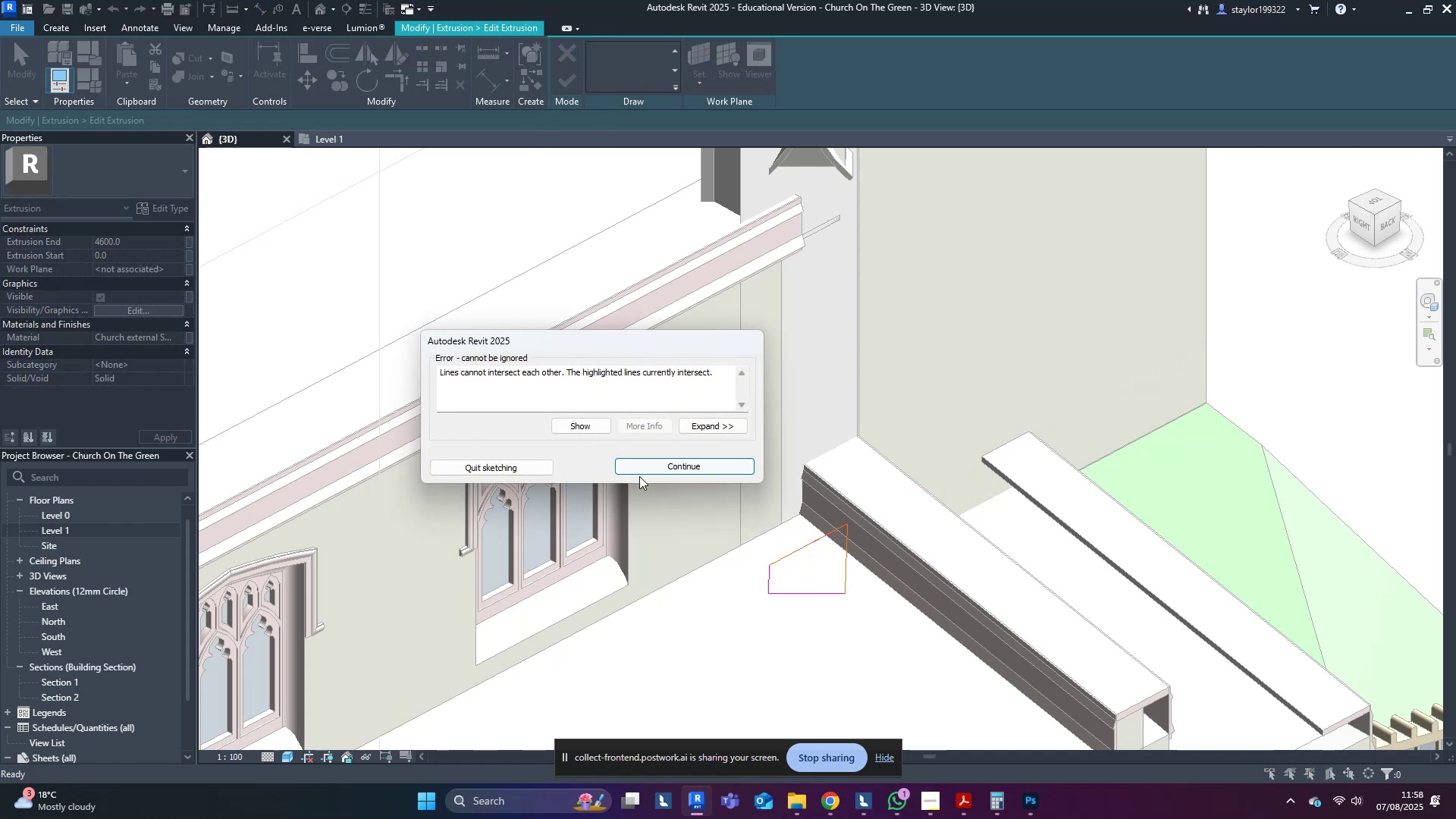 
left_click([698, 459])
 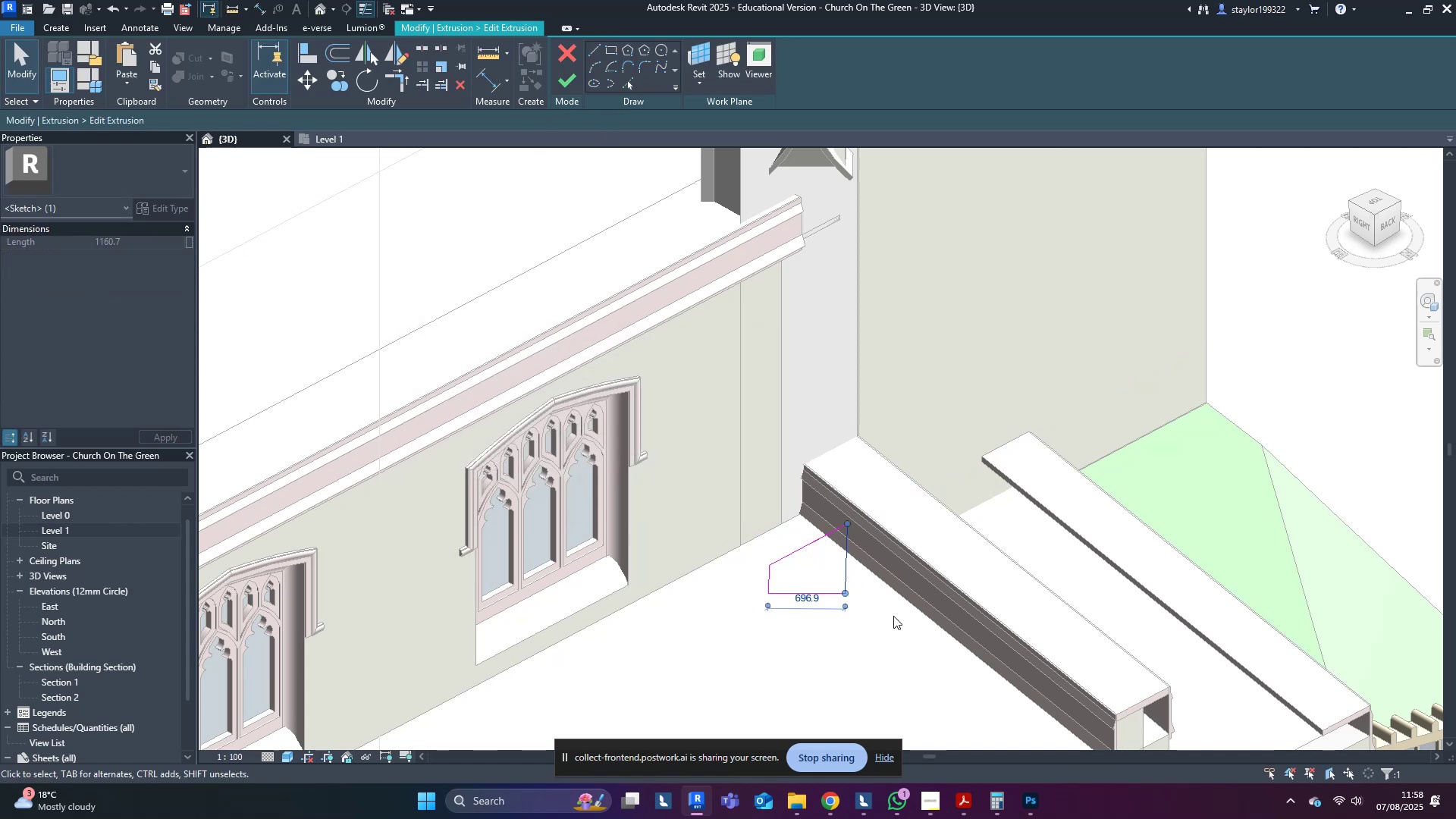 
left_click([888, 529])
 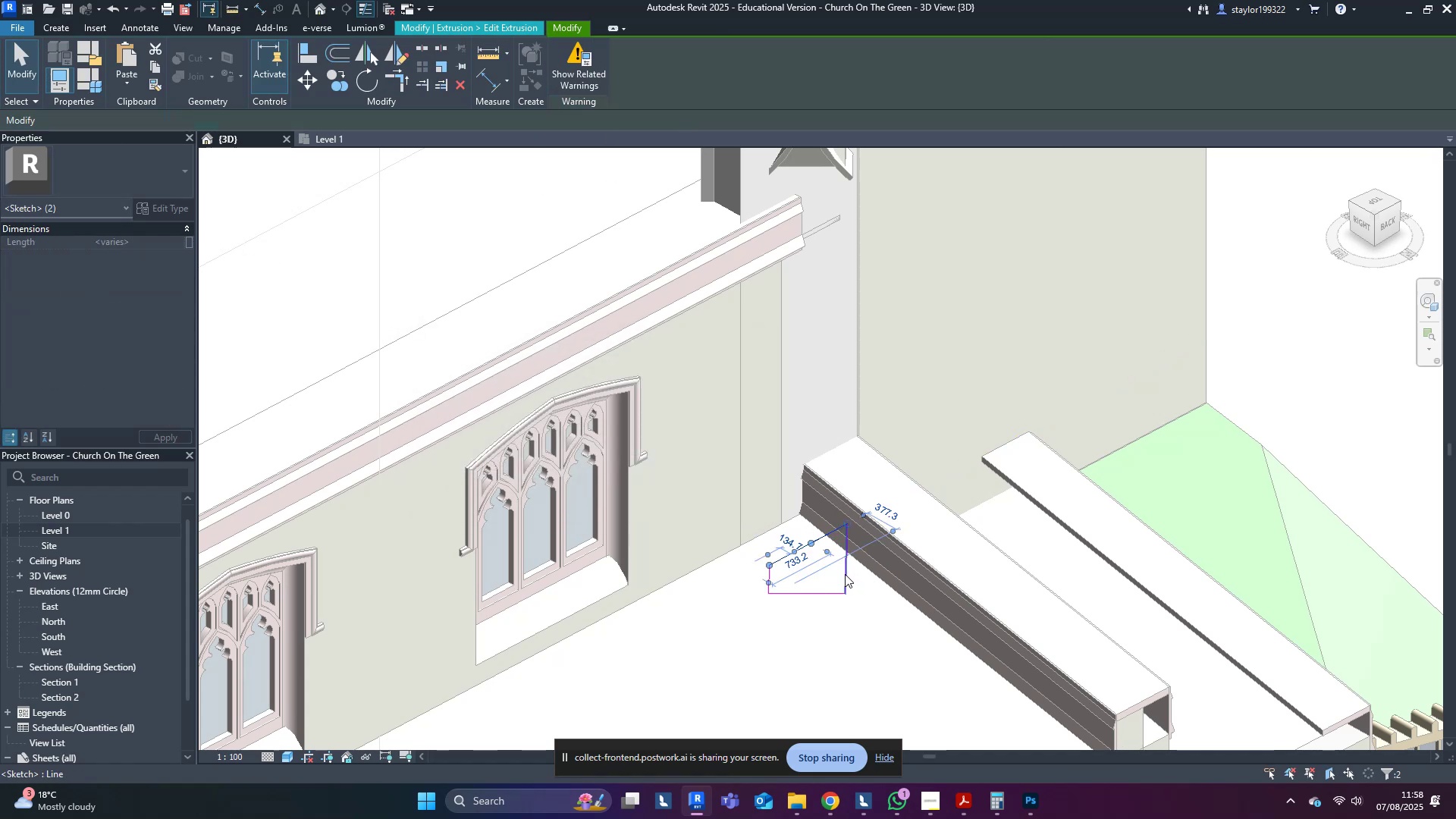 
scroll: coordinate [808, 561], scroll_direction: up, amount: 3.0
 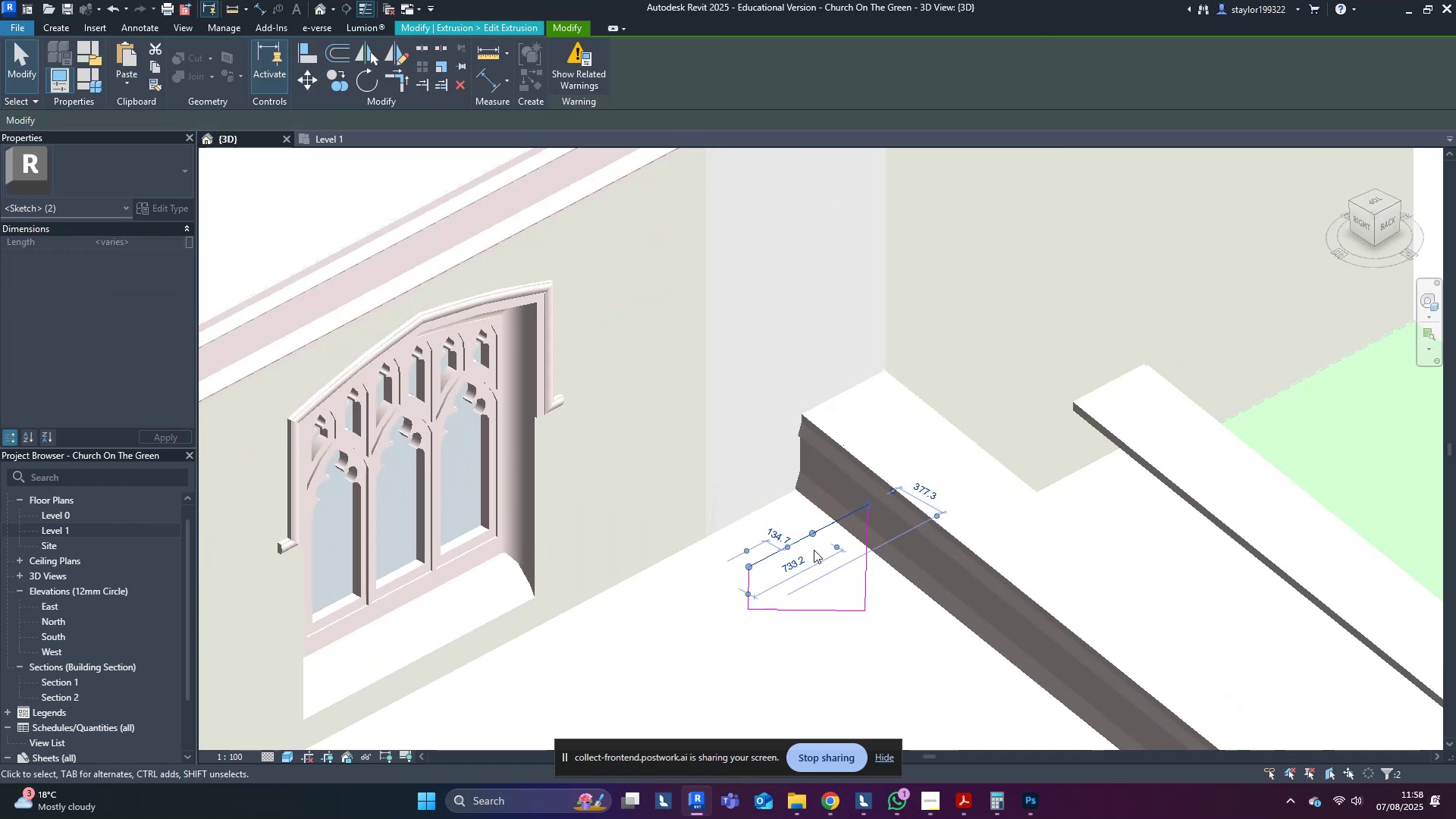 
hold_key(key=ShiftLeft, duration=0.44)
left_click([839, 522])
 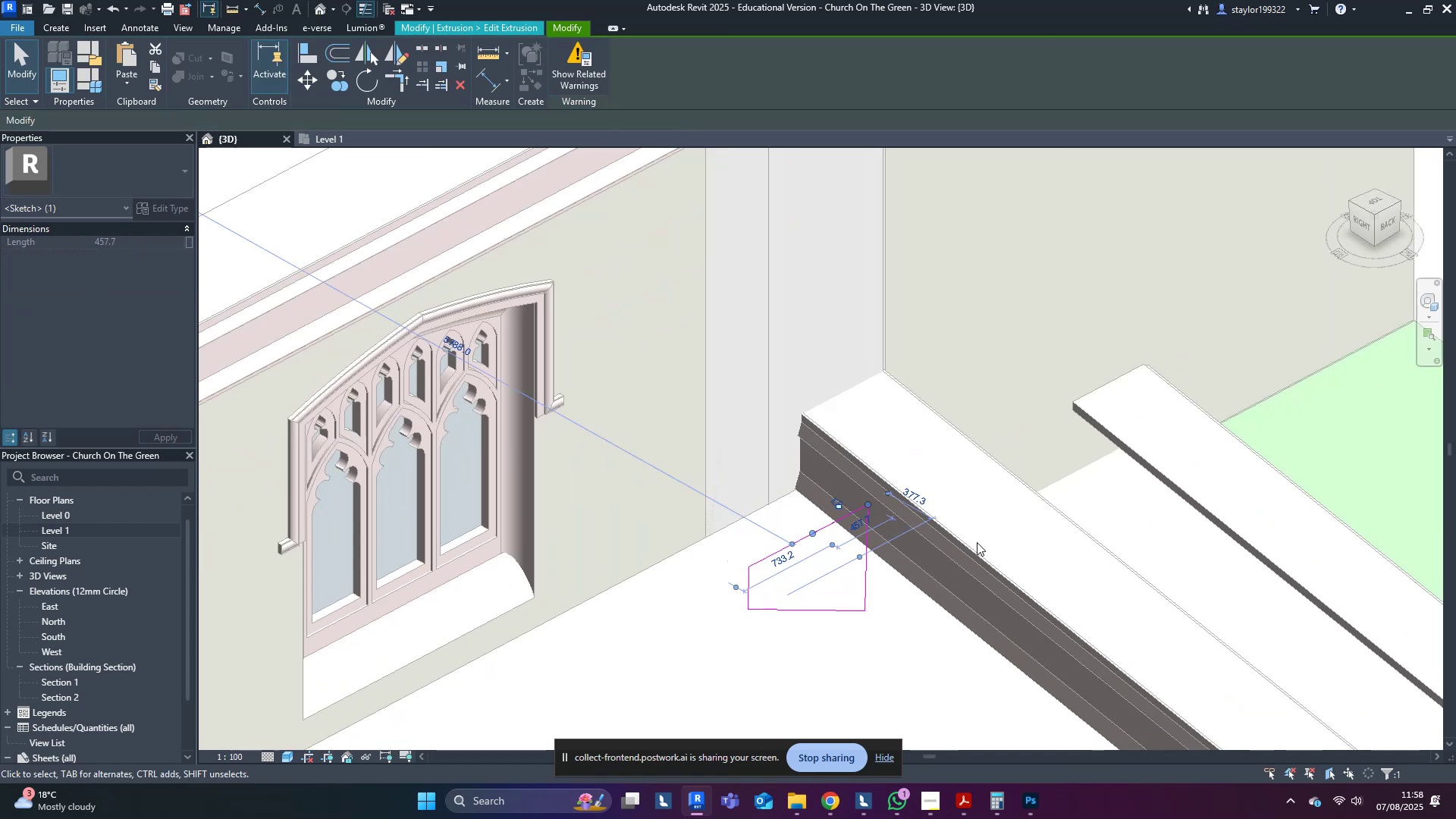 
key(Delete)
 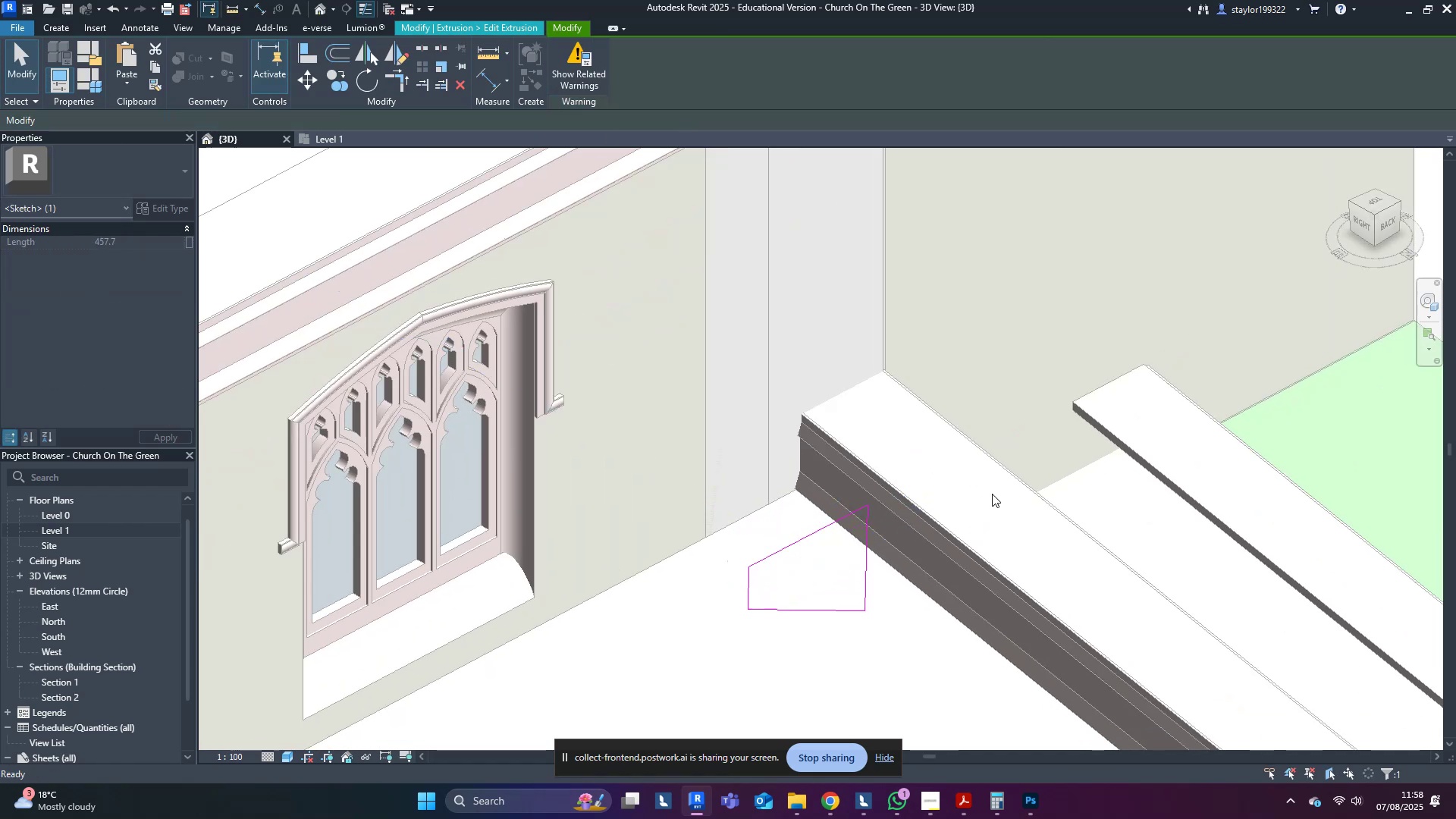 
left_click([992, 494])
 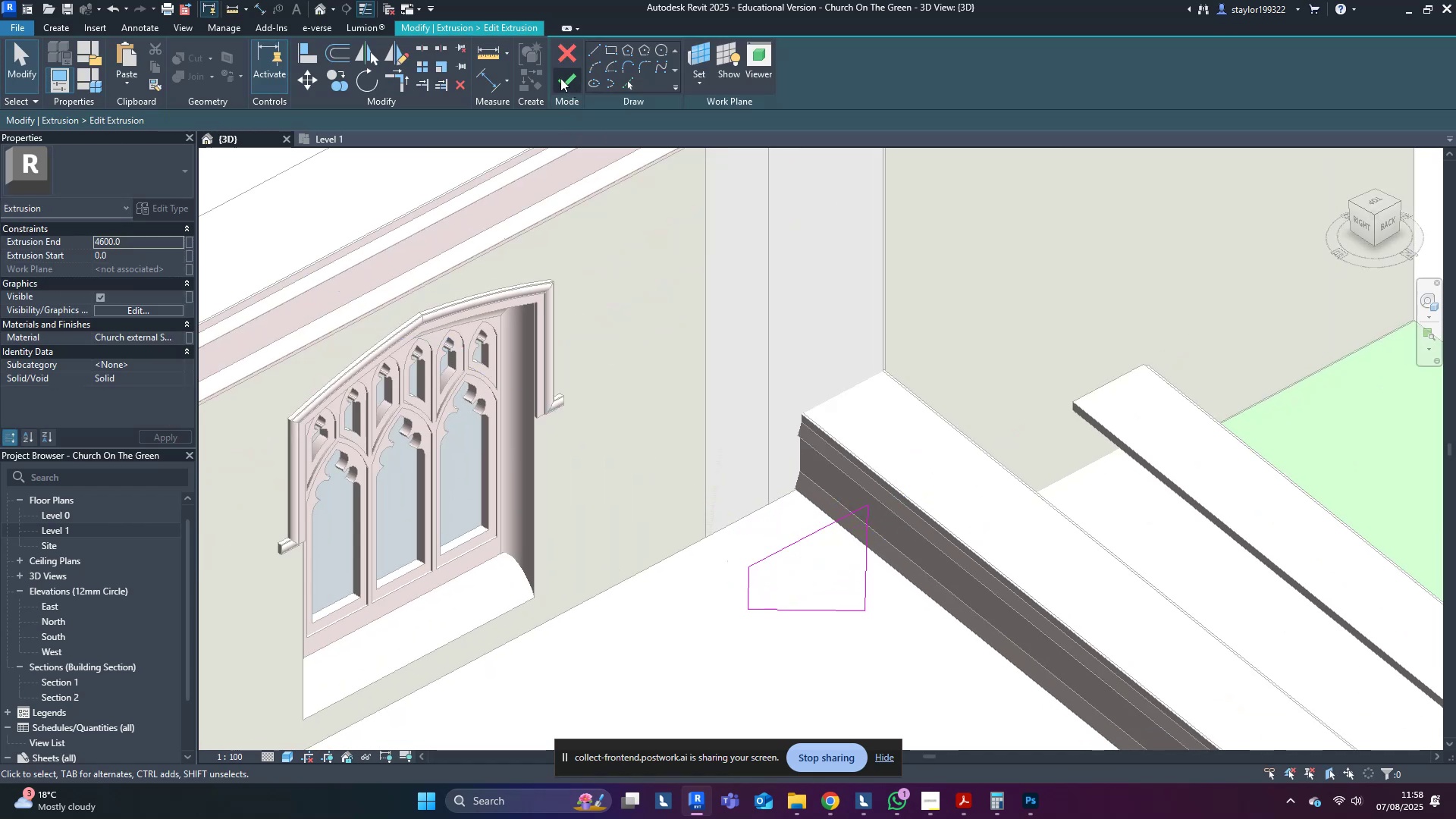 
left_click([560, 78])
 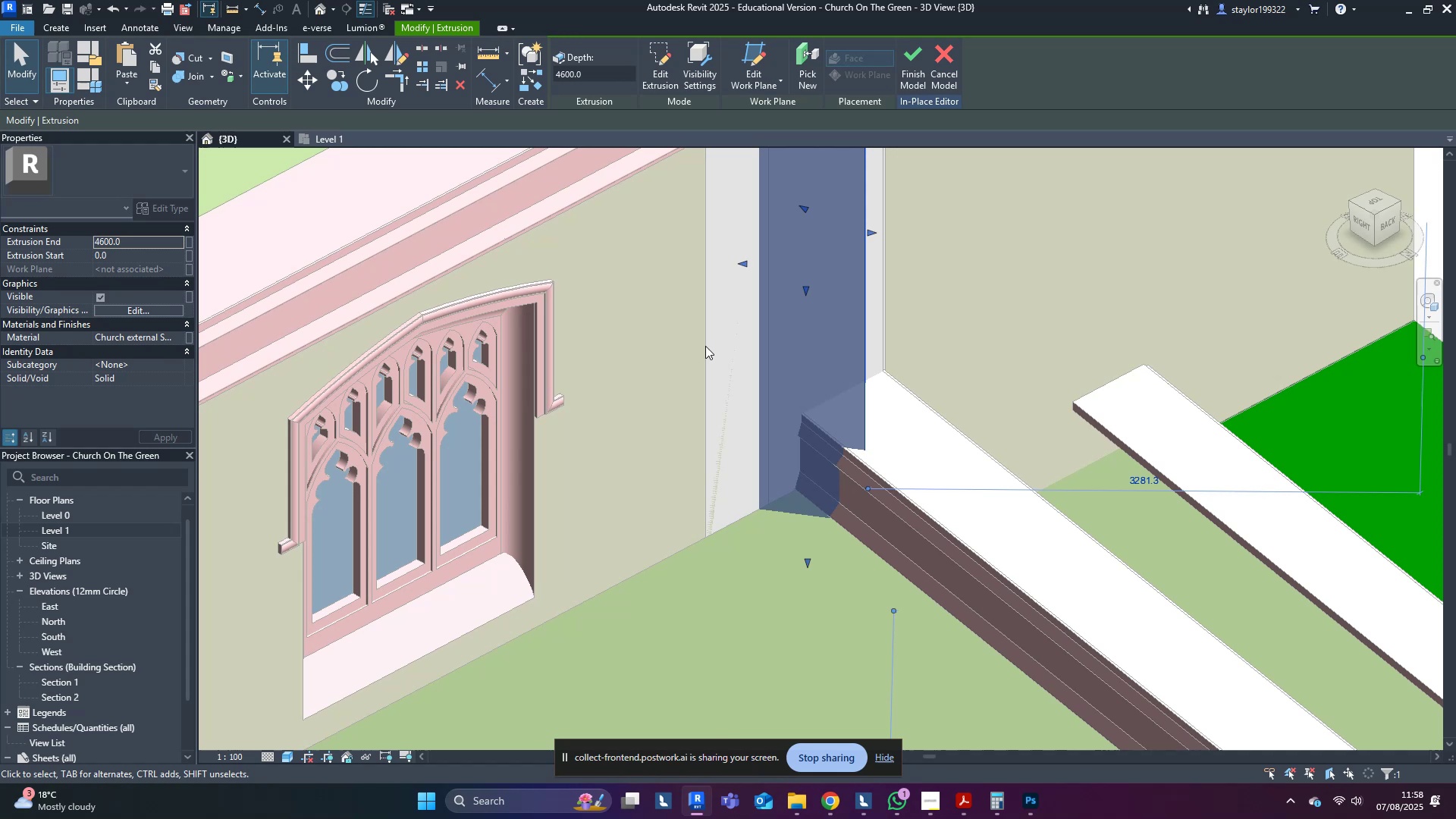 
scroll: coordinate [730, 583], scroll_direction: down, amount: 10.0
 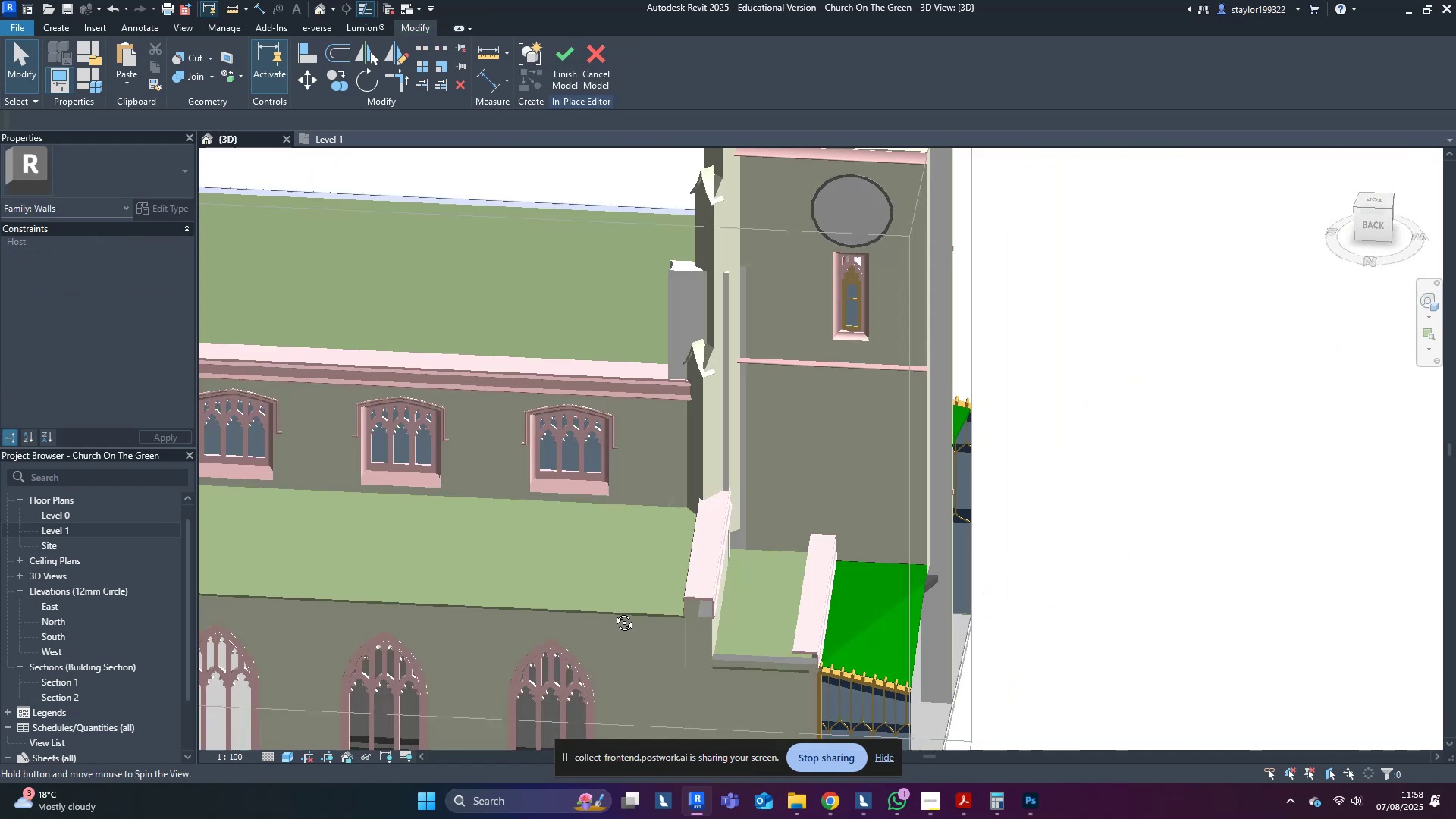 
key(Escape)
 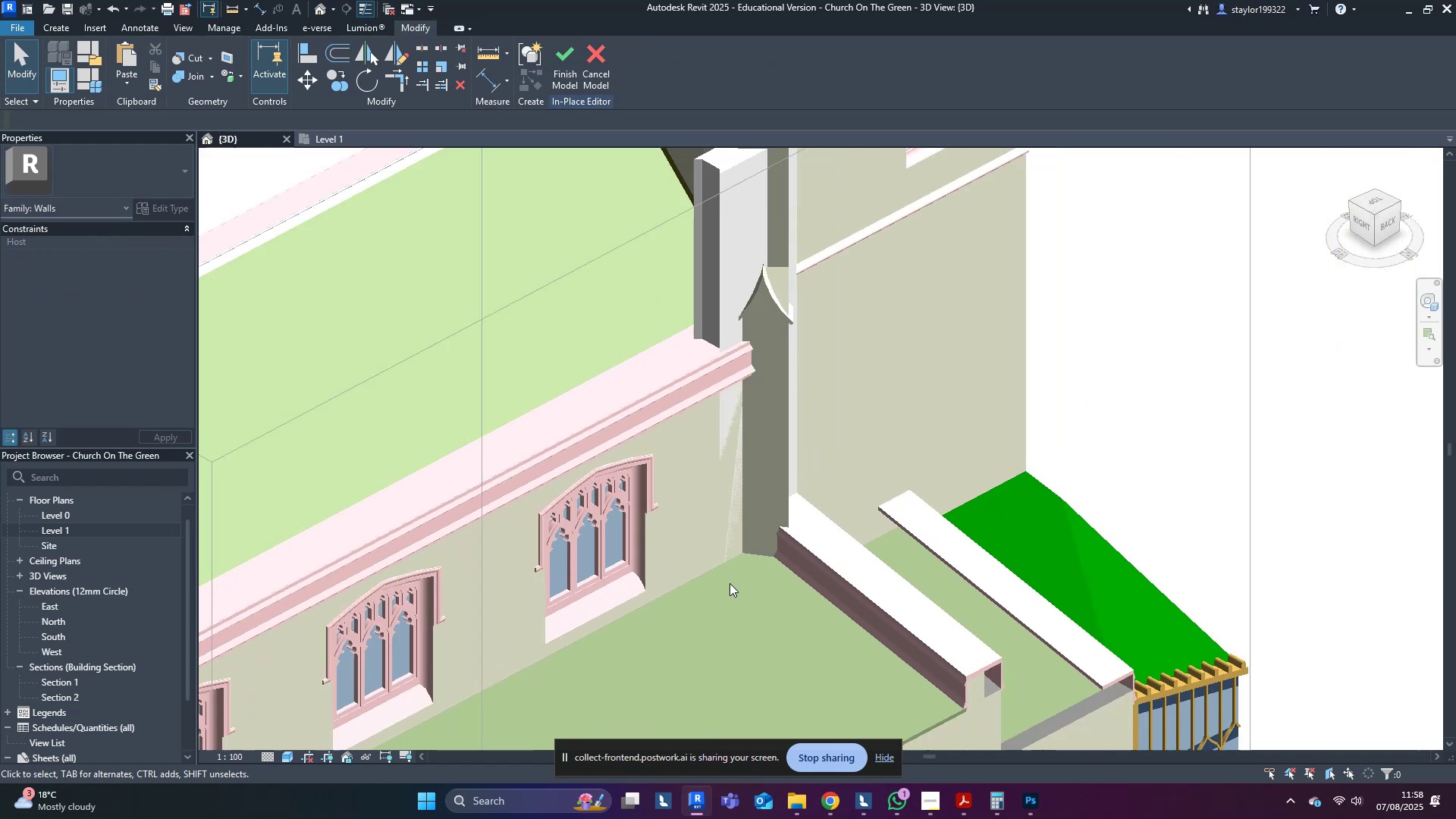 
hold_key(key=ShiftLeft, duration=0.5)
 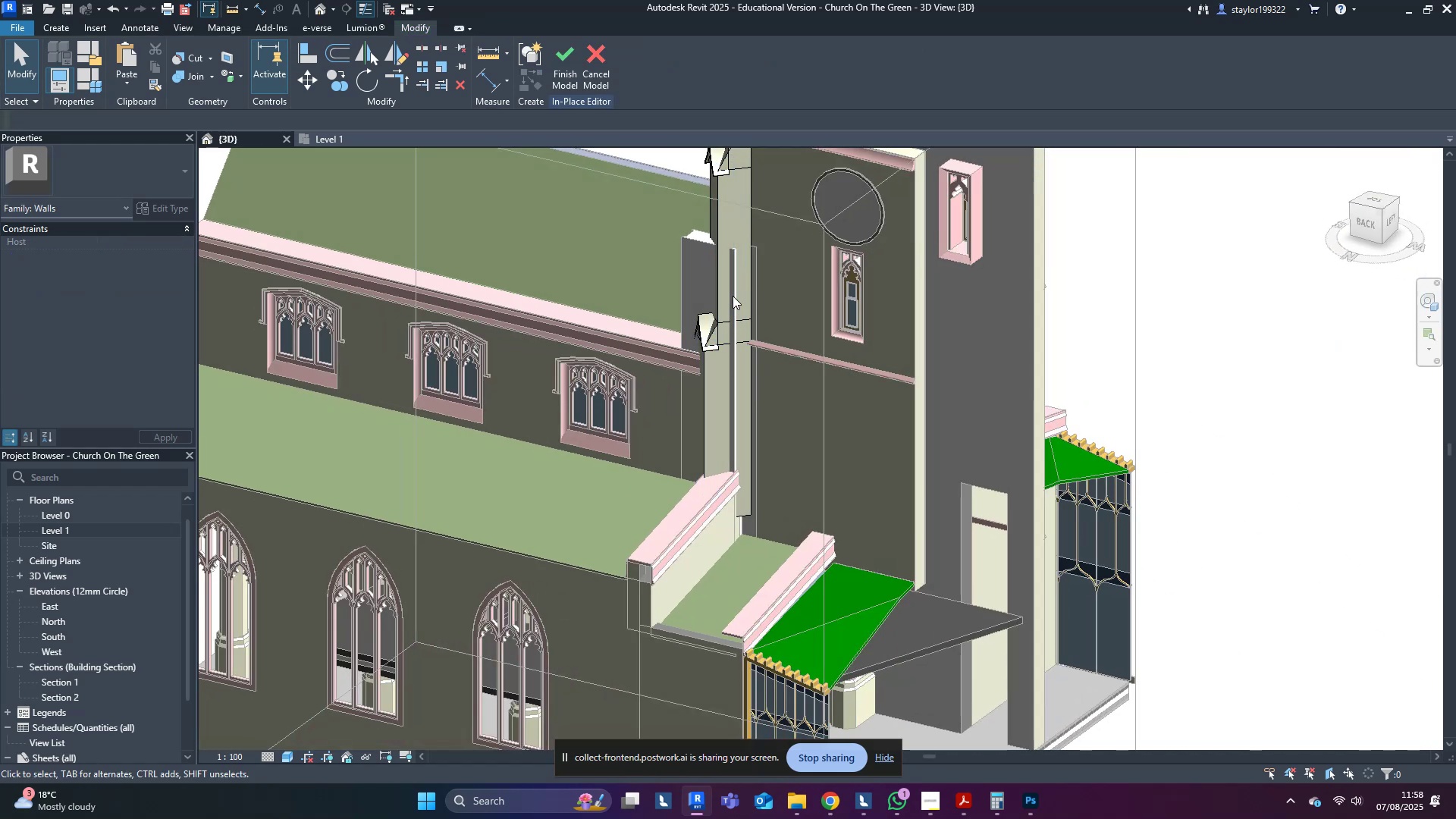 
hold_key(key=ShiftLeft, duration=0.46)
 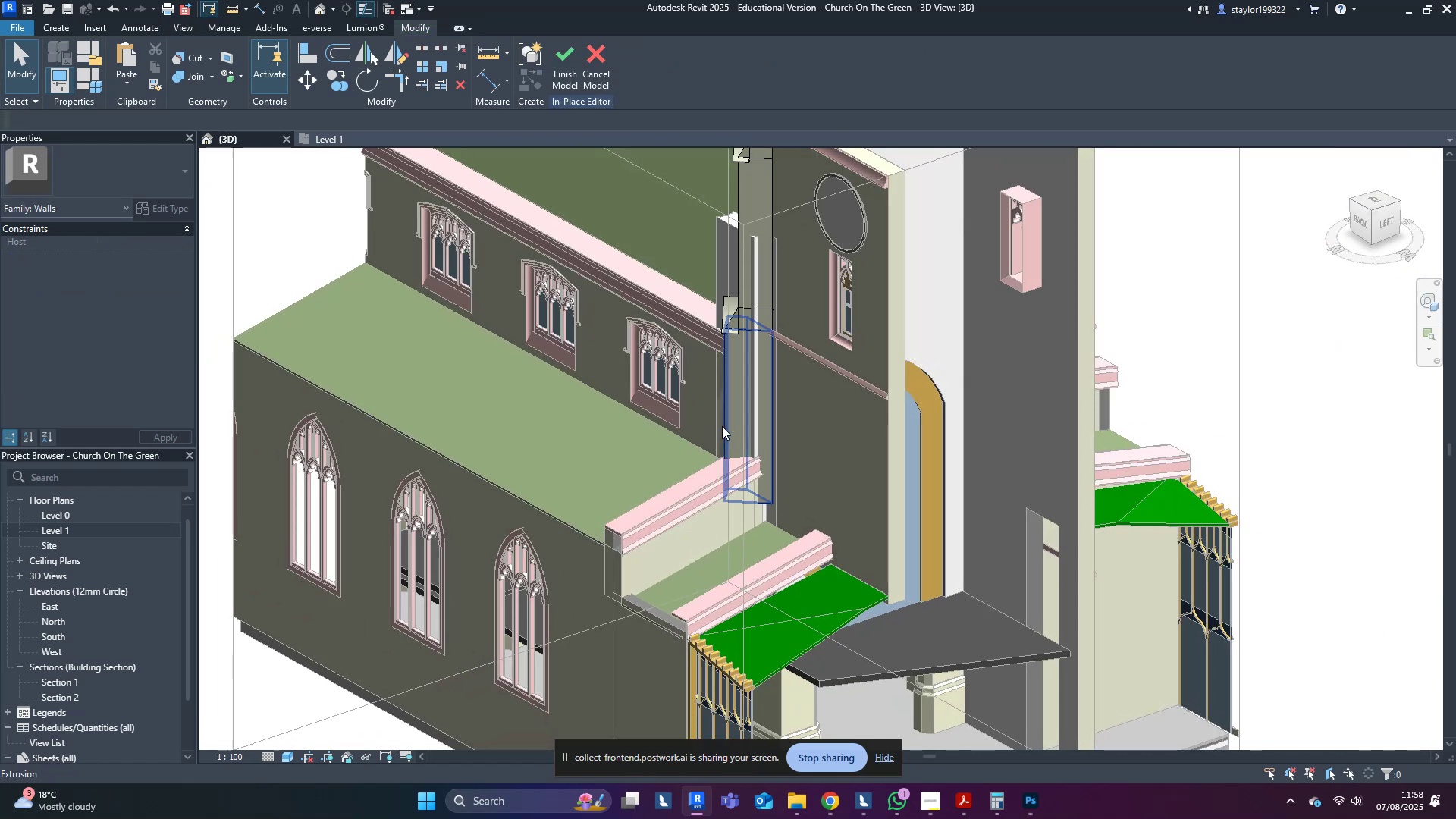 
left_click([722, 426])
 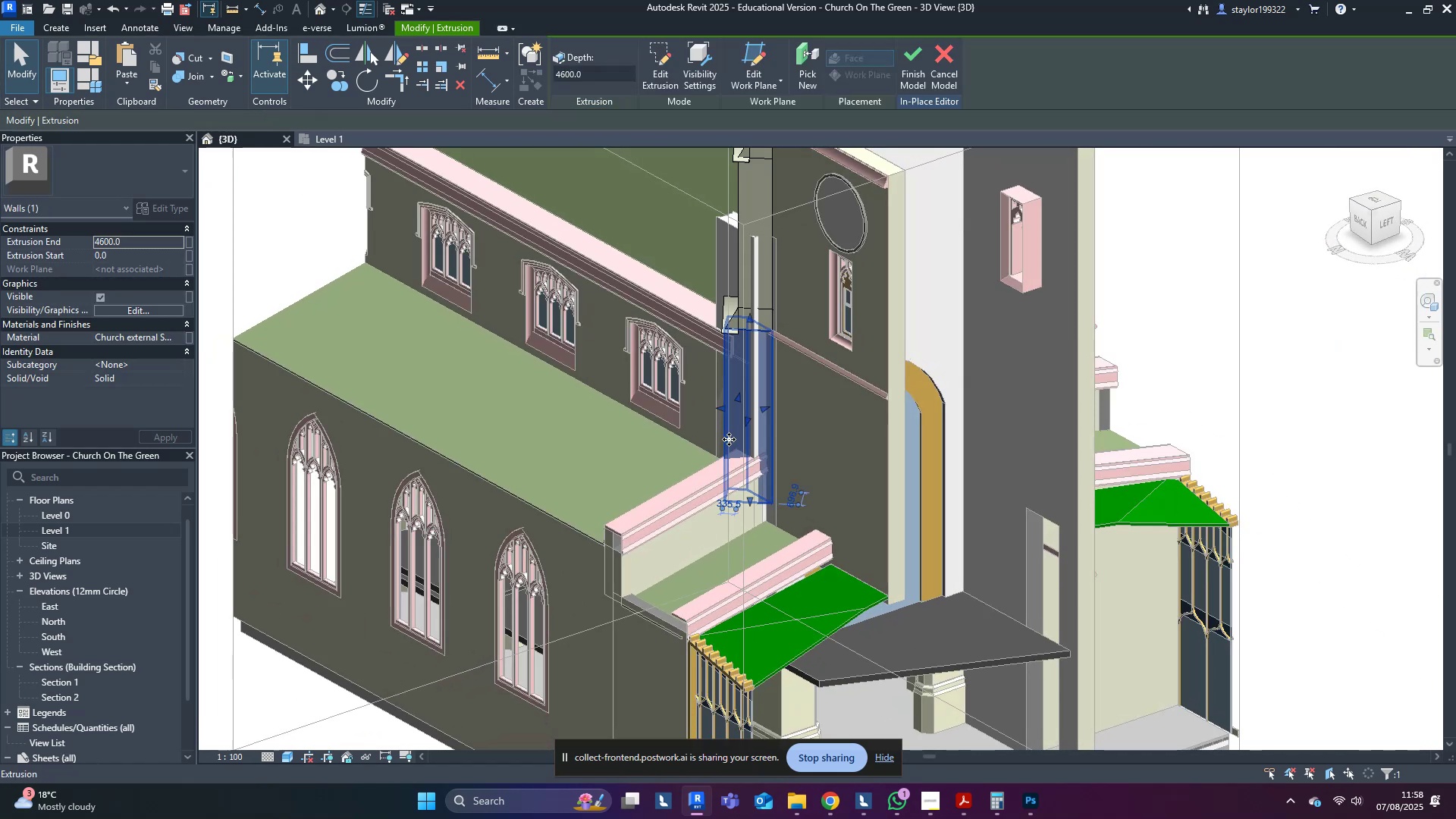 
scroll: coordinate [772, 507], scroll_direction: up, amount: 4.0
 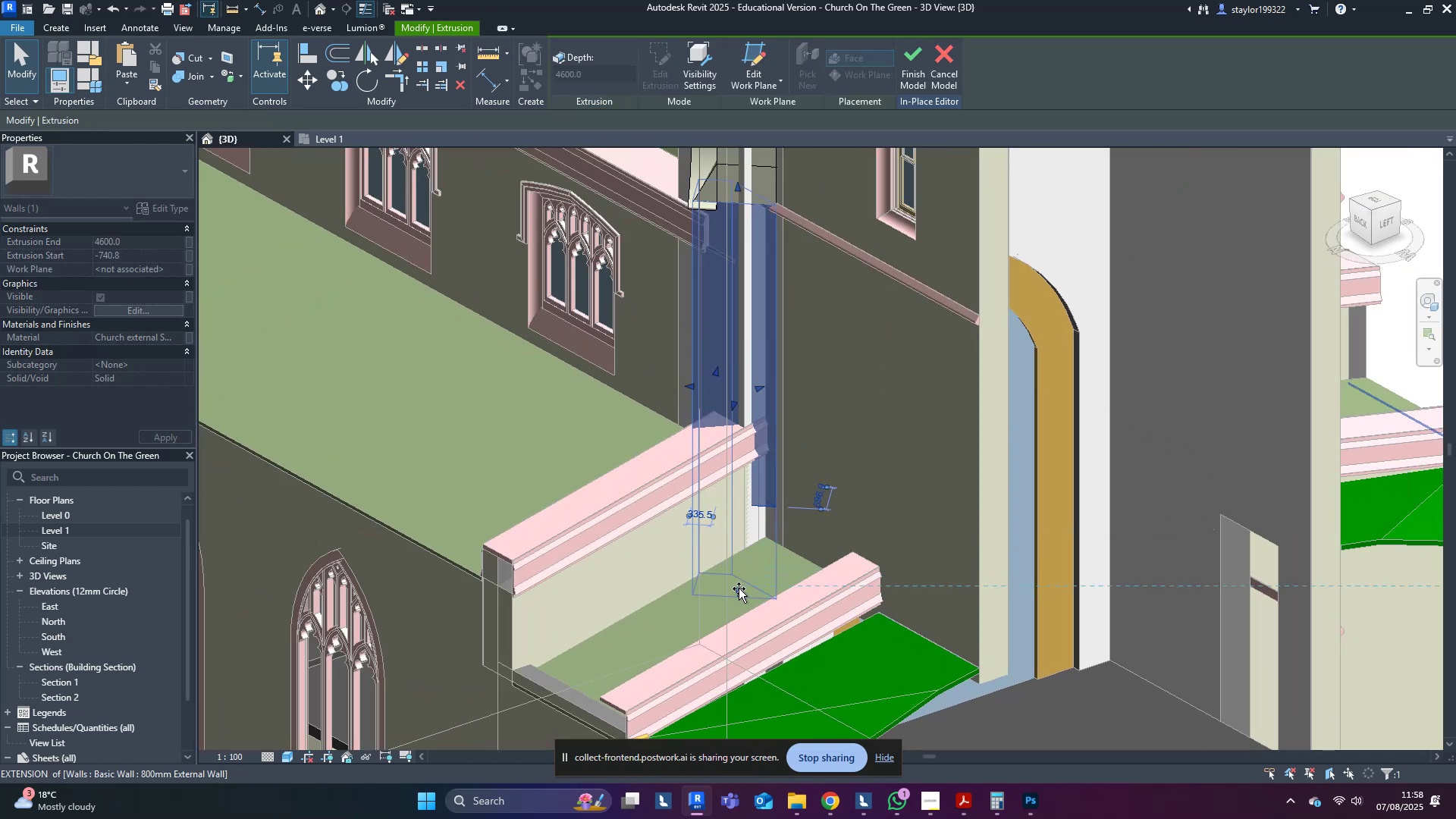 
key(Escape)
 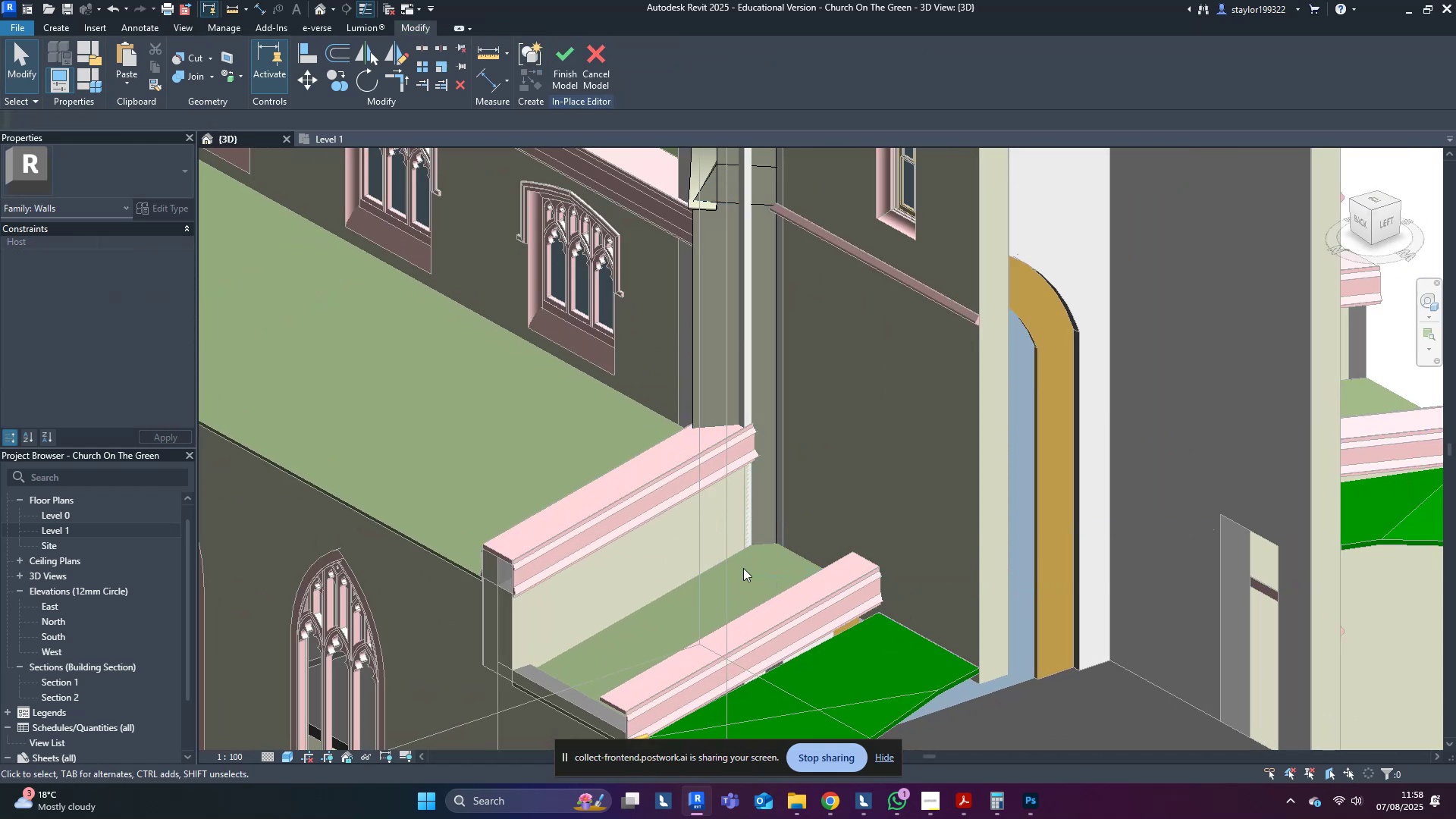 
scroll: coordinate [745, 566], scroll_direction: down, amount: 1.0
 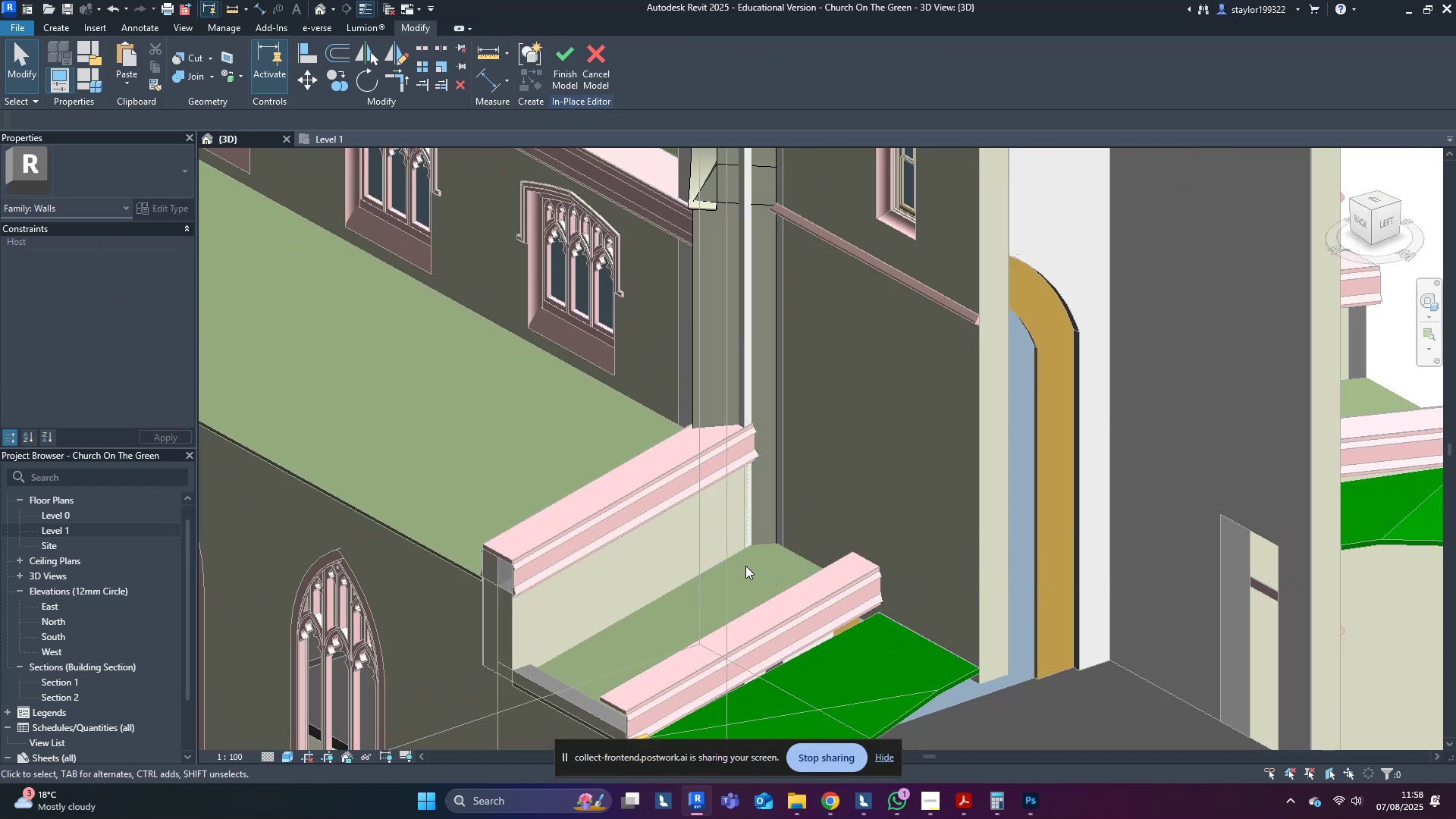 
hold_key(key=ShiftLeft, duration=0.73)
 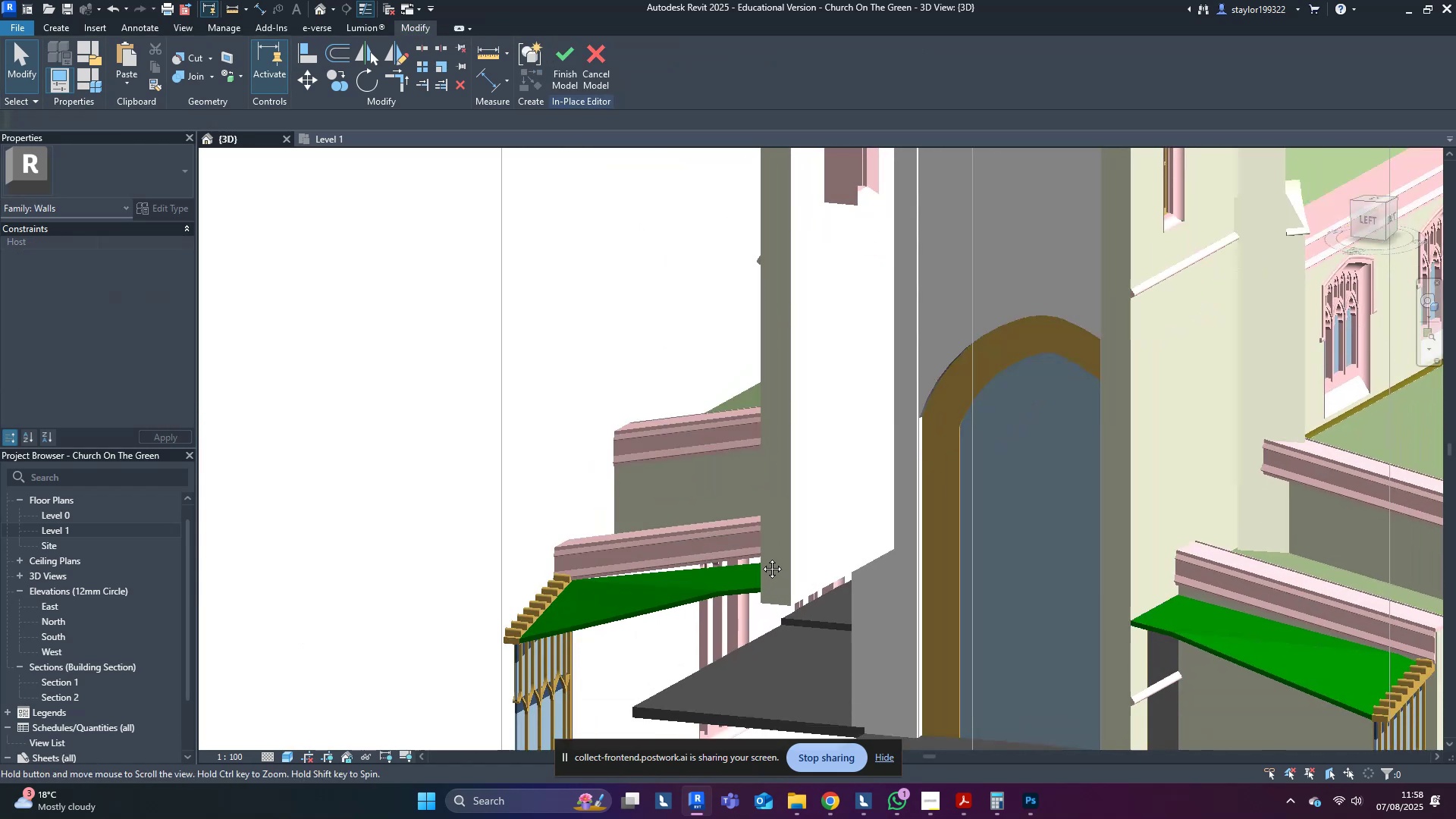 
hold_key(key=ShiftLeft, duration=1.45)
 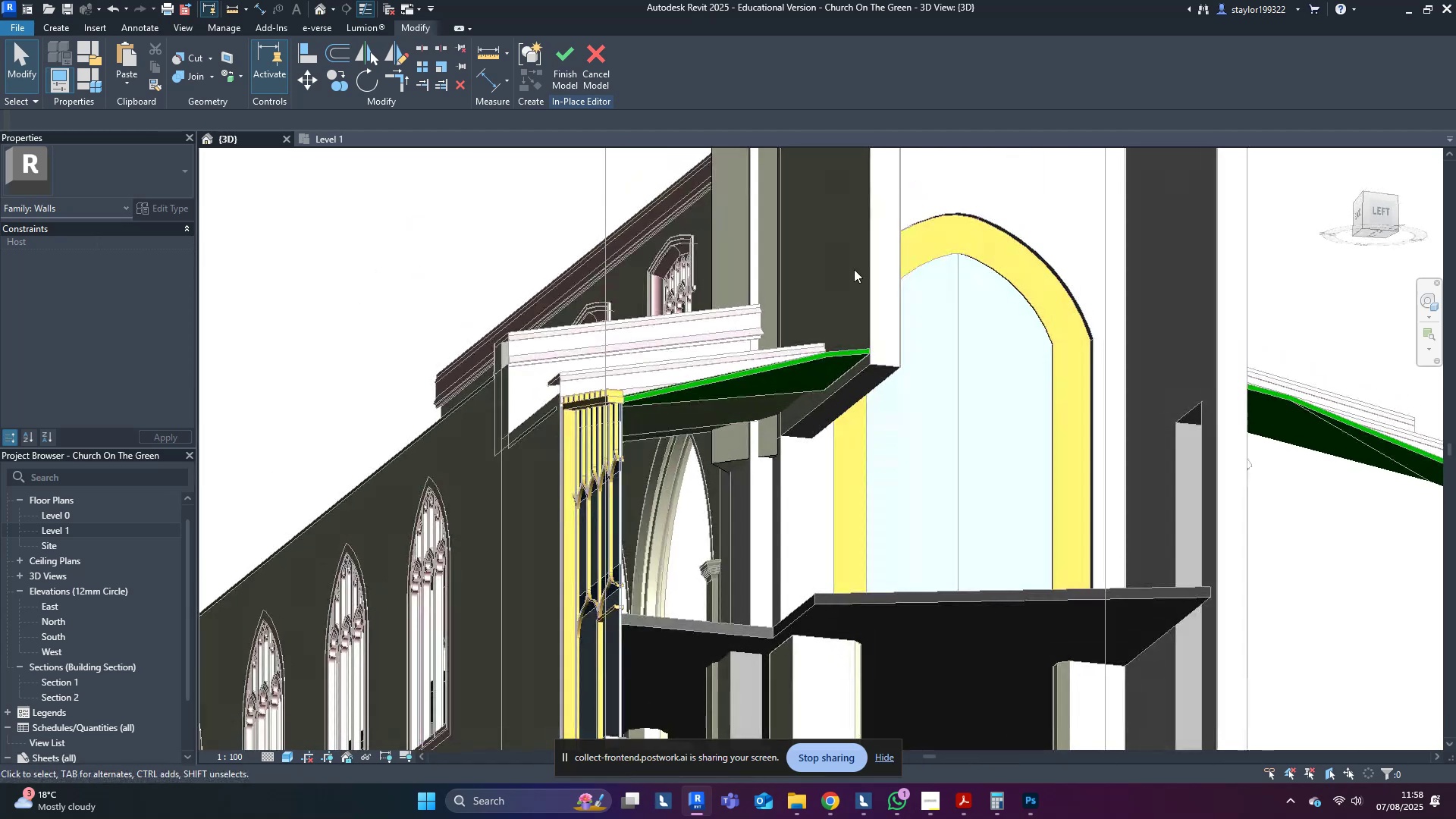 
scroll: coordinate [748, 442], scroll_direction: up, amount: 3.0
 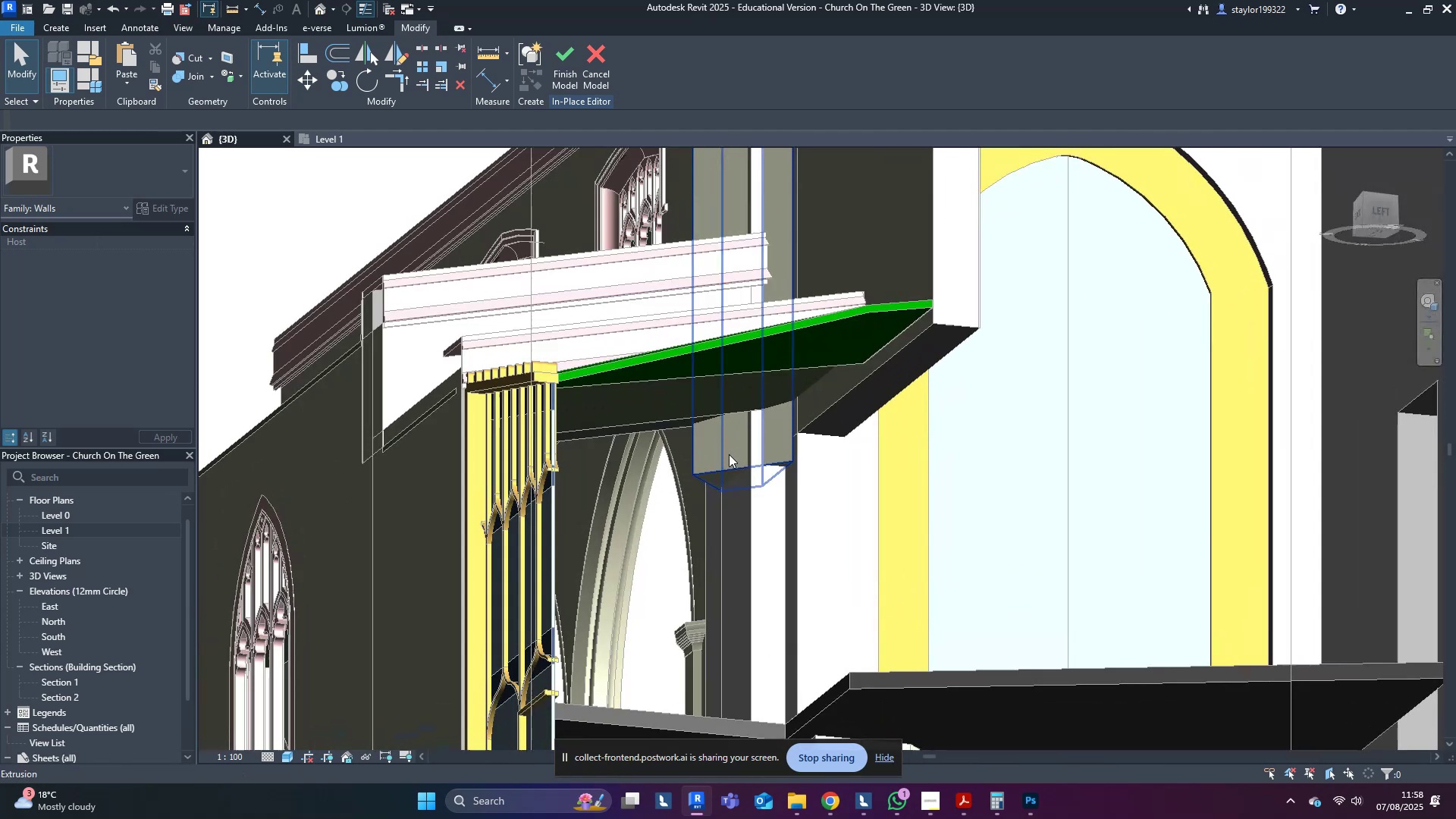 
hold_key(key=ShiftLeft, duration=0.4)
 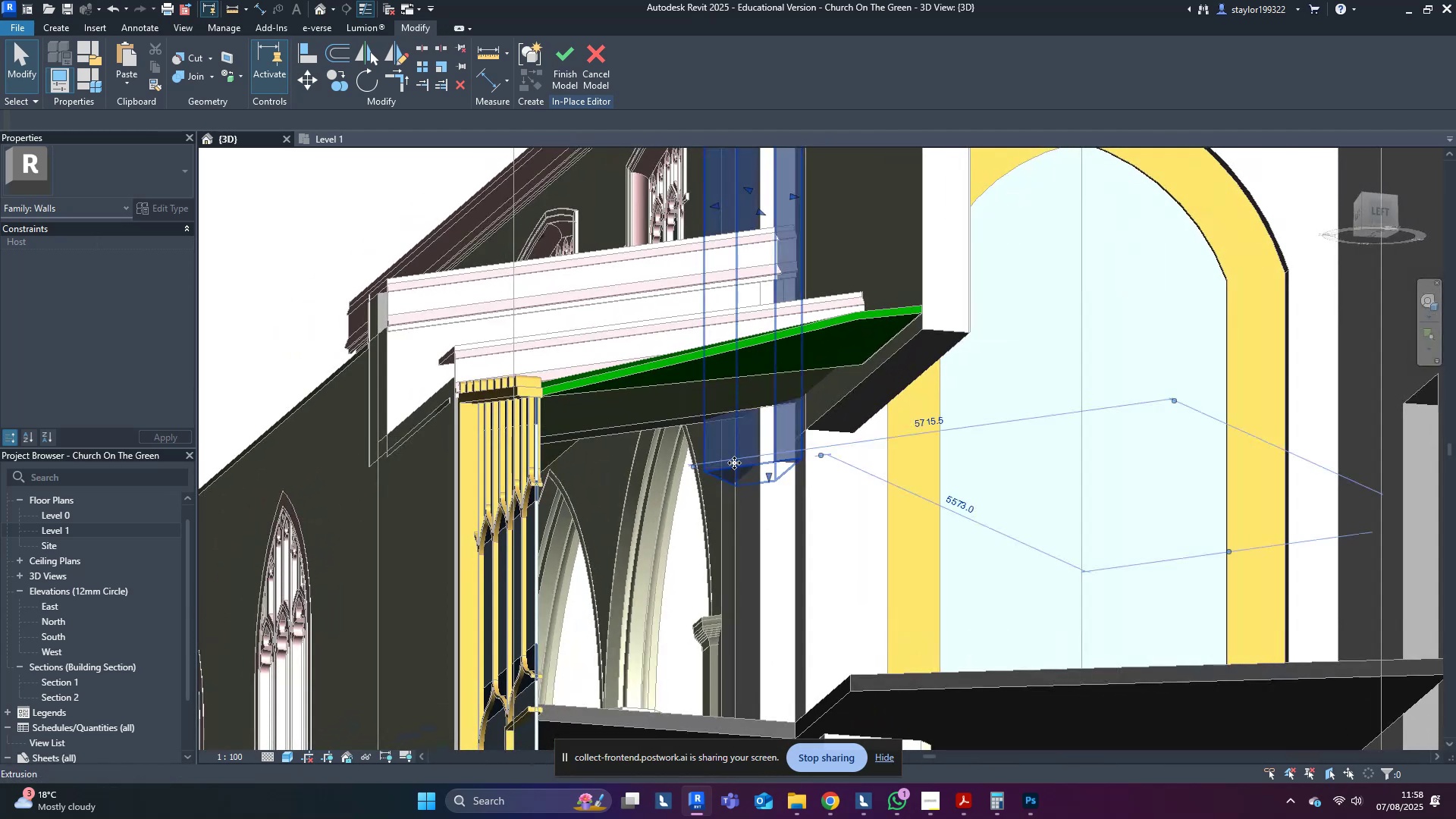 
hold_key(key=ShiftLeft, duration=0.51)
 